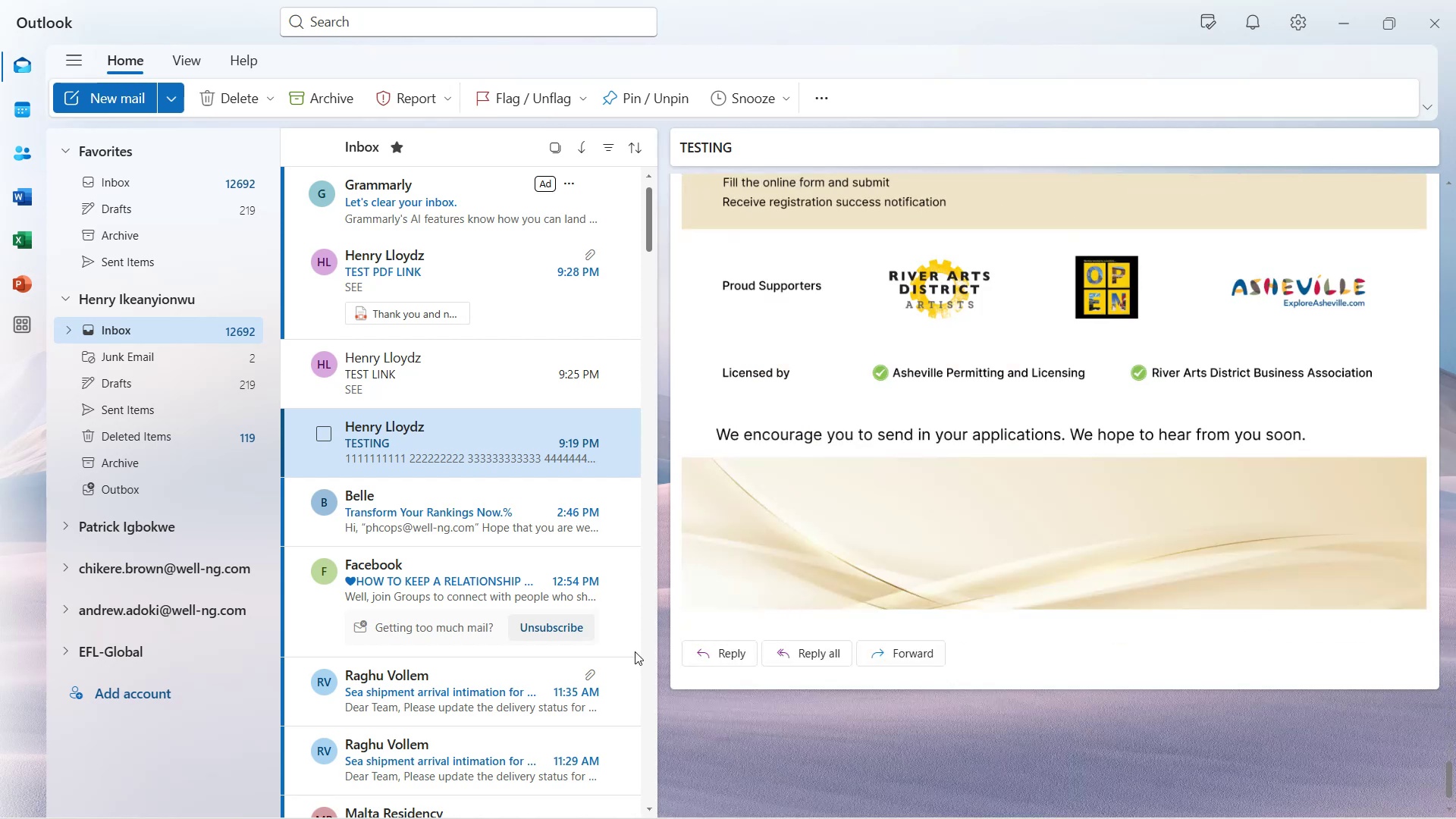 
left_click([508, 313])
 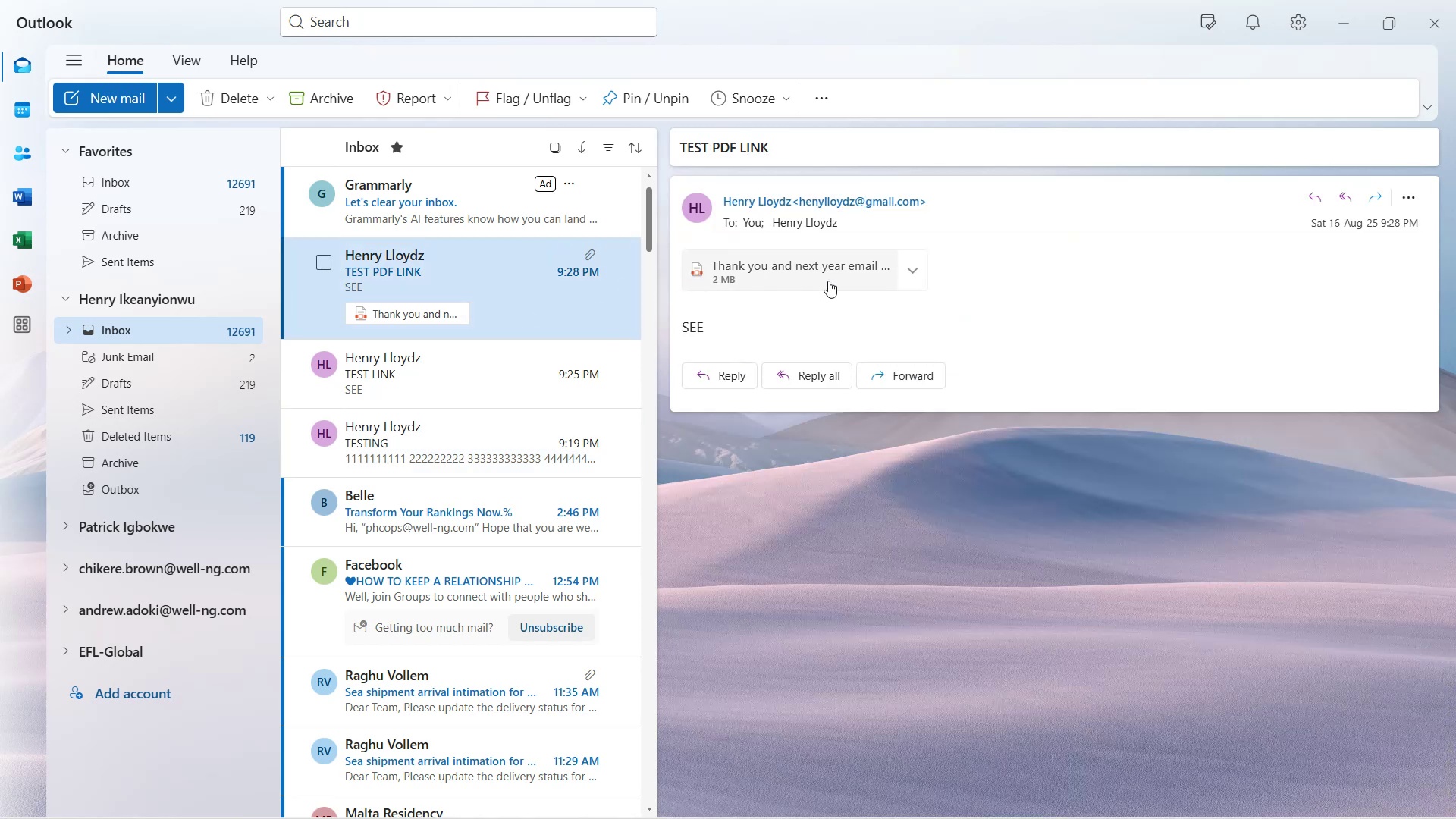 
left_click([828, 281])
 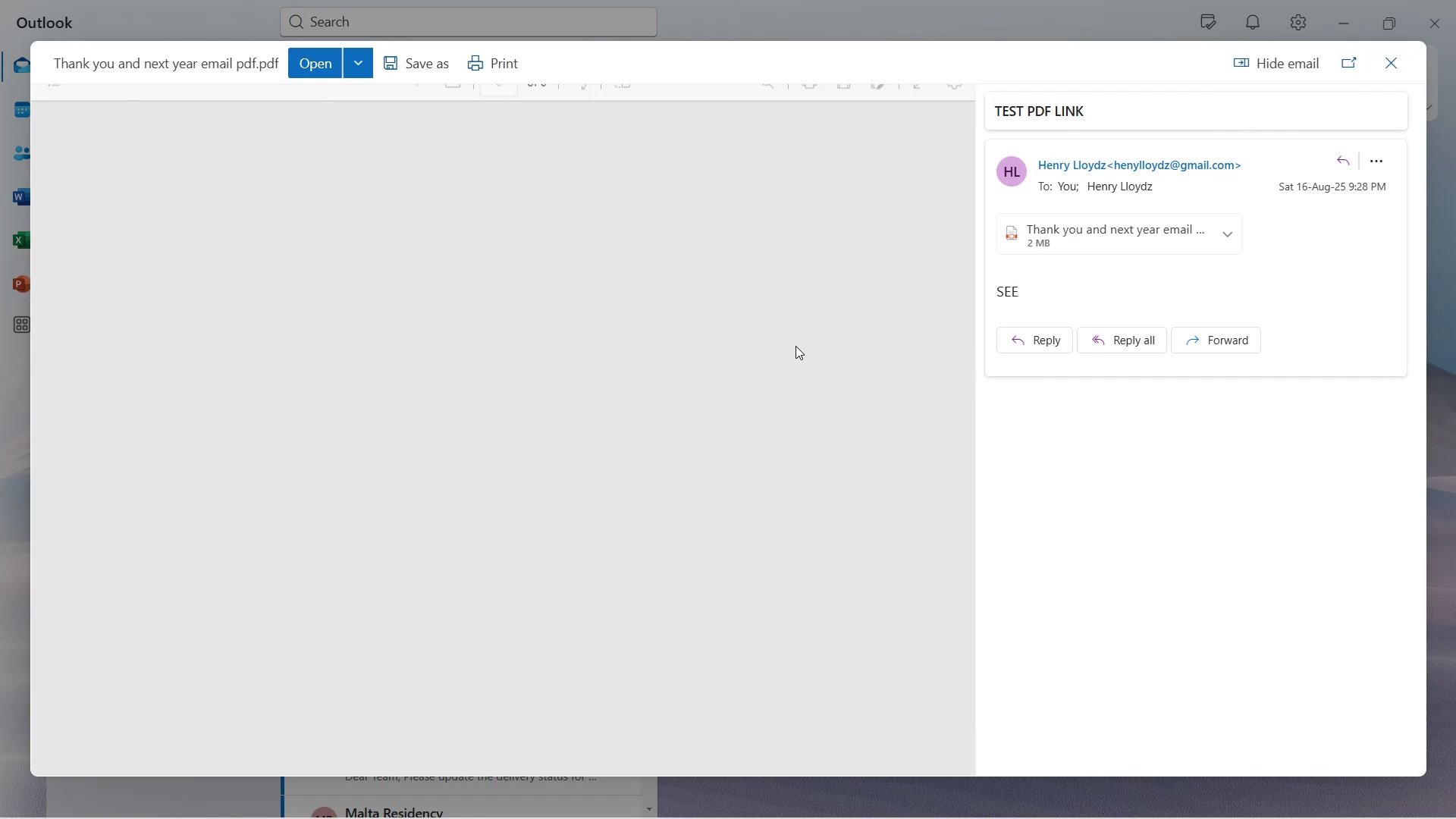 
wait(5.91)
 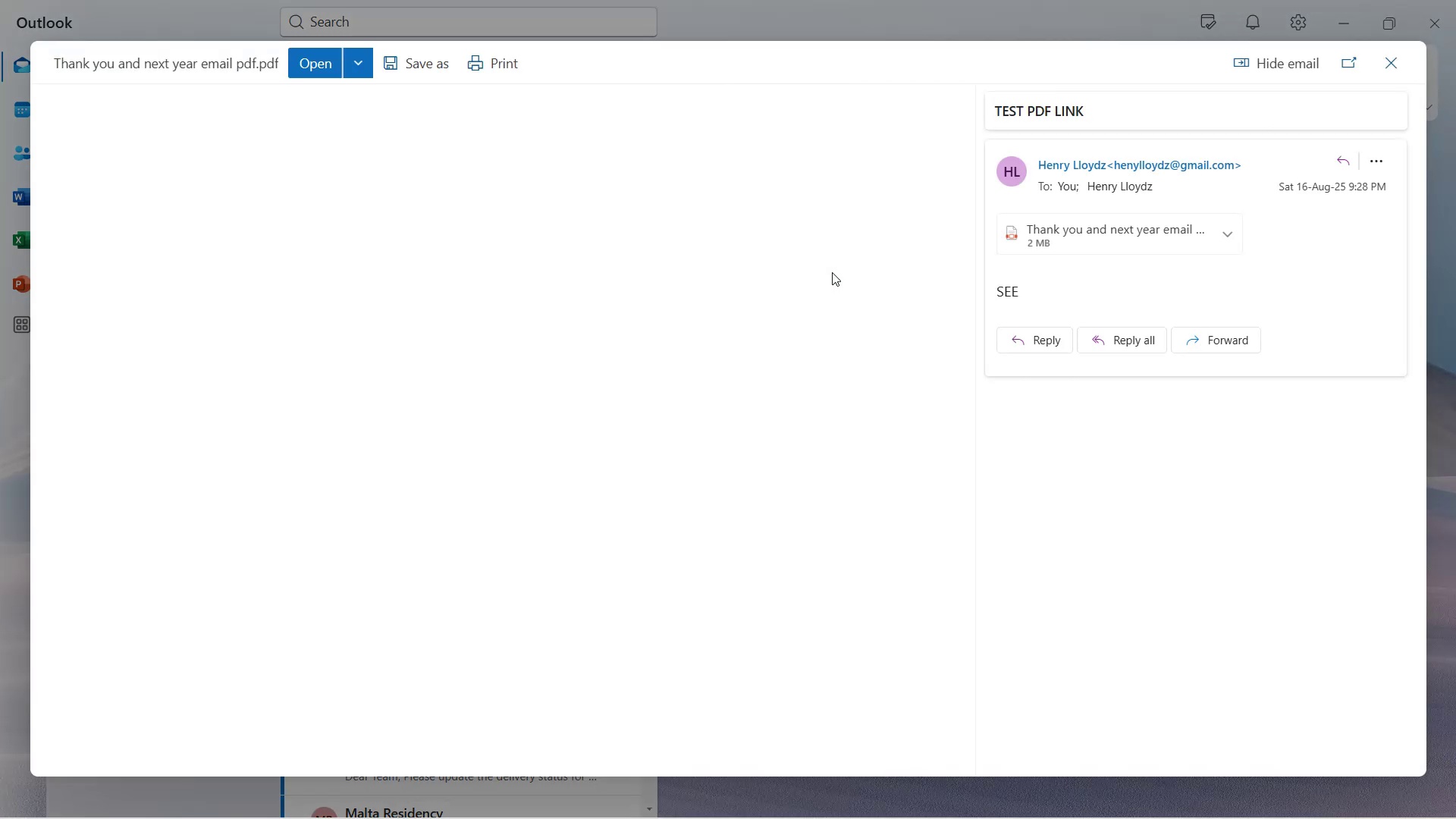 
scroll: coordinate [816, 328], scroll_direction: down, amount: 5.0
 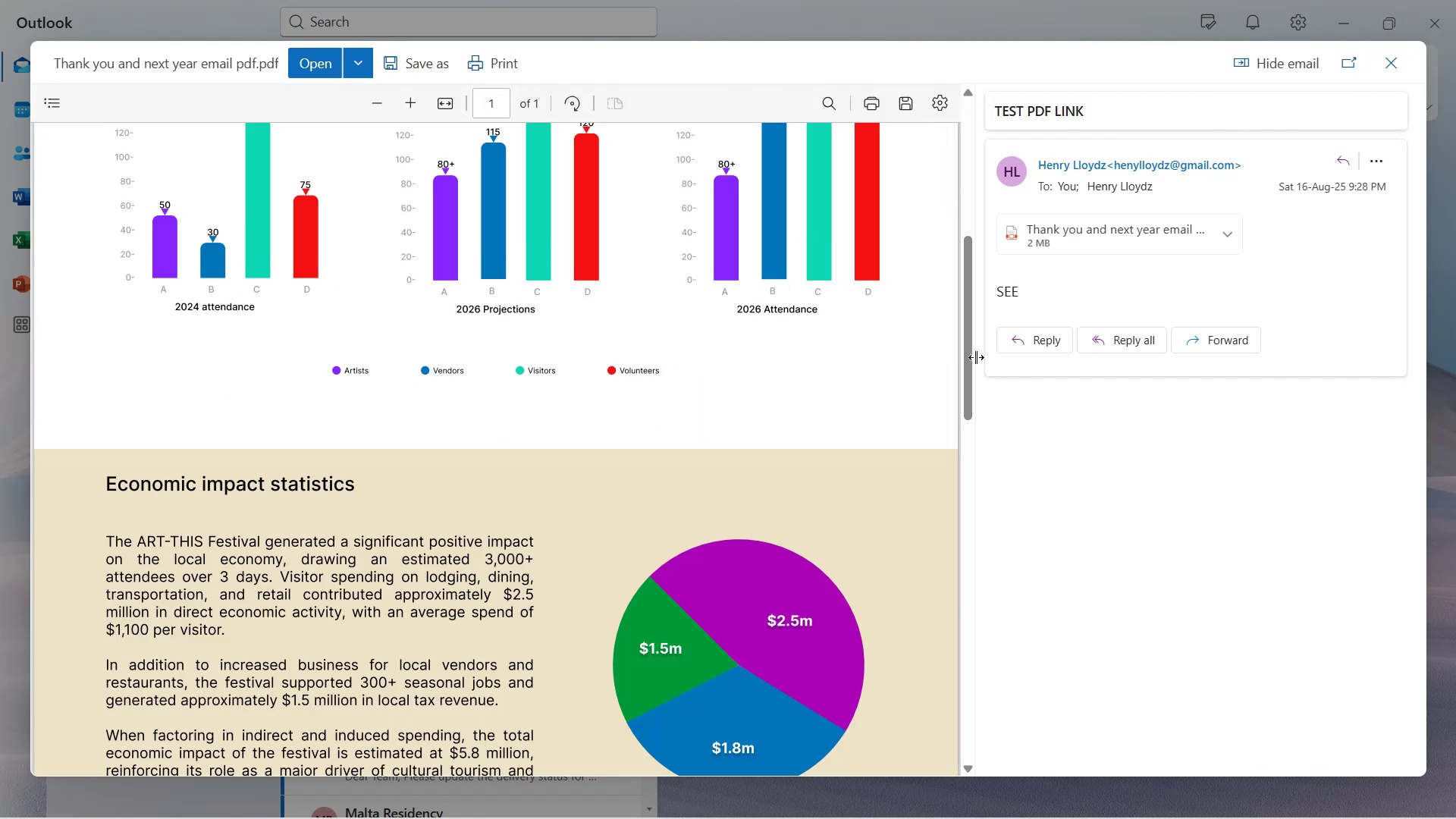 
left_click_drag(start_coordinate=[964, 352], to_coordinate=[990, 573])
 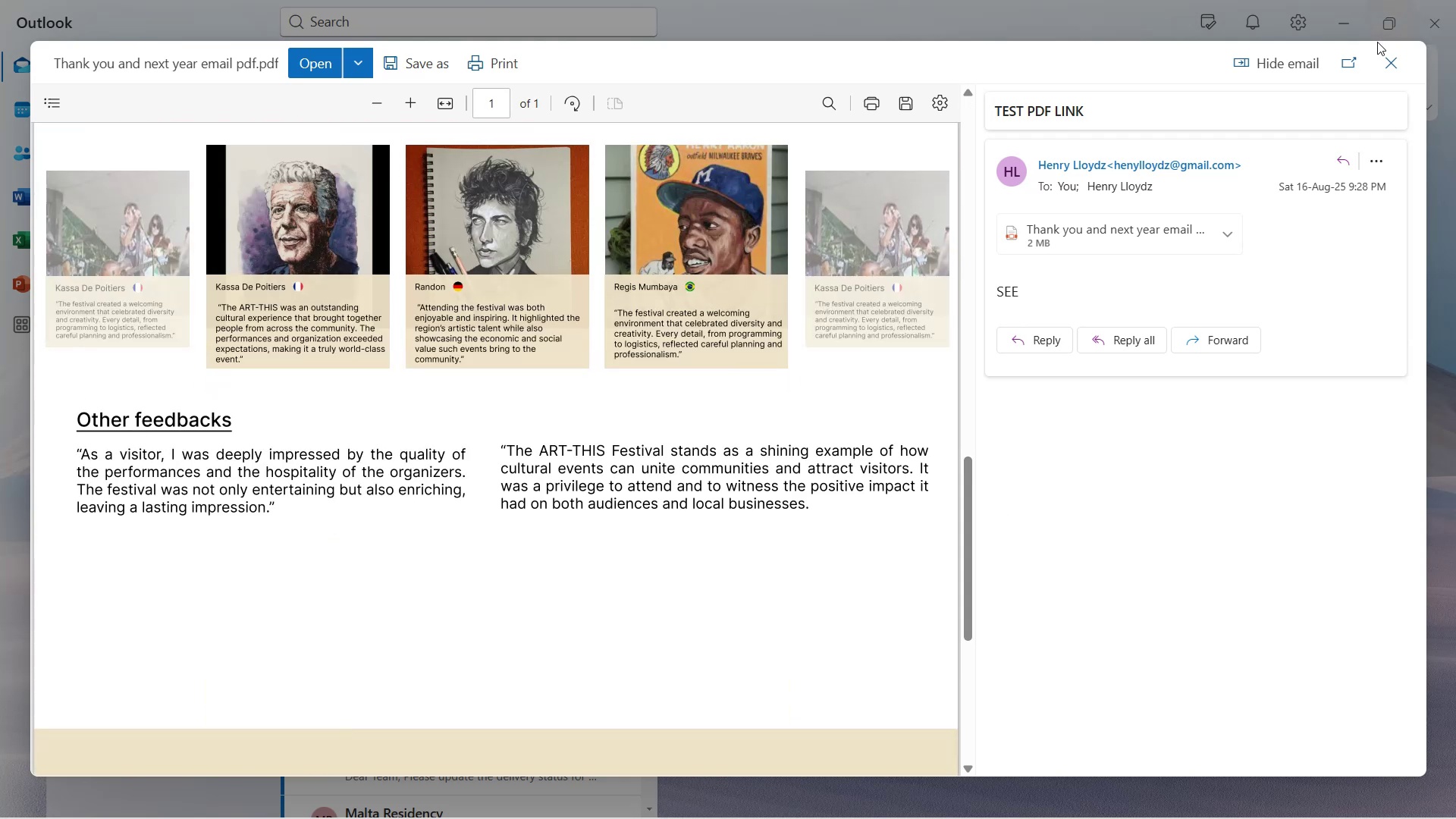 
left_click([1377, 56])
 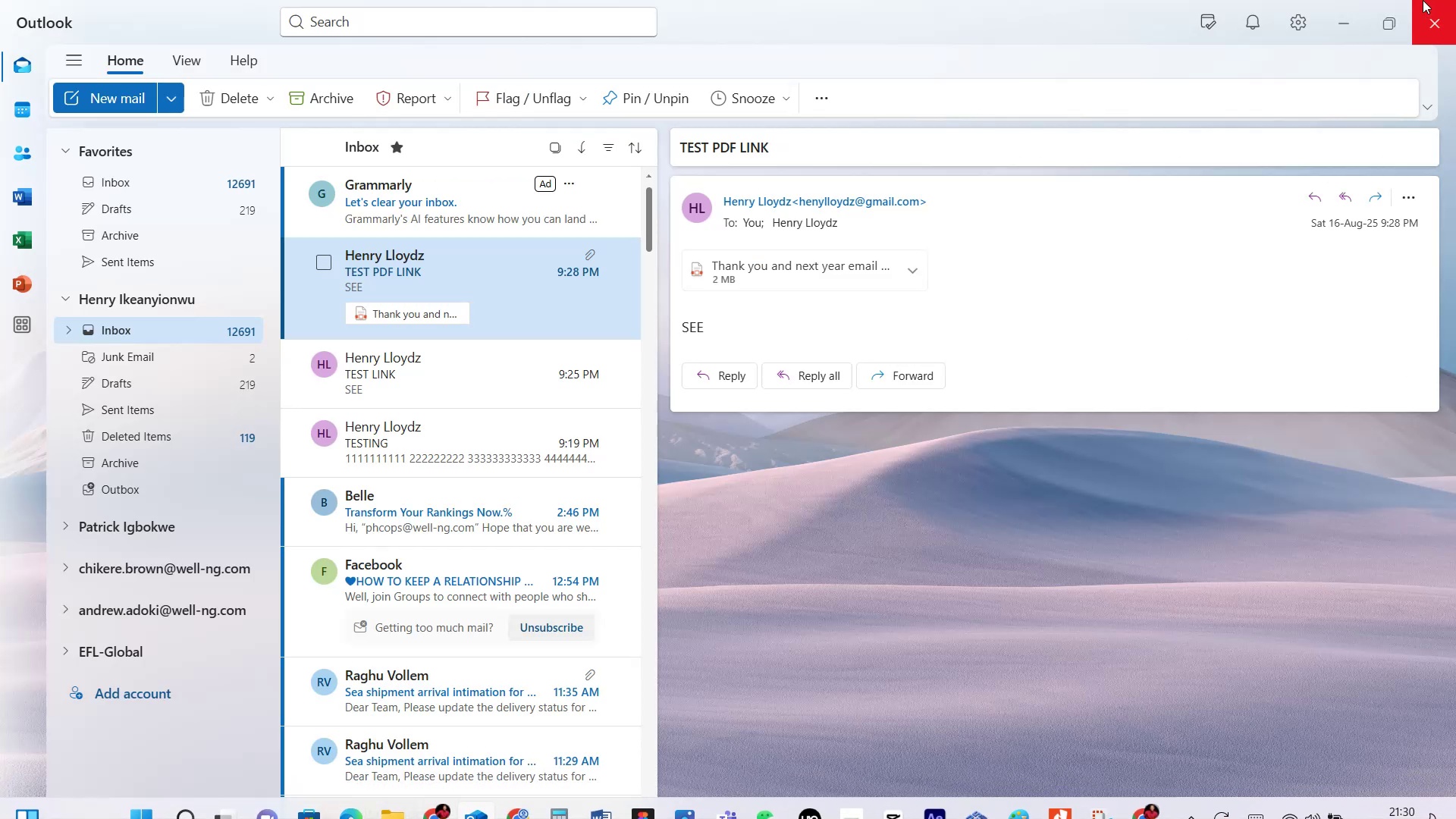 
left_click([1347, 11])
 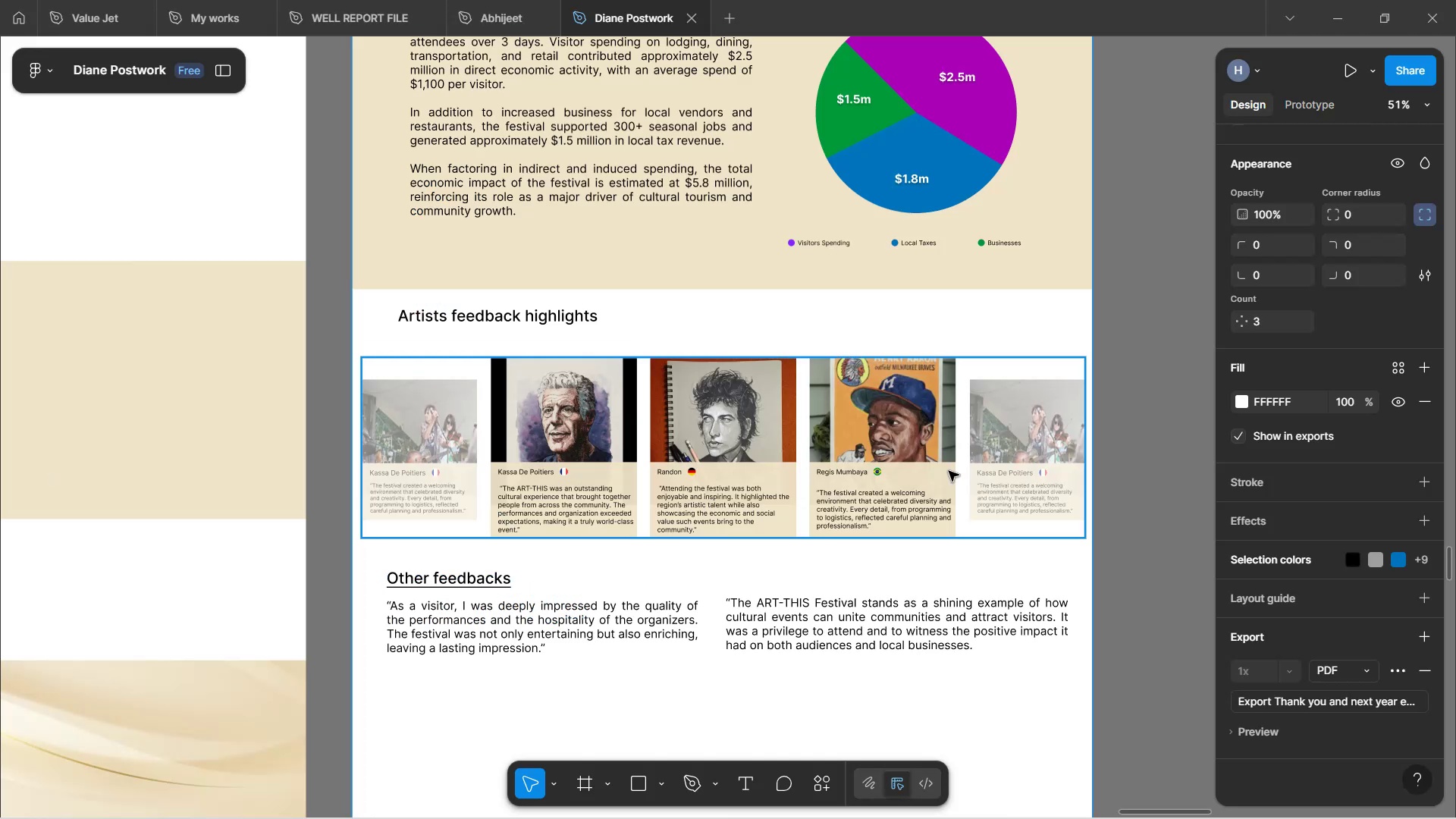 
scroll: coordinate [927, 434], scroll_direction: down, amount: 3.0
 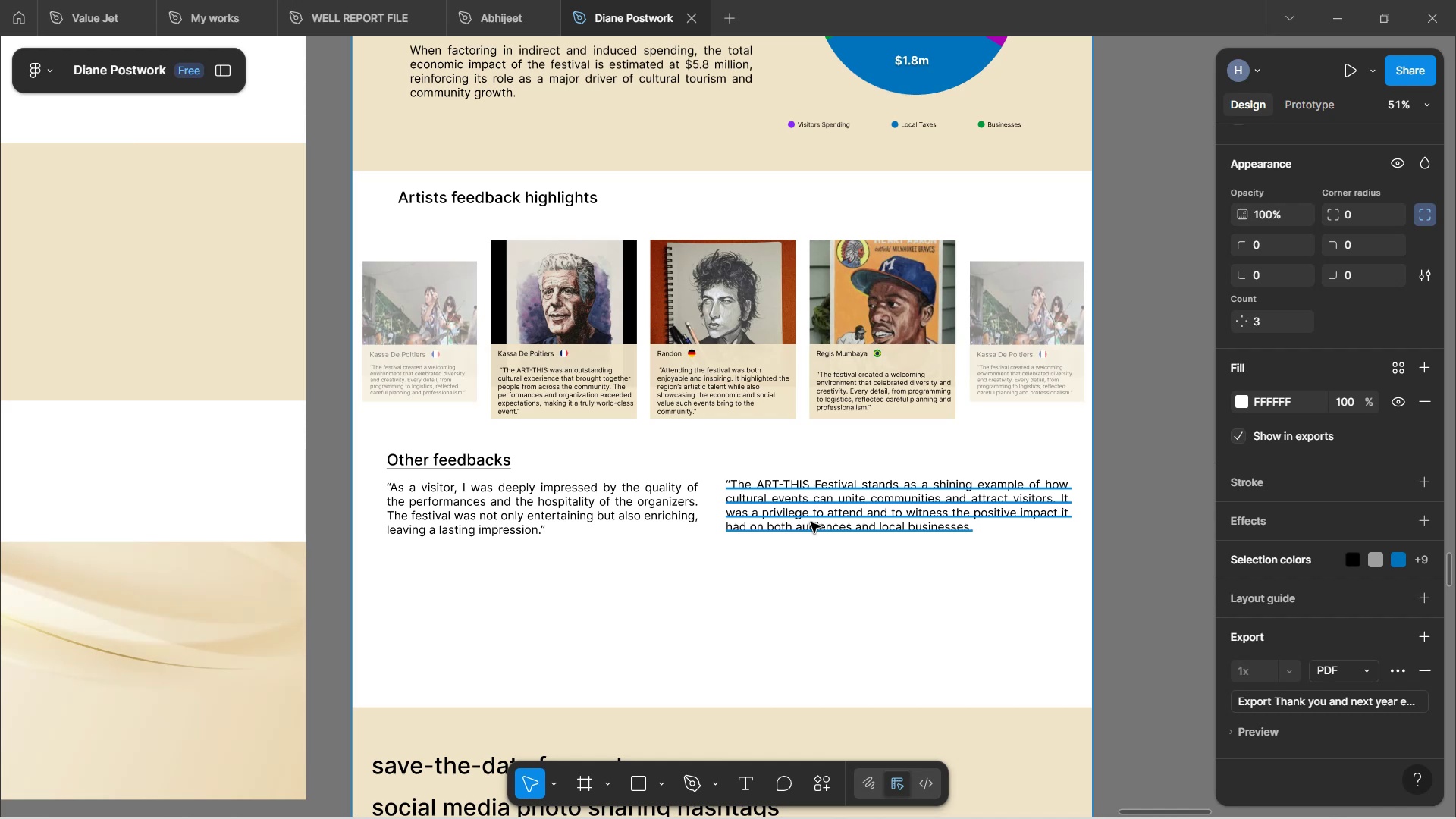 
wait(218.08)
 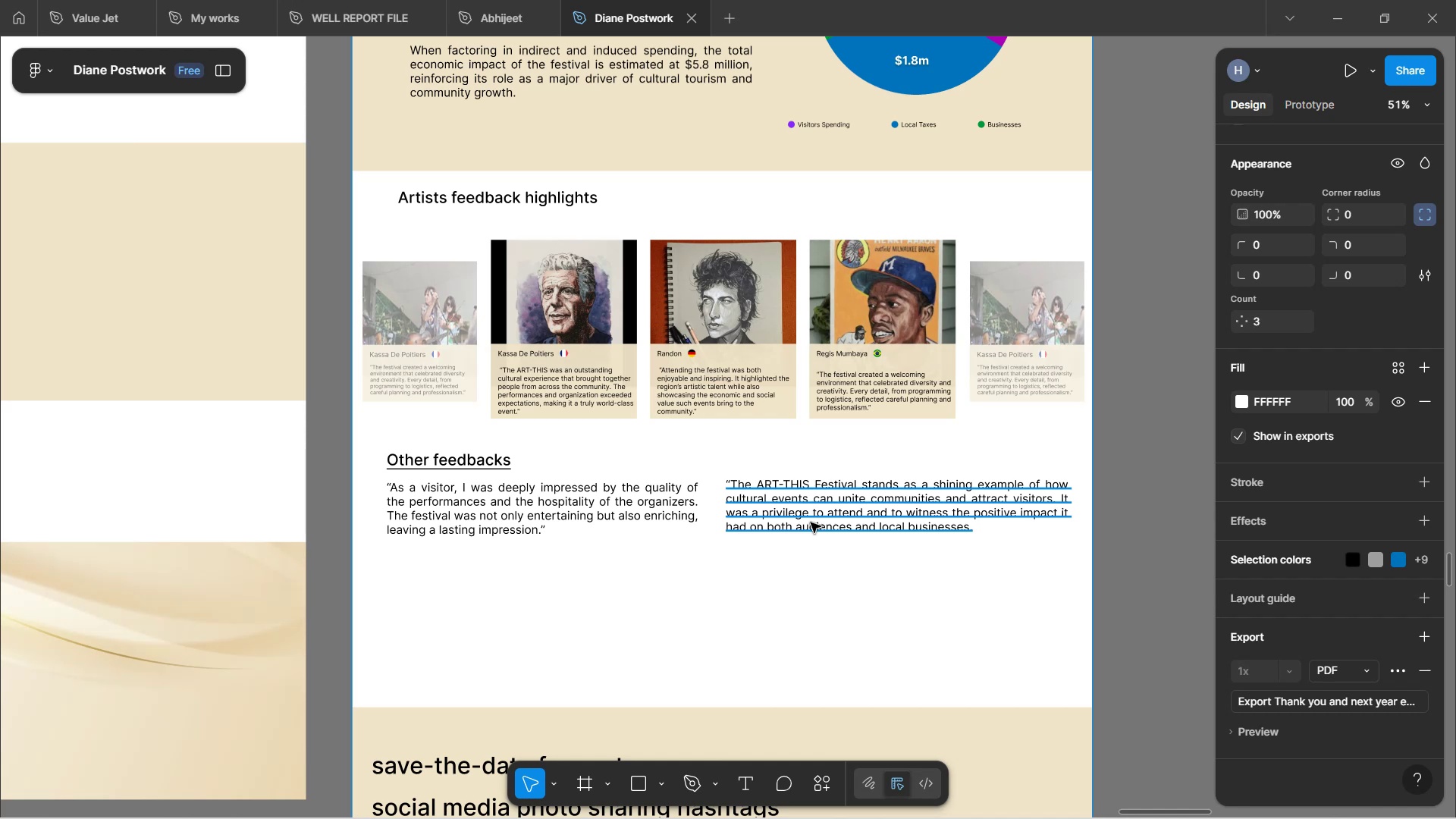 
hold_key(key=ControlLeft, duration=1.55)
scroll: coordinate [726, 388], scroll_direction: up, amount: 4.0
 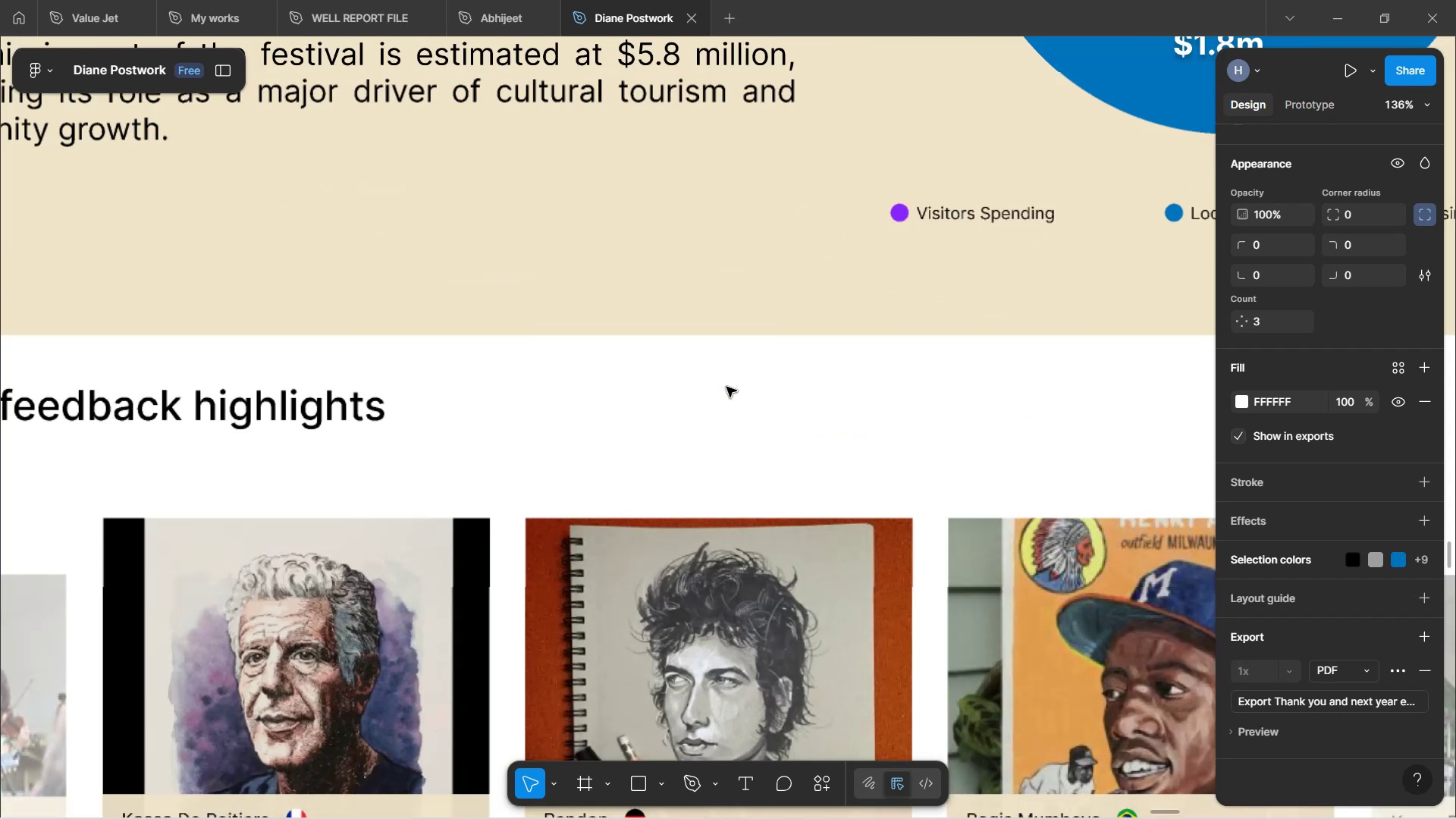 
key(Control+ControlLeft)
 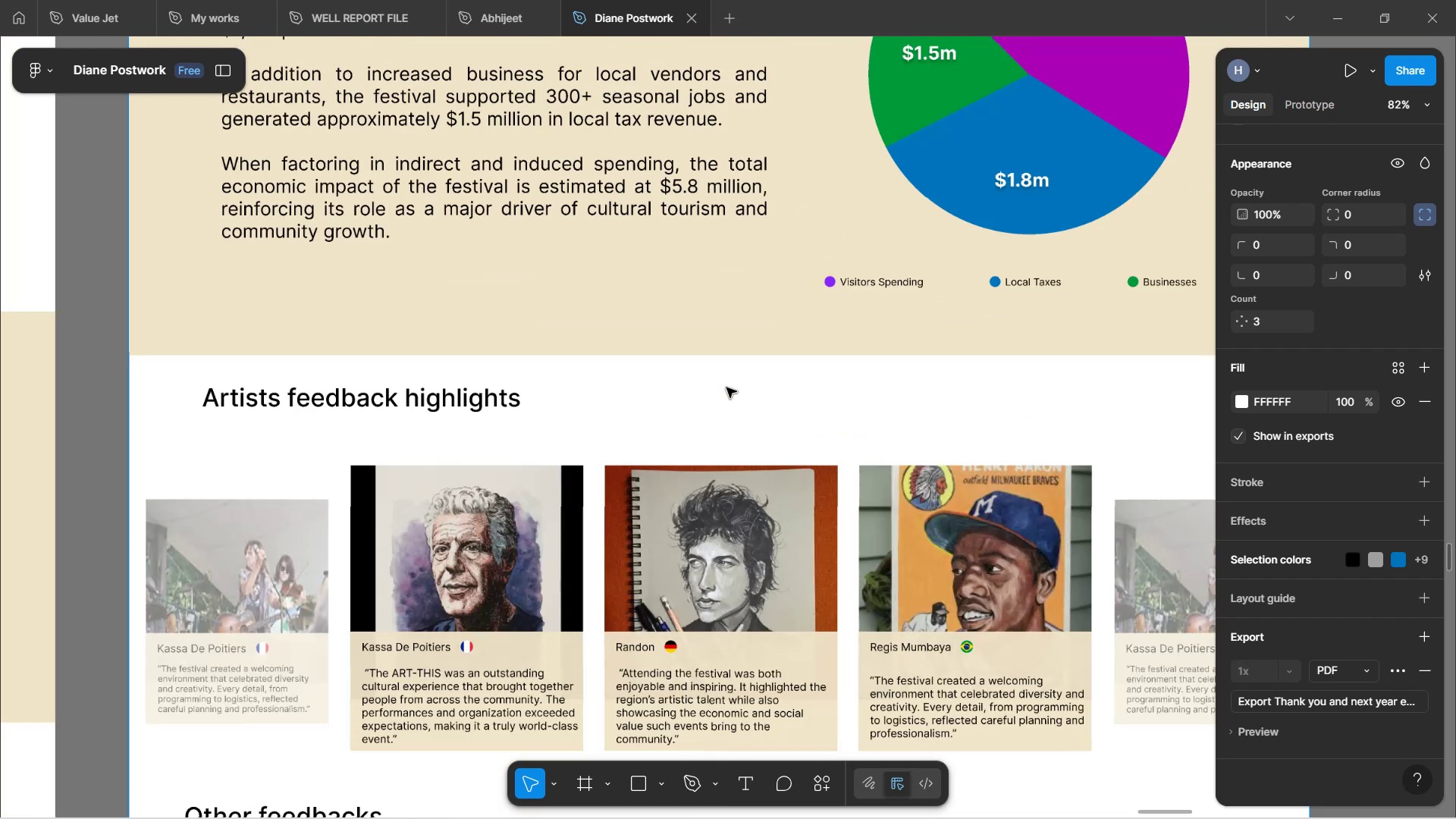 
key(Control+ControlLeft)
 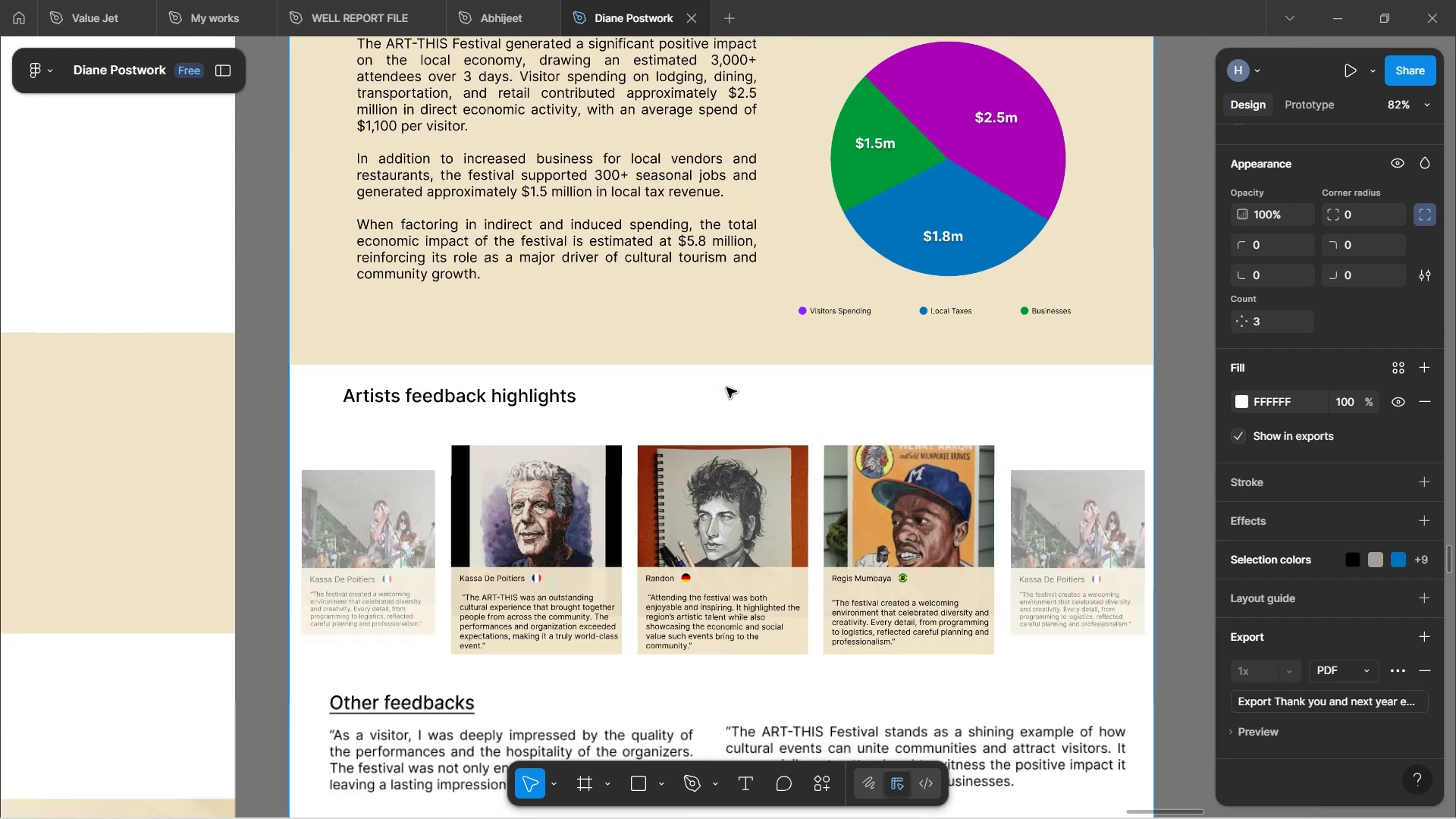 
key(Control+ControlLeft)
 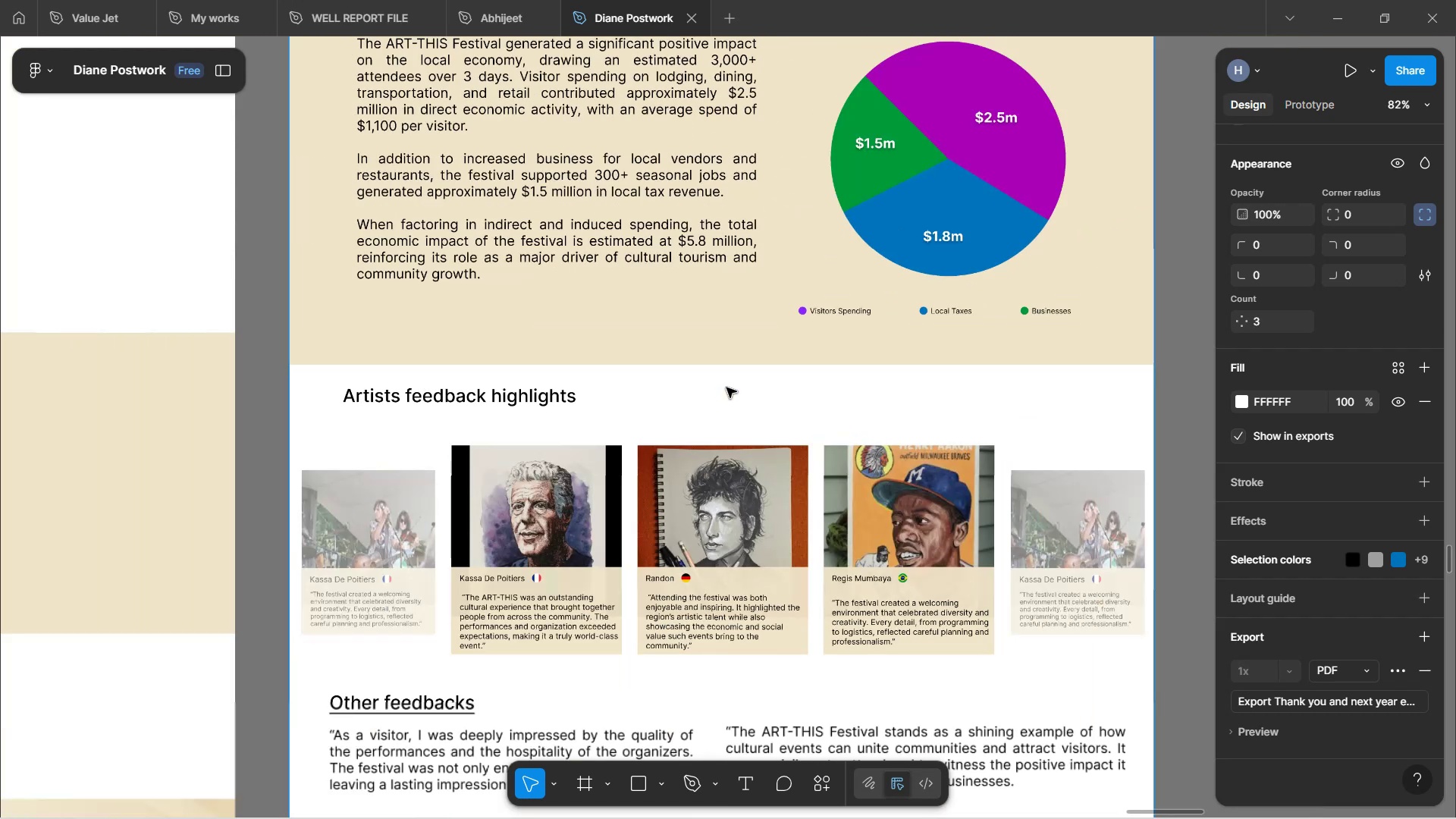 
key(Control+ControlLeft)
 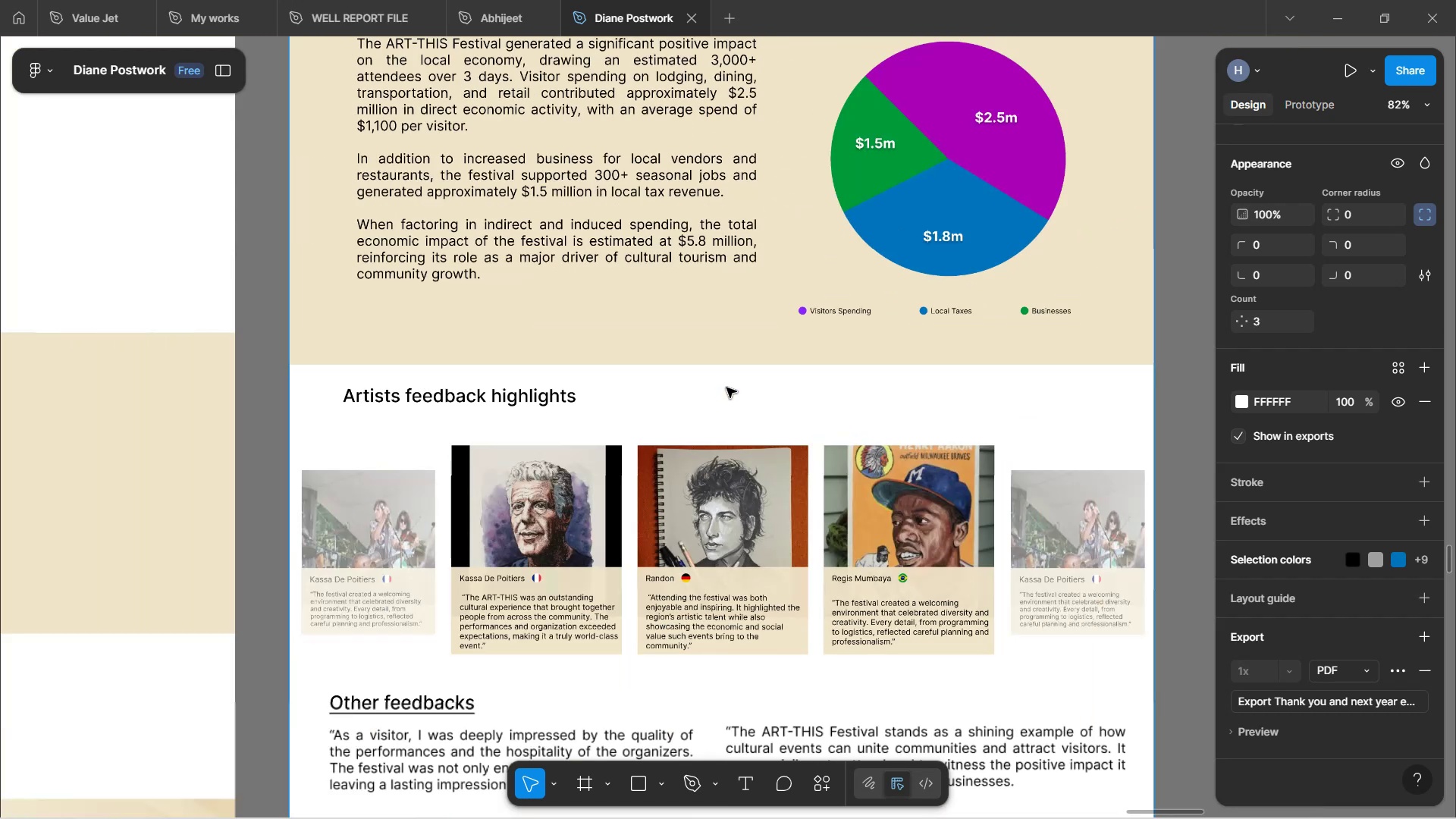 
key(Control+ControlLeft)
 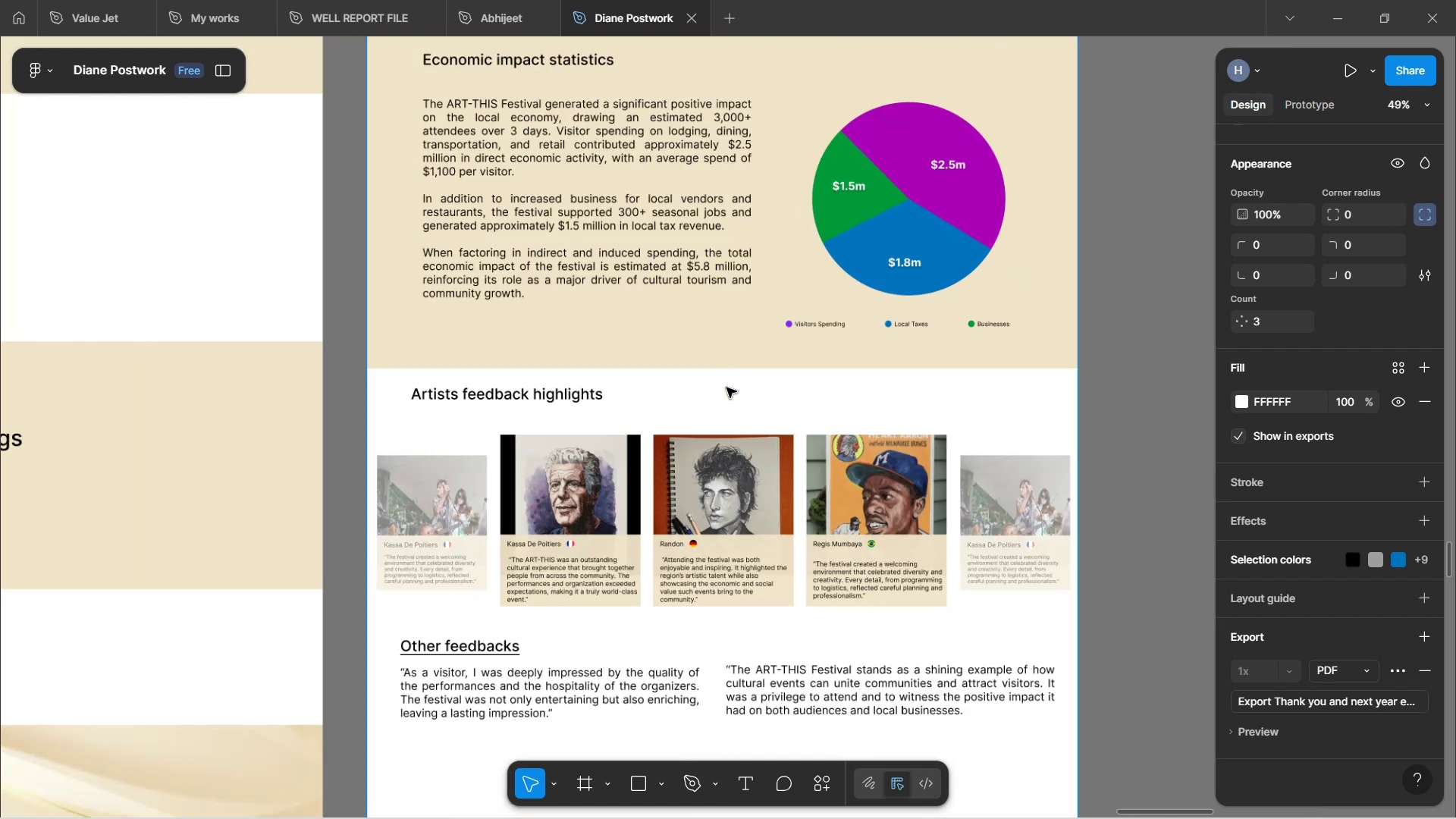 
key(Control+ControlLeft)
 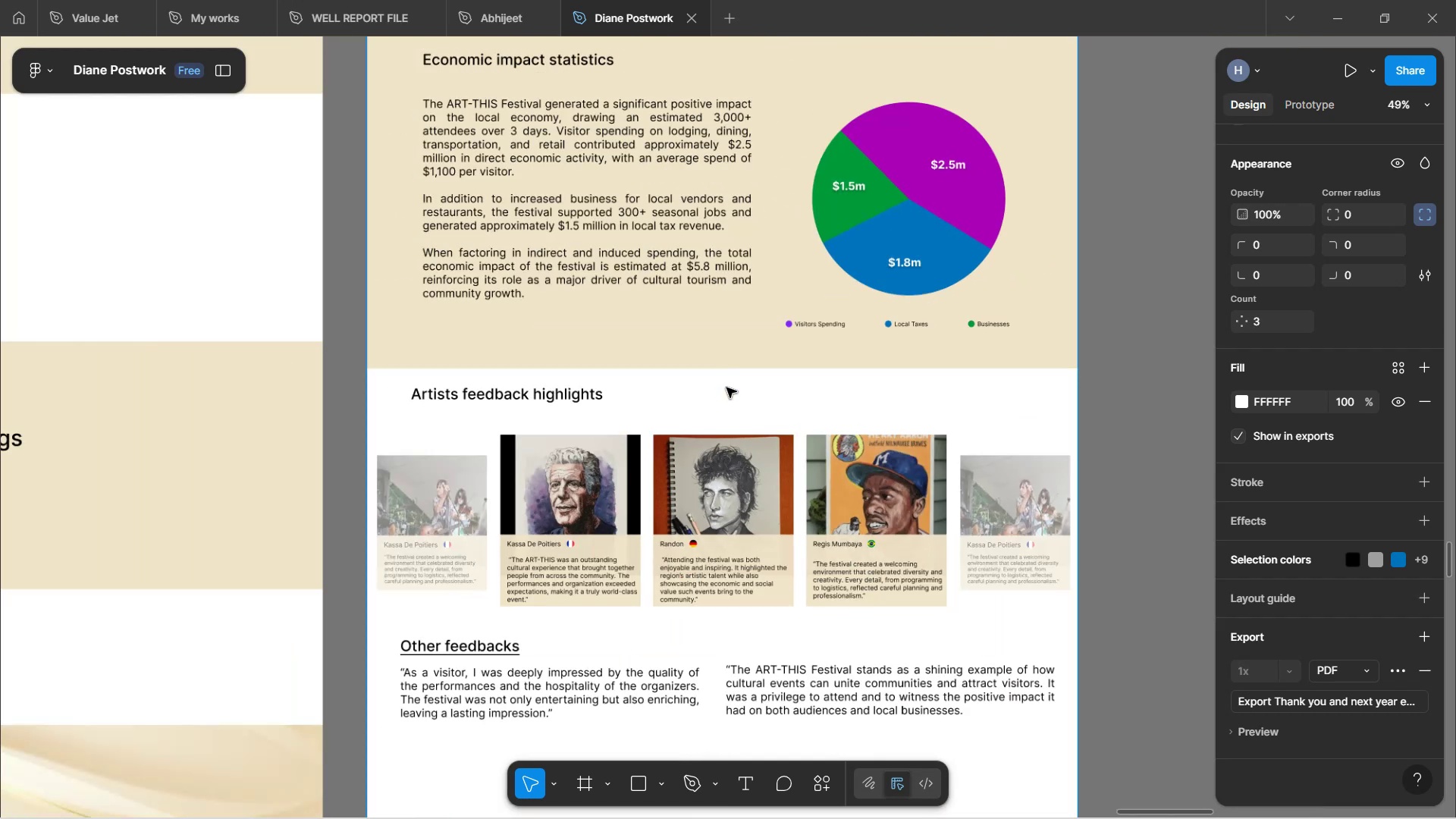 
key(Control+ControlLeft)
 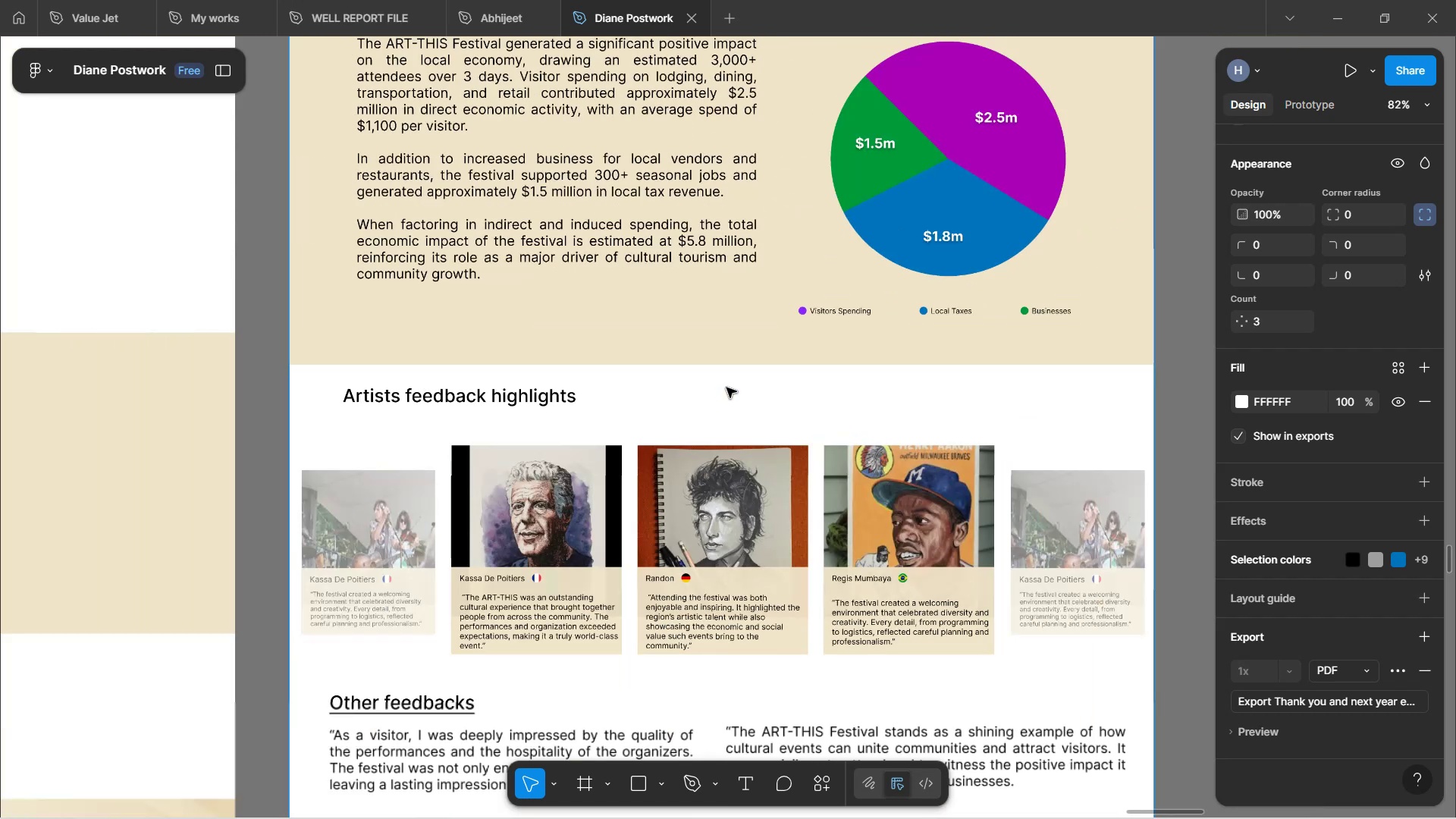 
key(Control+ControlLeft)
 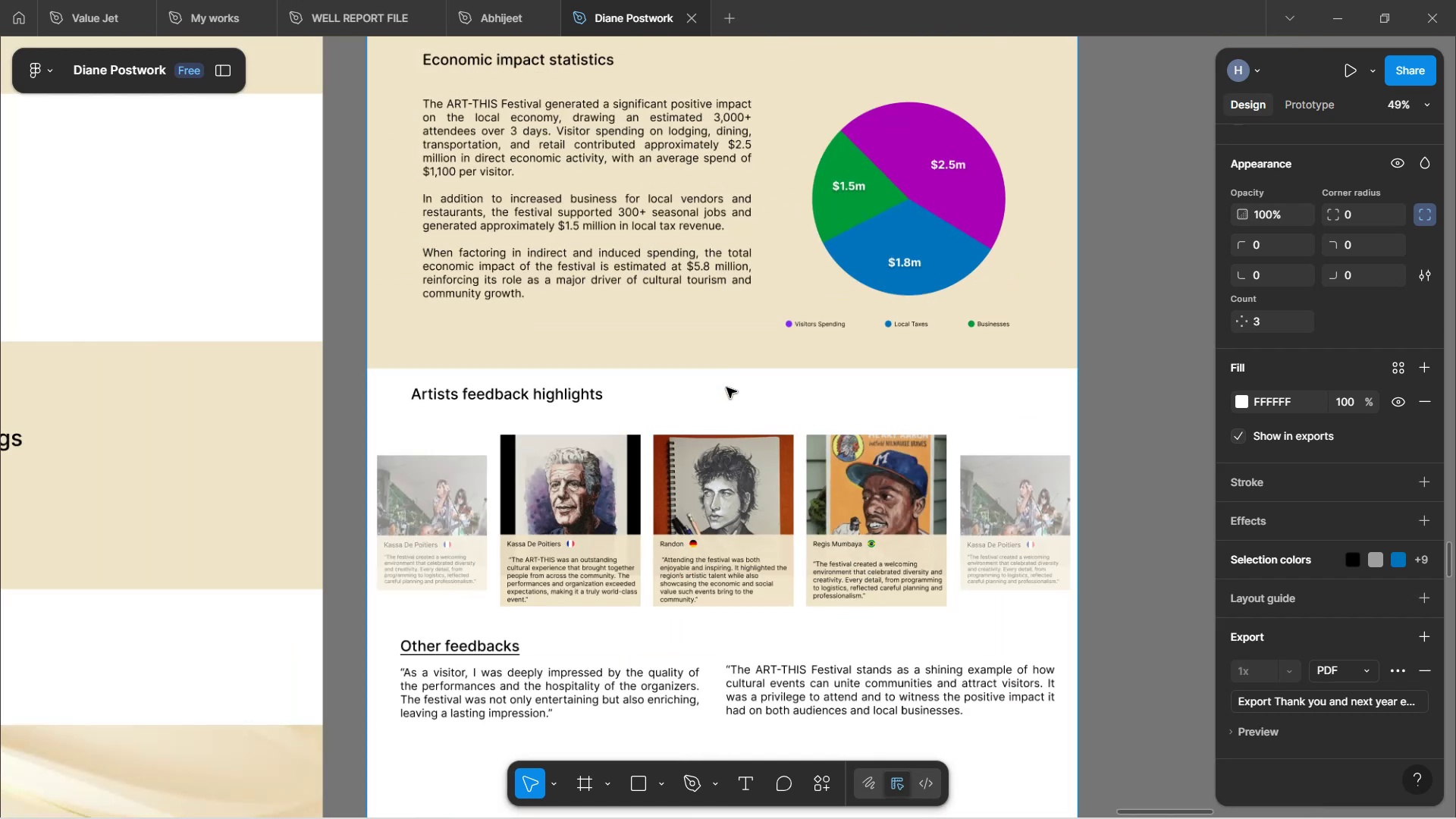 
key(Control+ControlLeft)
 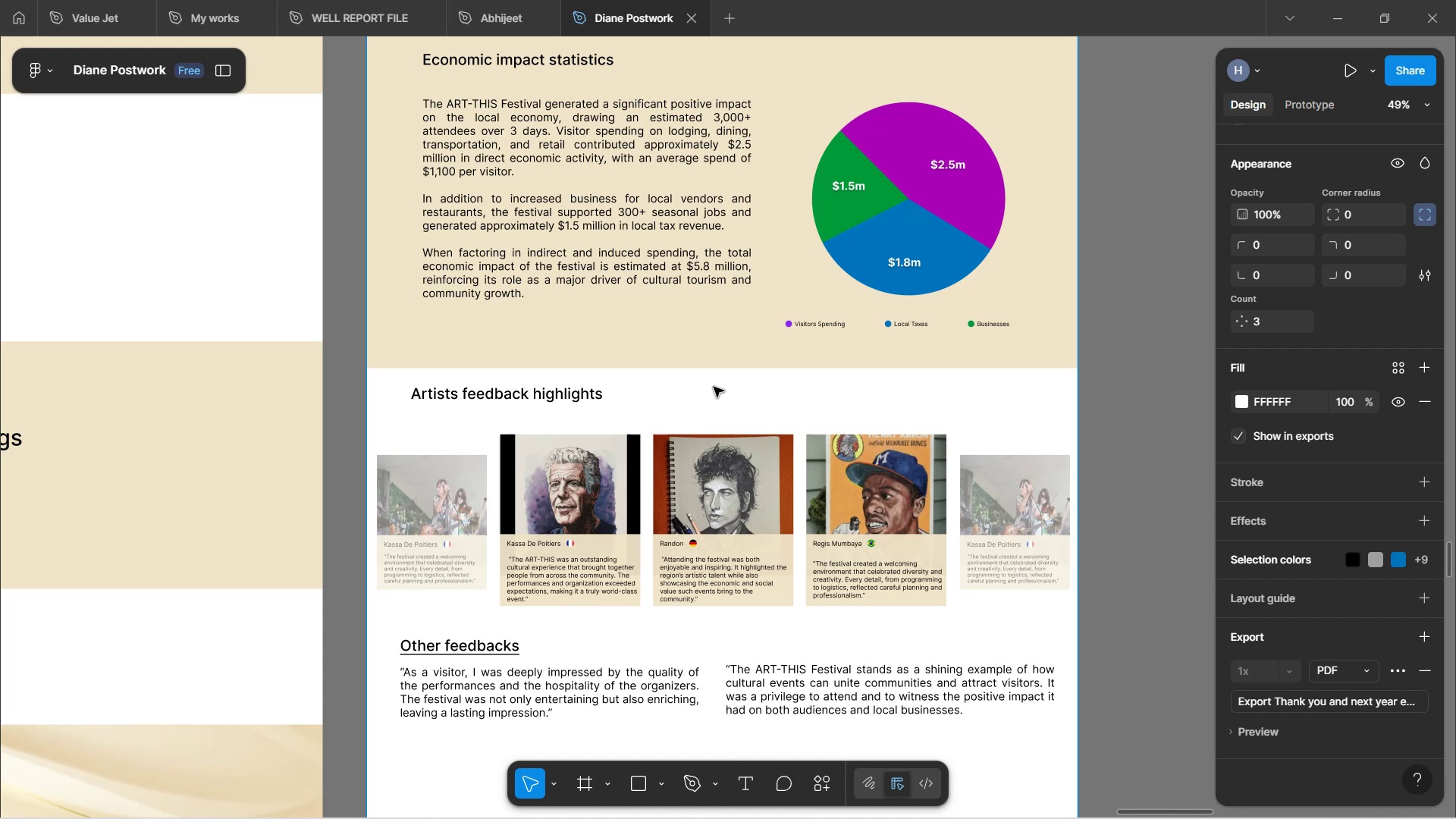 
wait(481.06)
 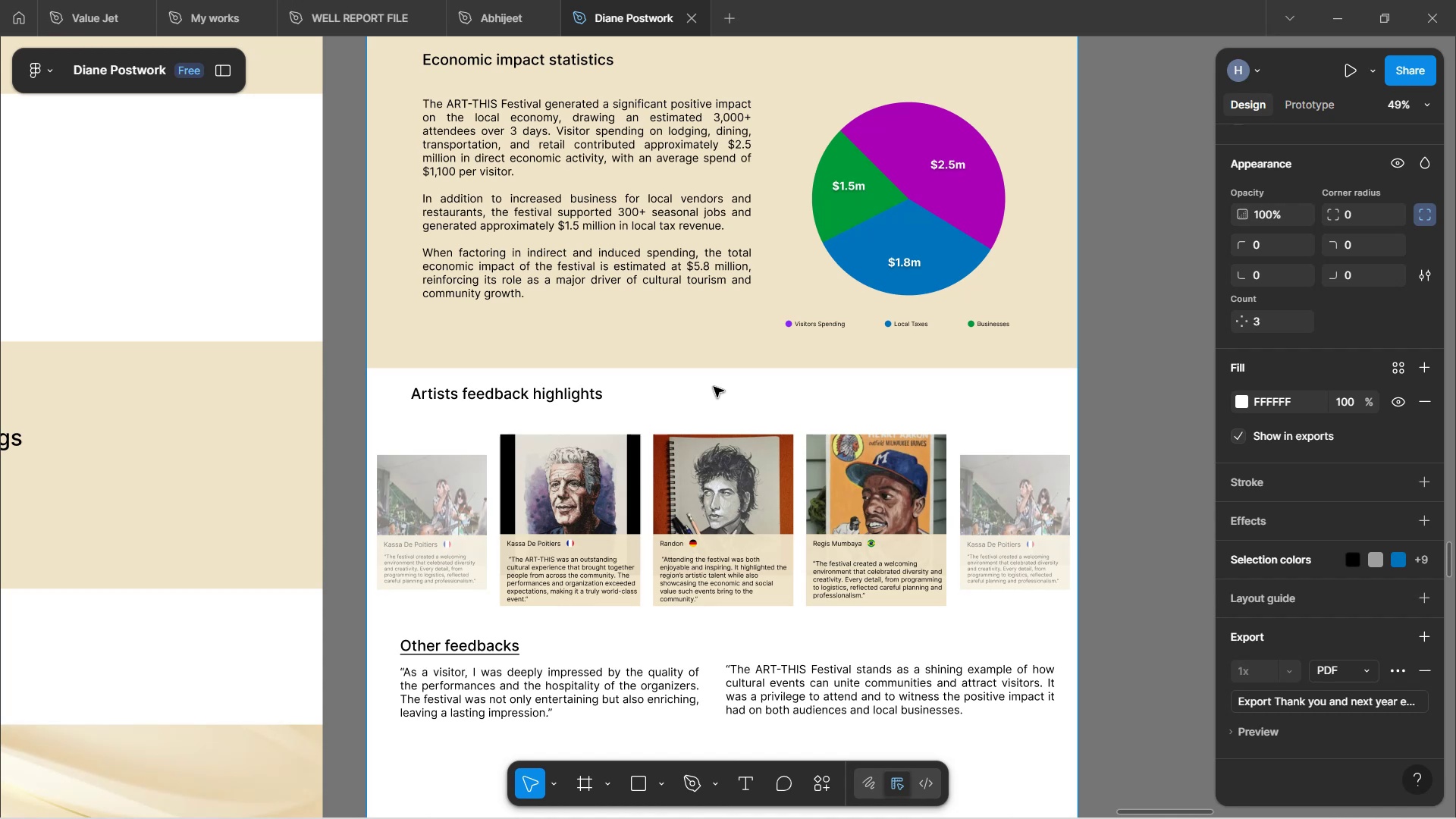 
scroll: coordinate [832, 202], scroll_direction: up, amount: 10.0
 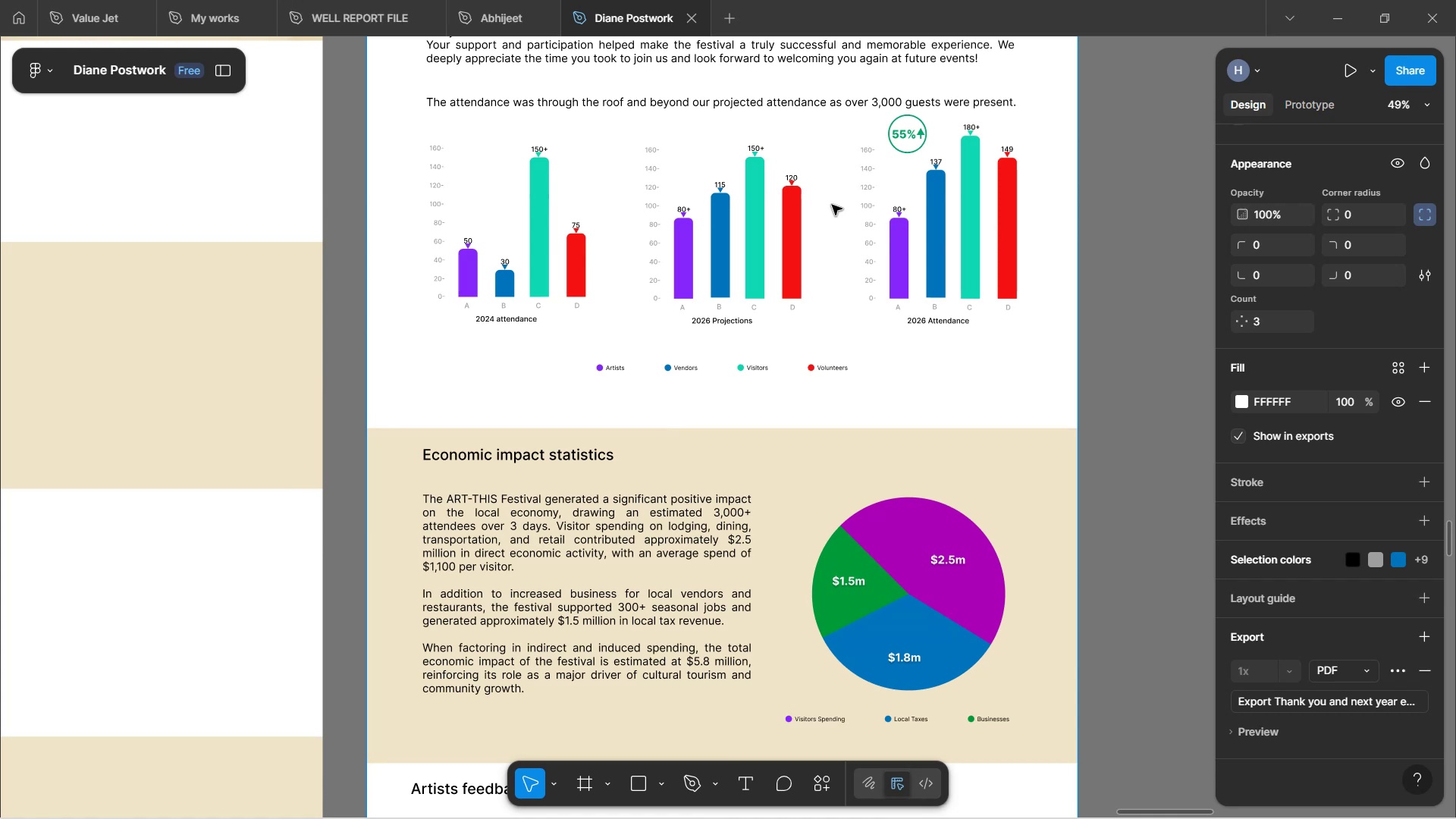 
wait(41.75)
 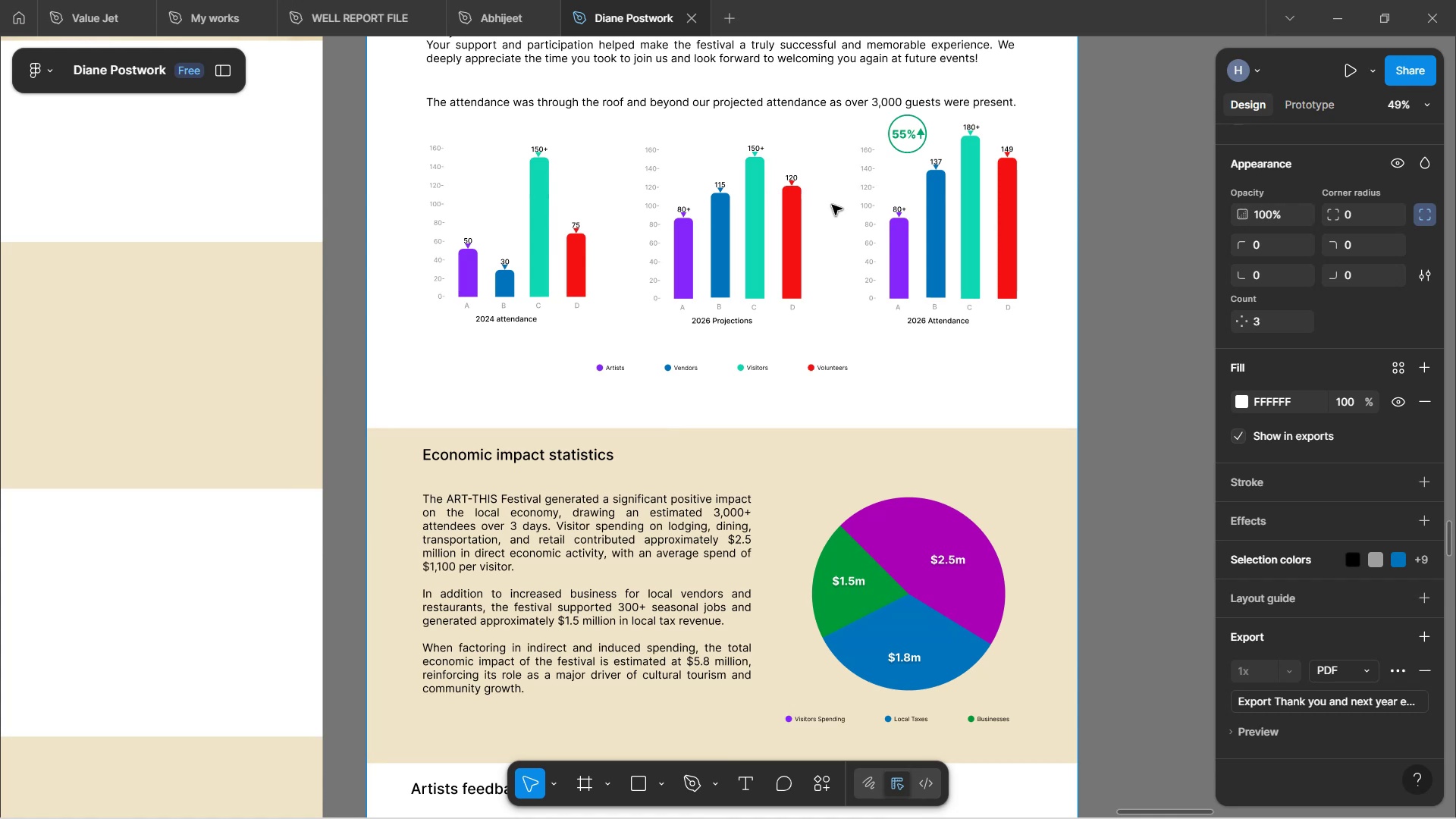 
scroll: coordinate [628, 410], scroll_direction: down, amount: 10.0
 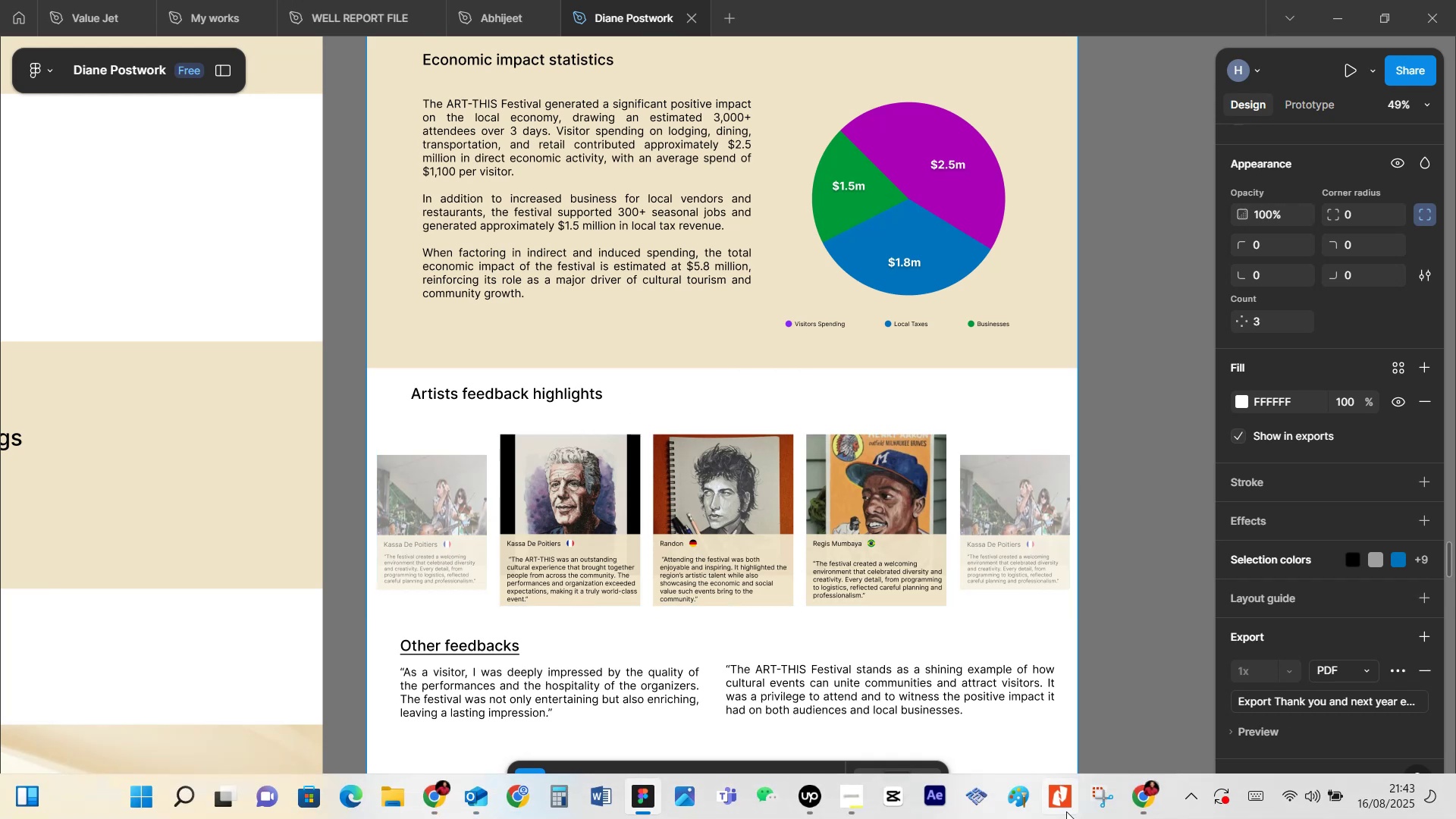 
left_click([1153, 803])
 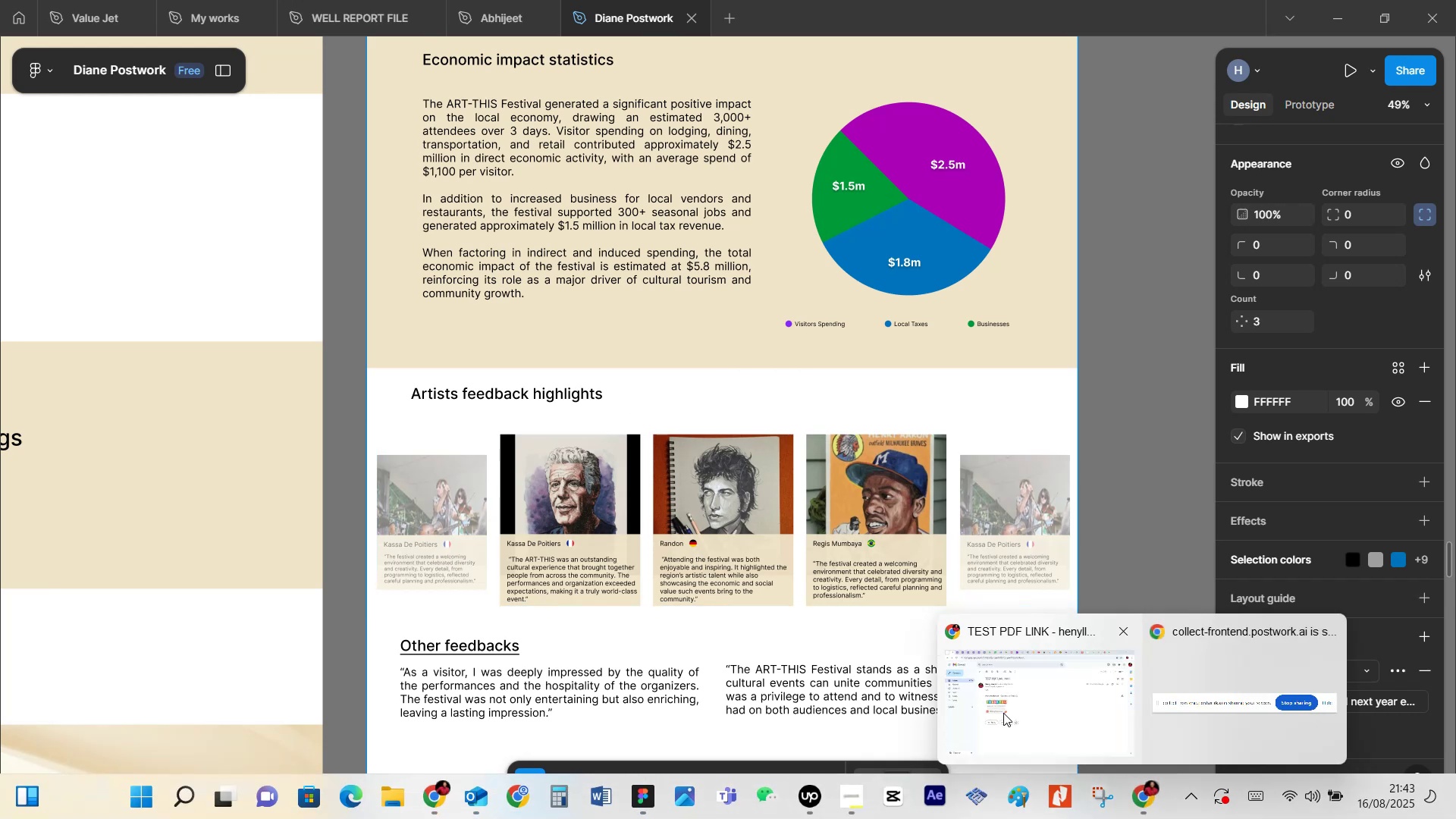 
left_click([1008, 694])
 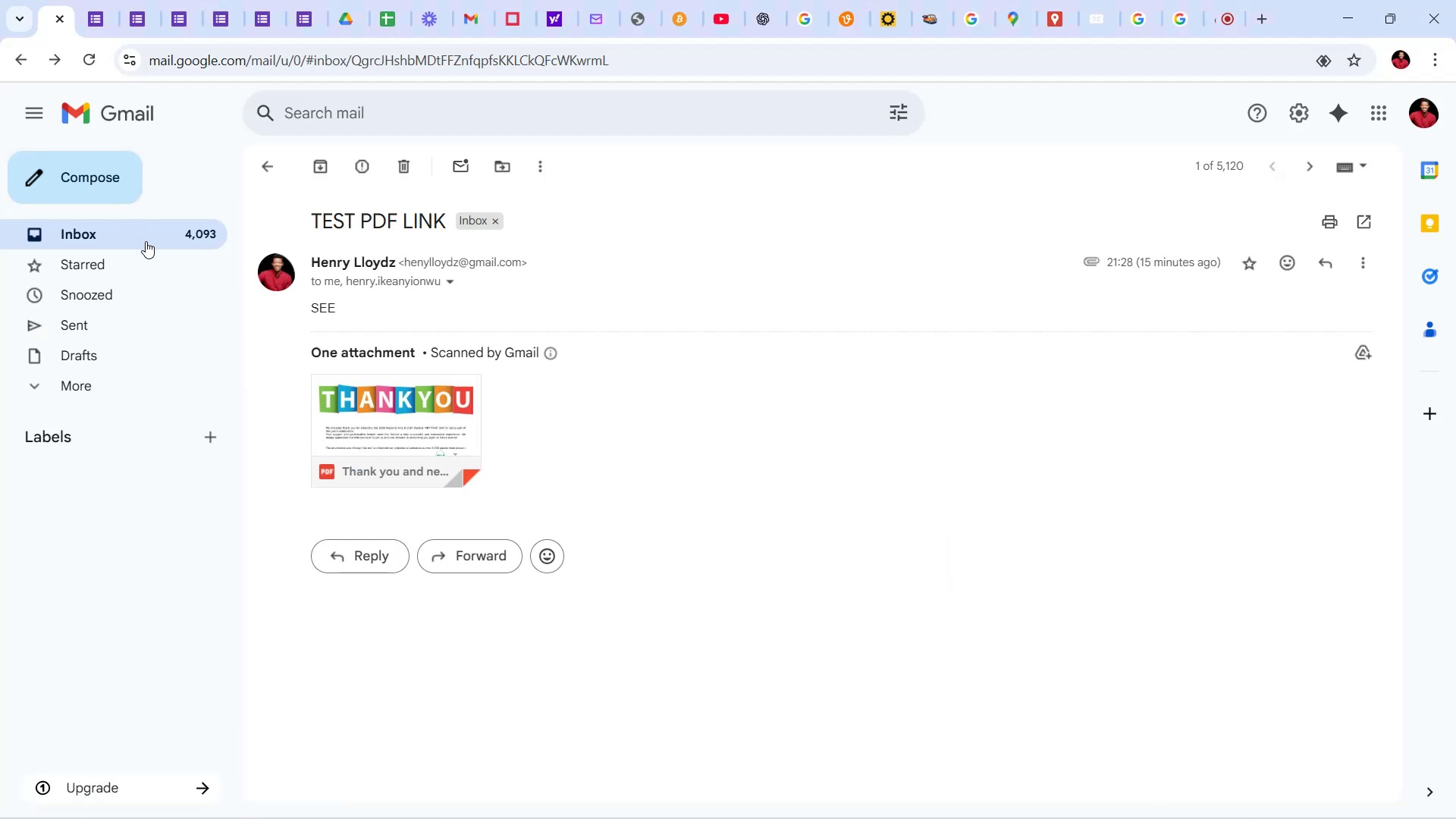 
left_click([144, 235])
 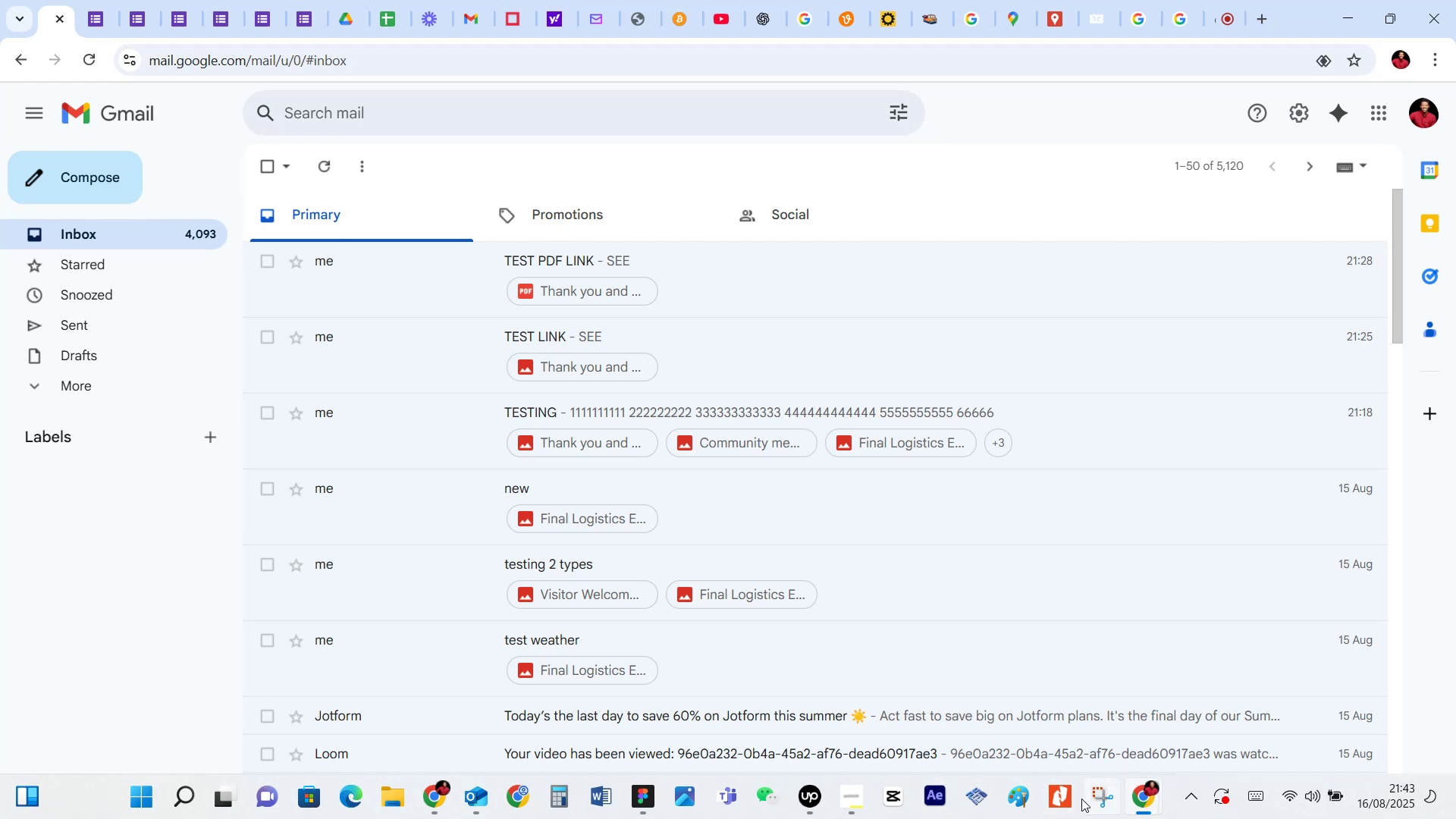 
wait(6.6)
 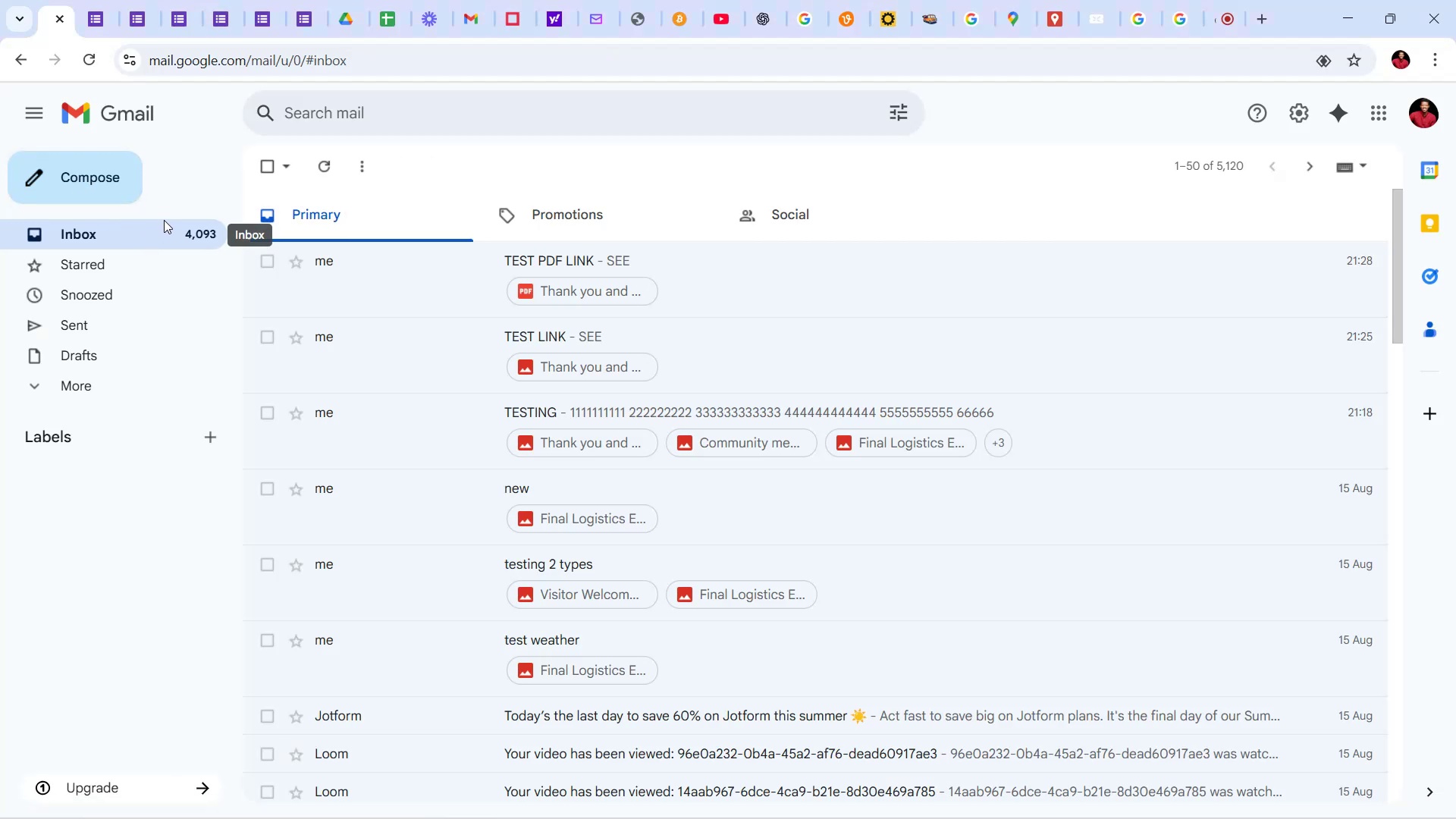 
left_click([638, 793])
 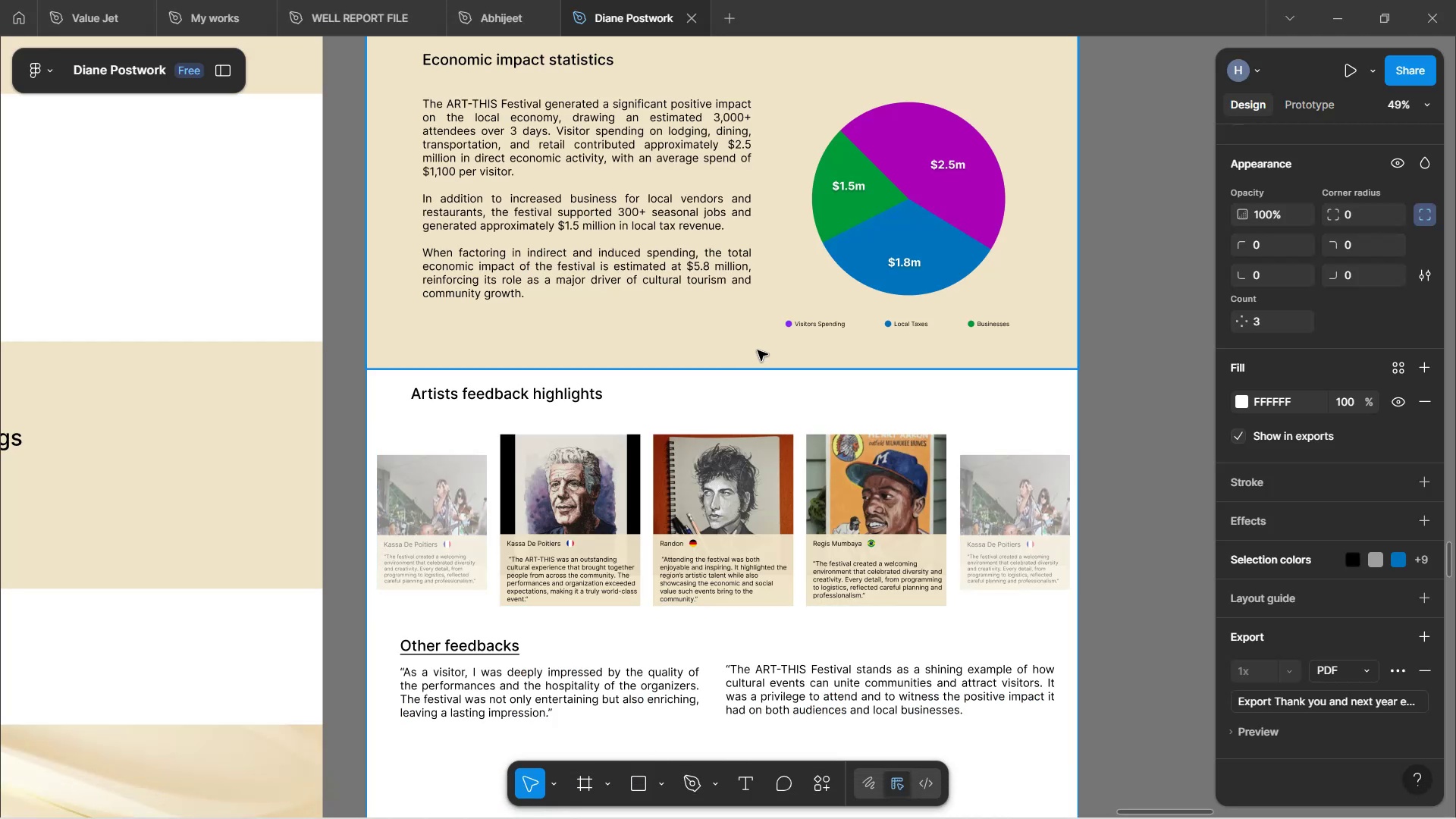 
wait(11.09)
 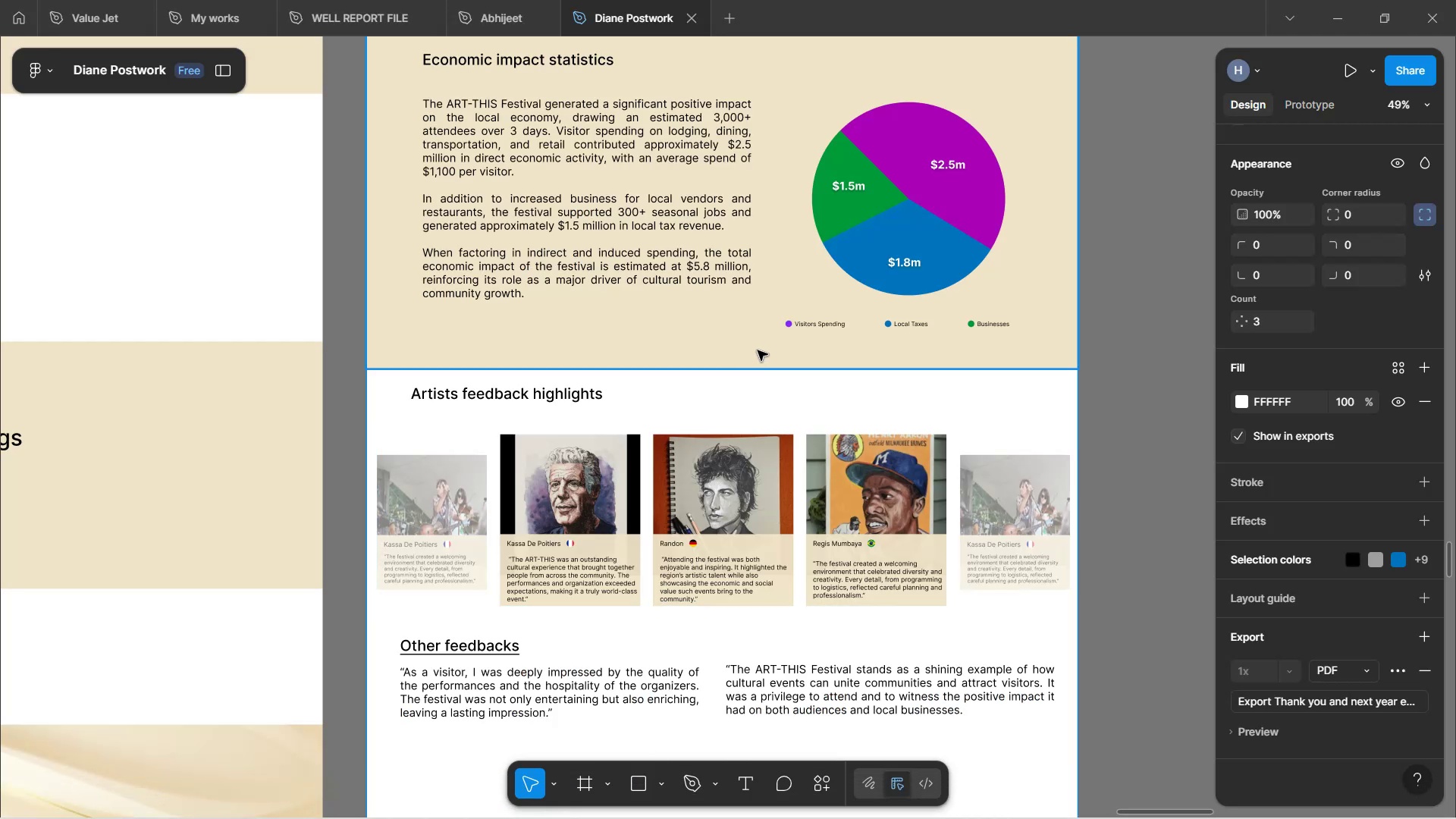 
scroll: coordinate [708, 217], scroll_direction: up, amount: 1.0
 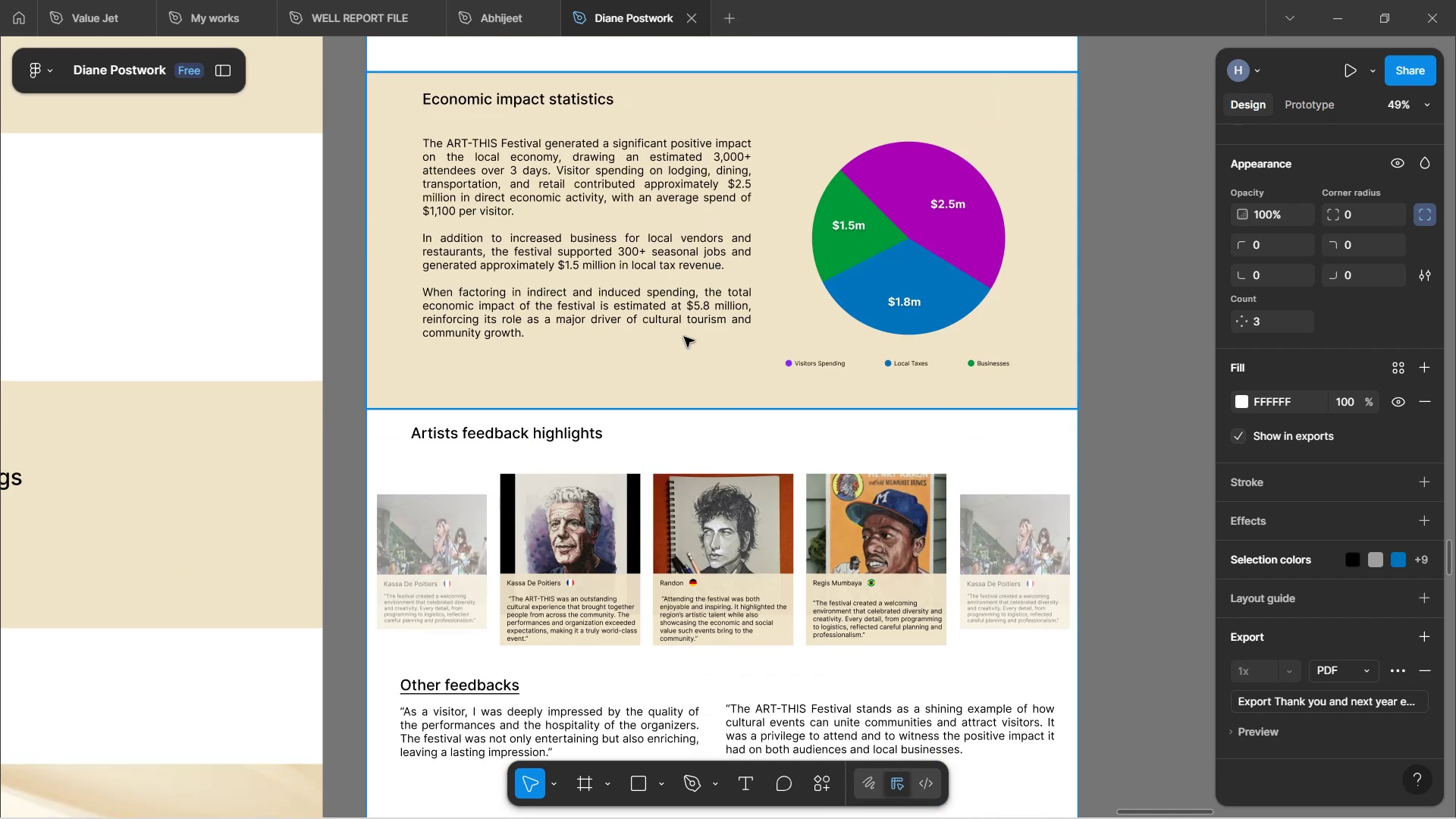 
scroll: coordinate [751, 380], scroll_direction: down, amount: 3.0
 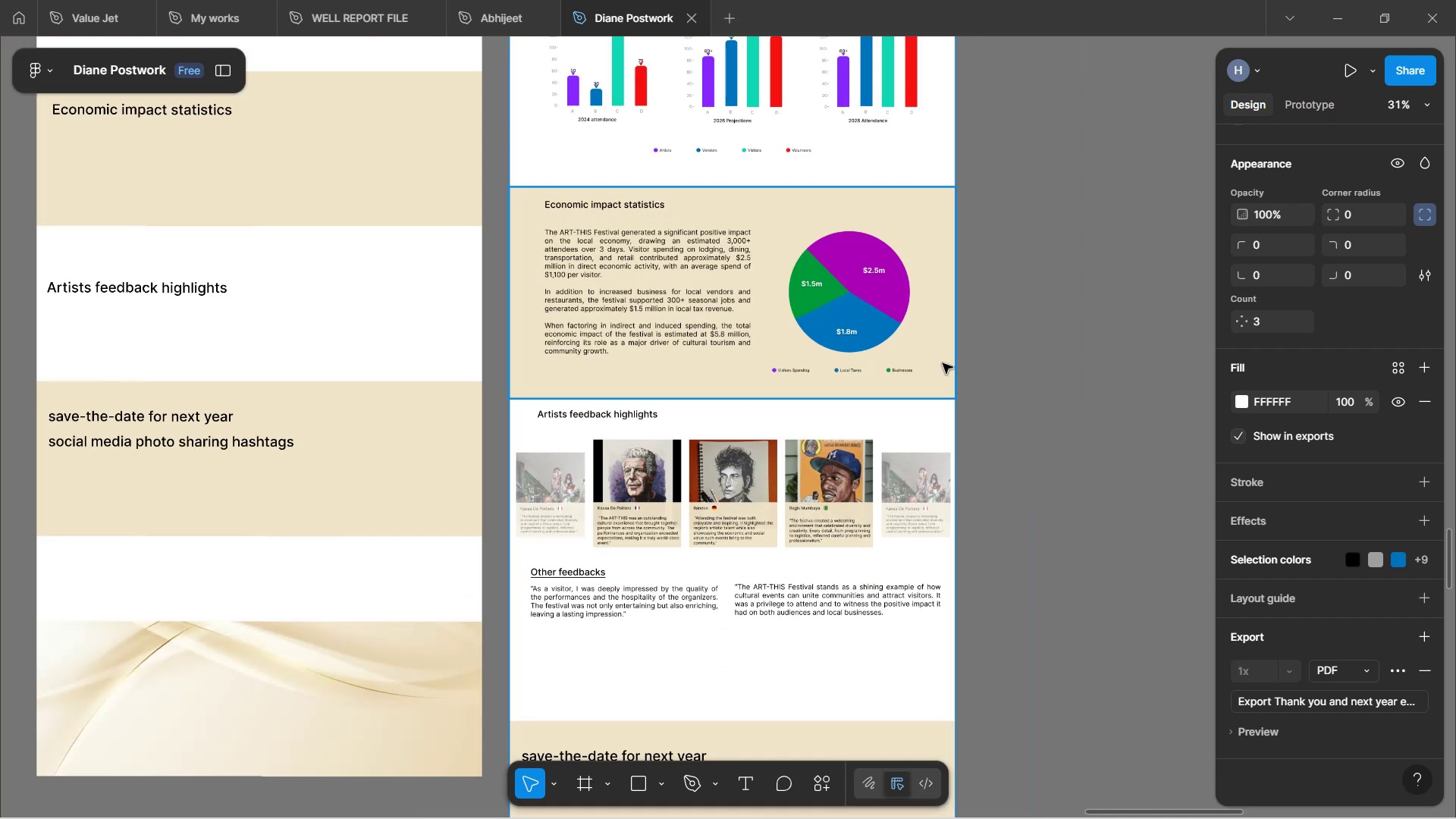 
left_click([999, 410])
 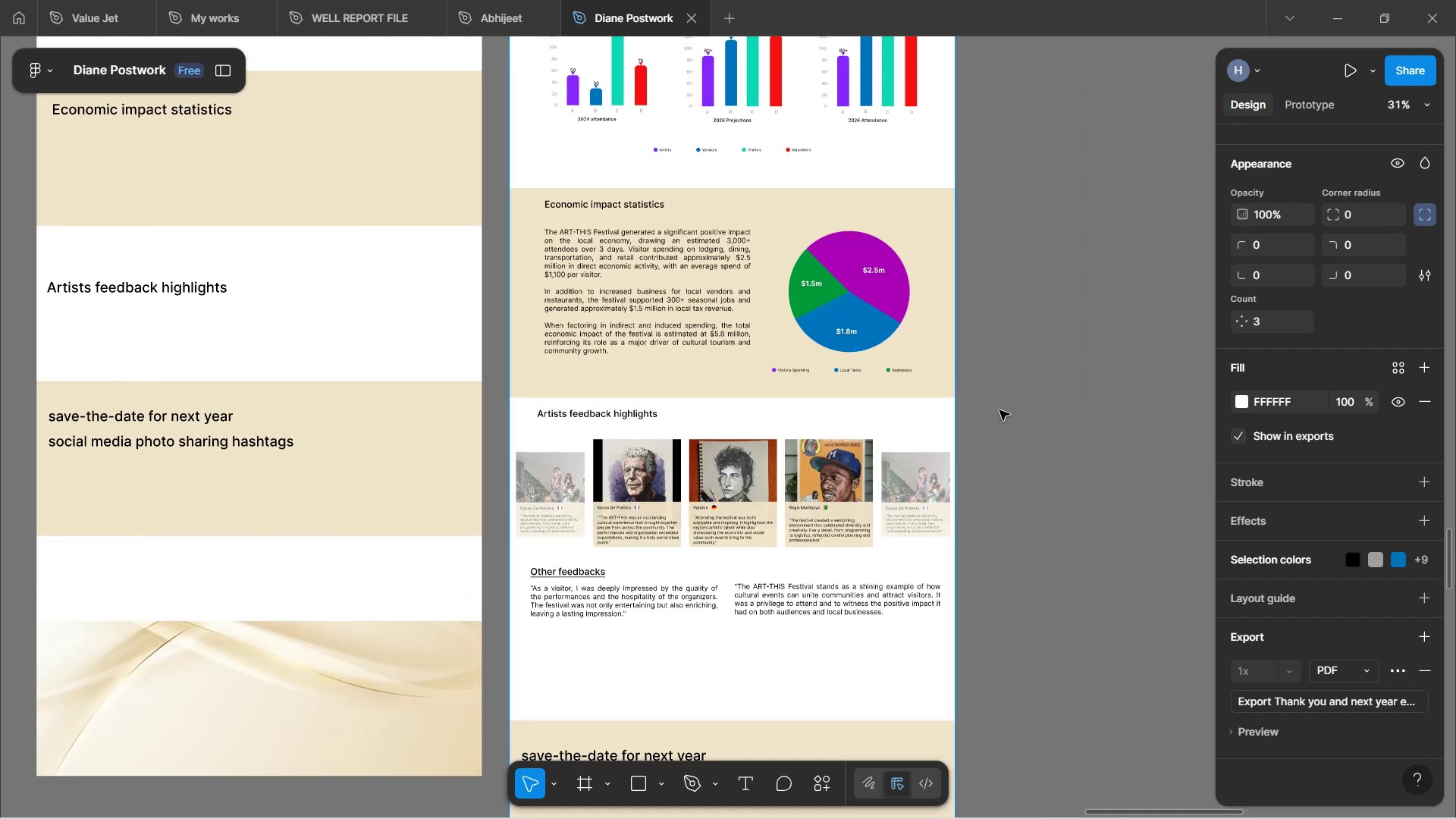 
scroll: coordinate [1003, 400], scroll_direction: down, amount: 10.0
 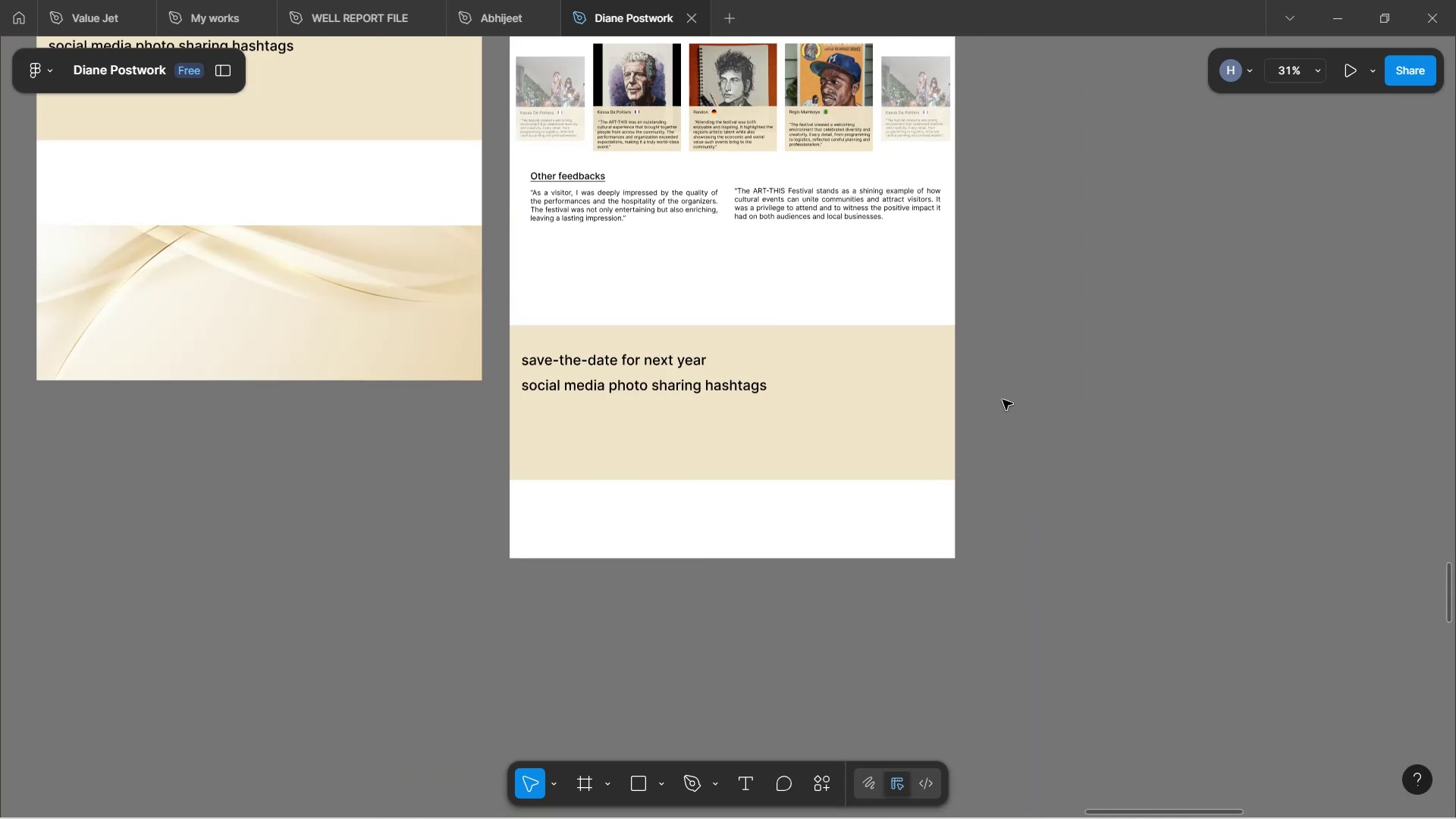 
scroll: coordinate [995, 383], scroll_direction: up, amount: 10.0
 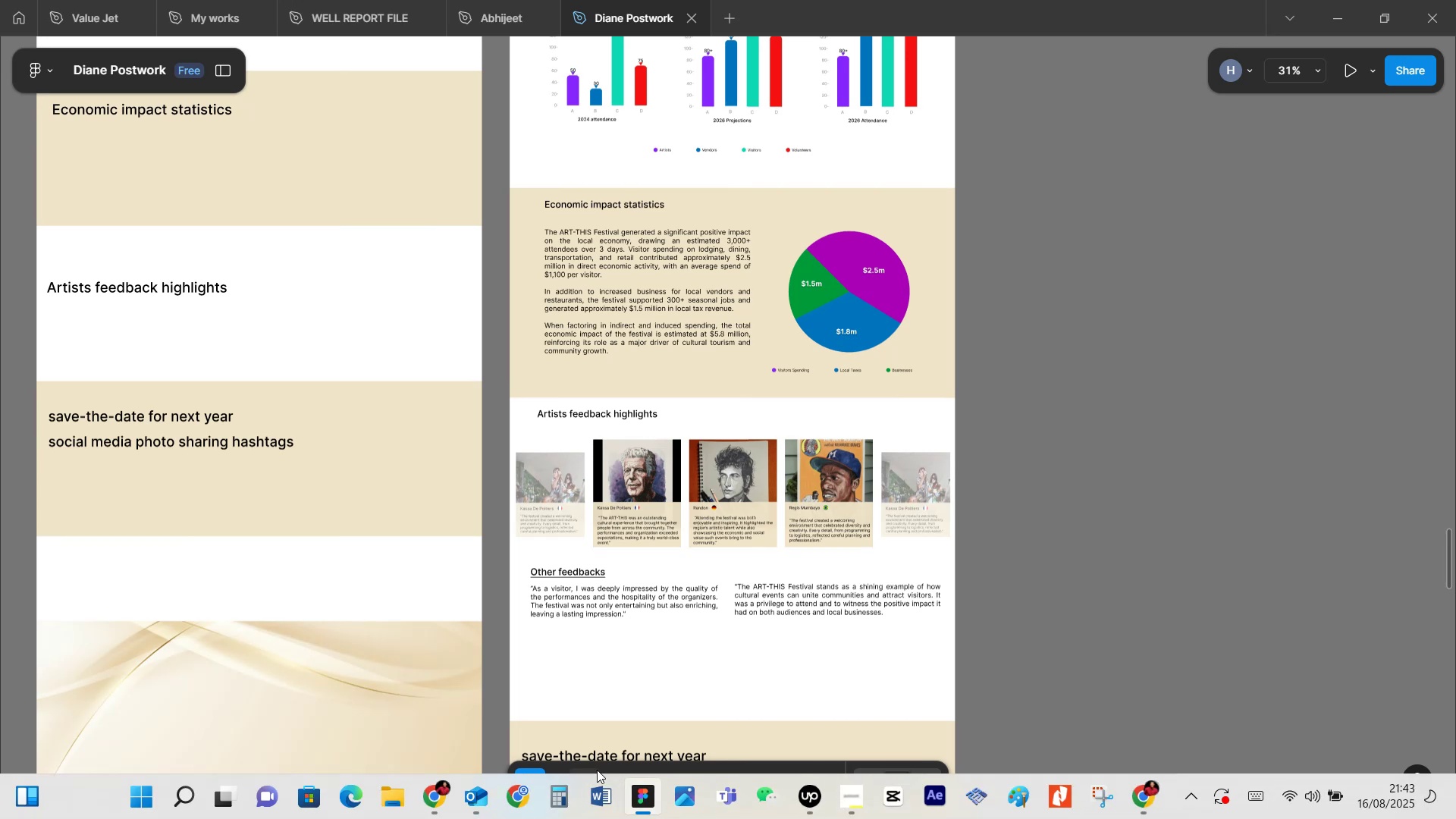 
left_click([601, 795])
 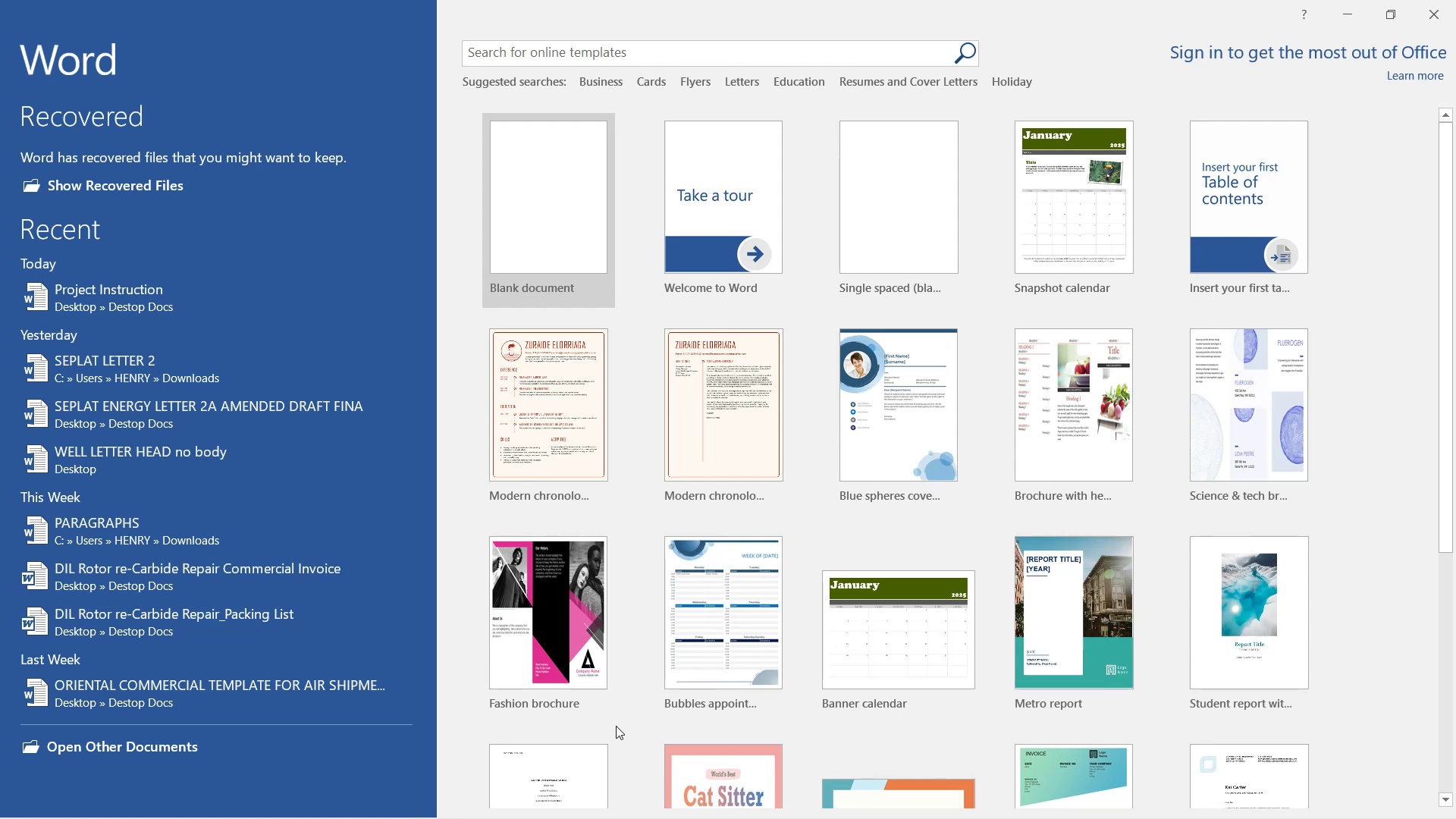 
wait(27.72)
 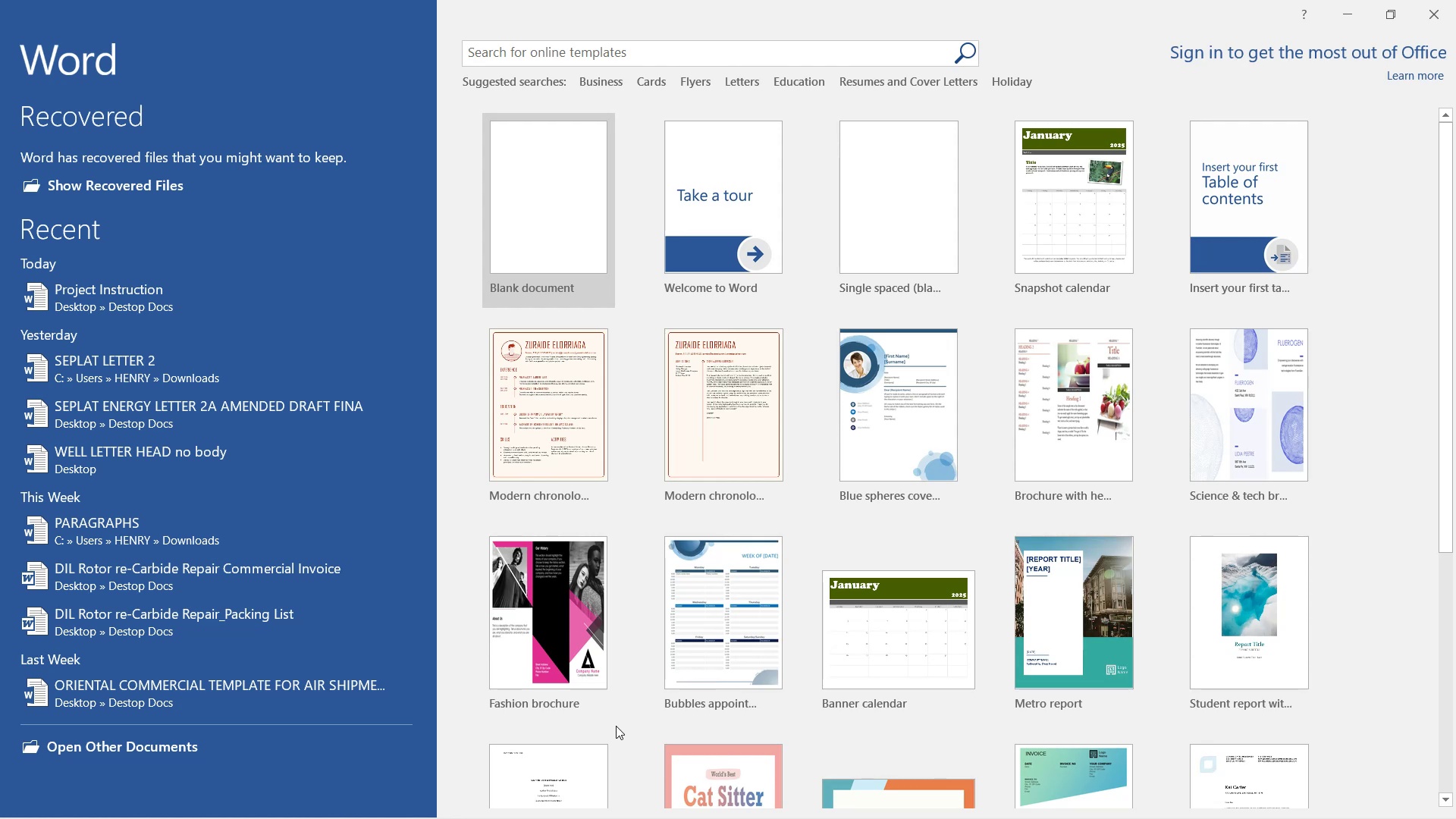 
left_click([174, 291])
 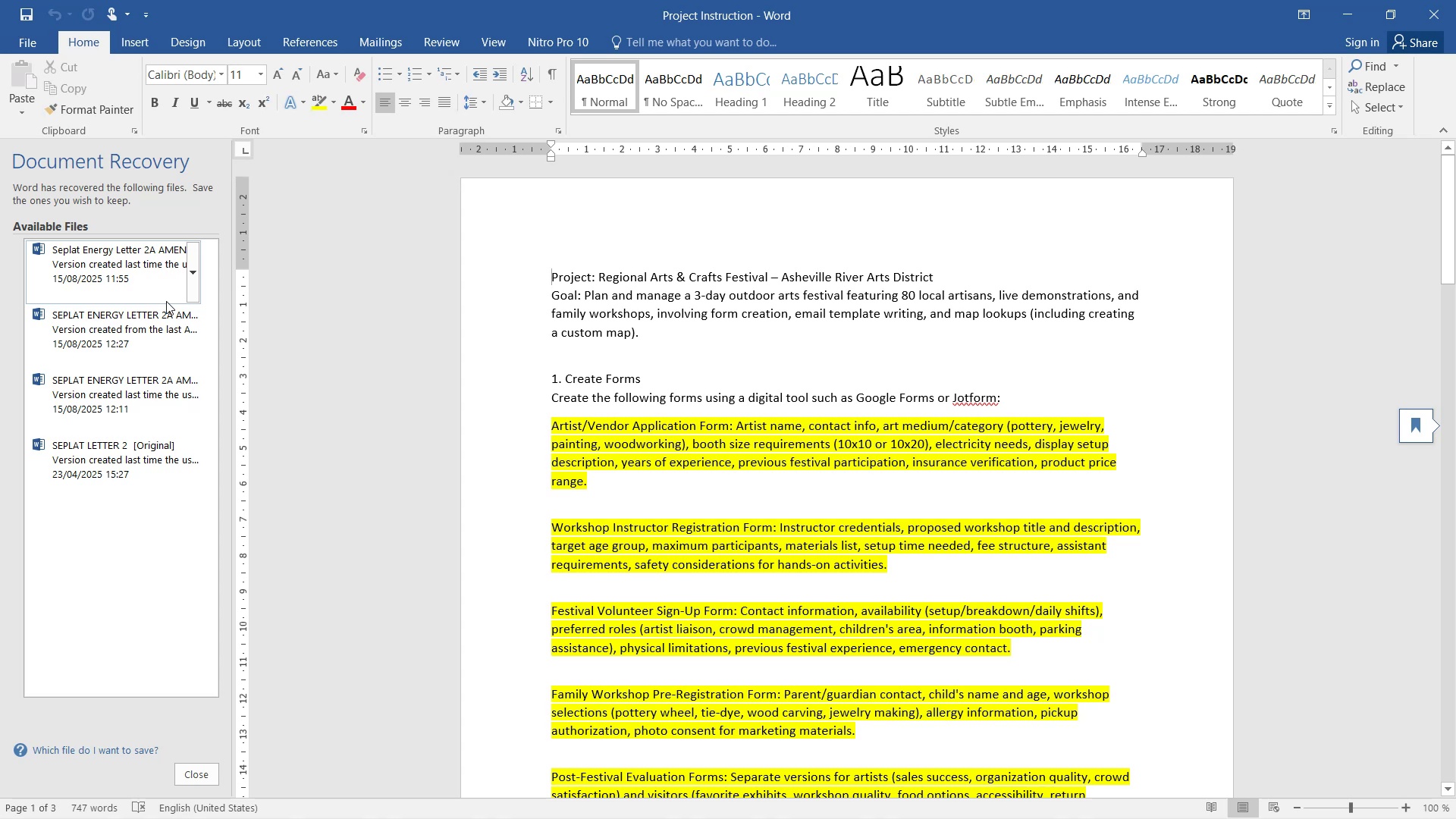 
wait(29.69)
 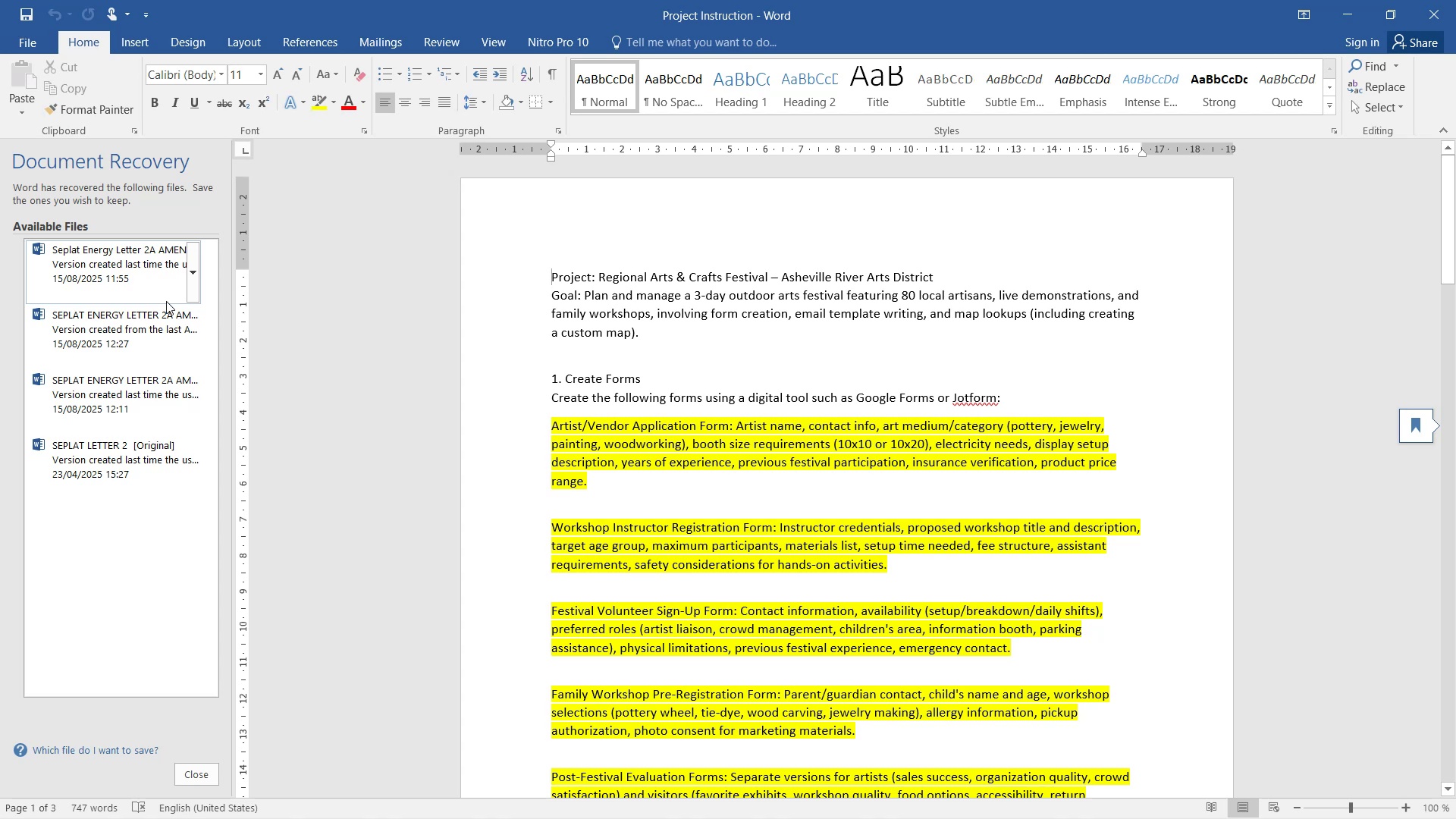 
left_click([1413, 434])
 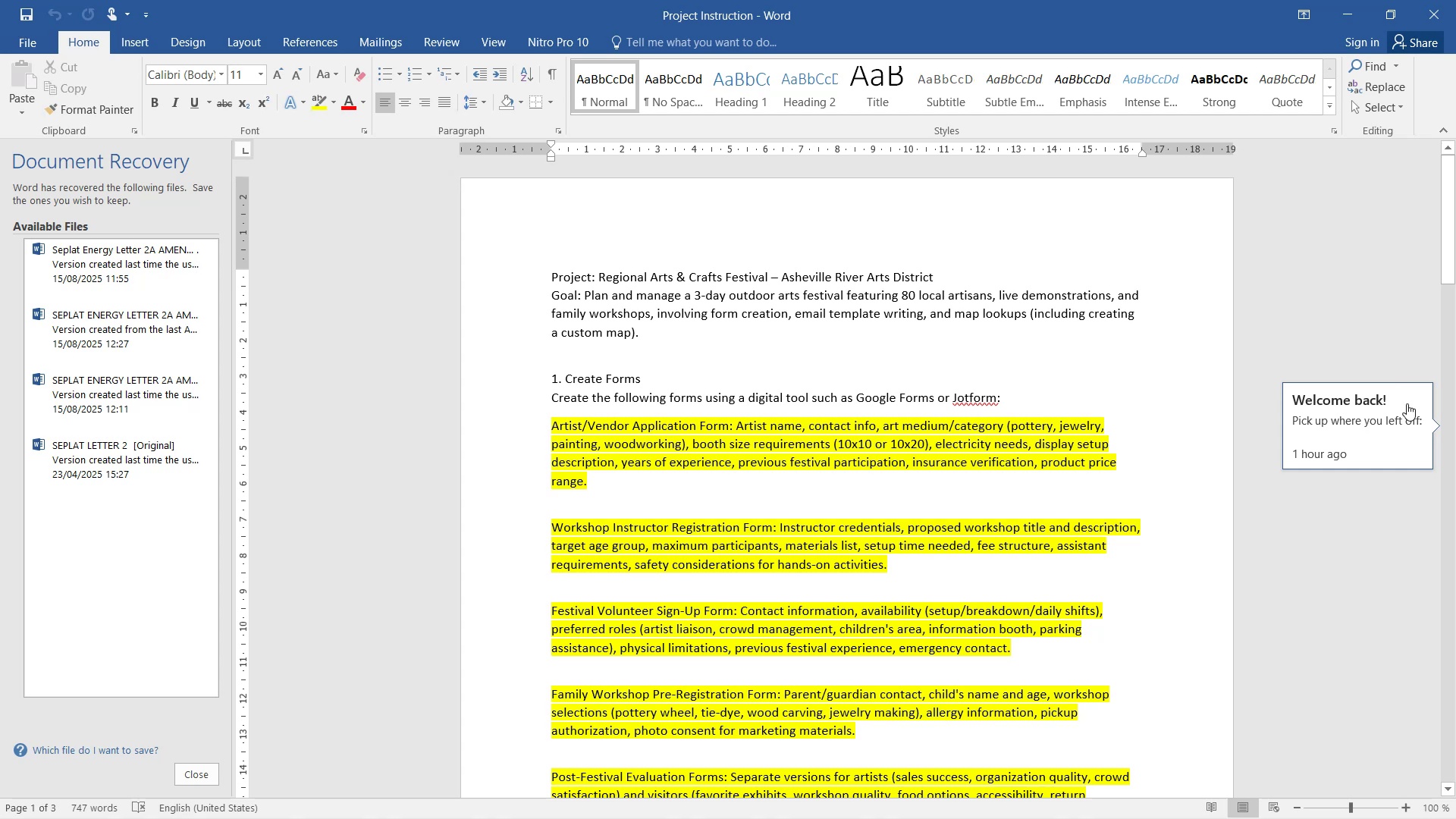 
left_click([1367, 413])
 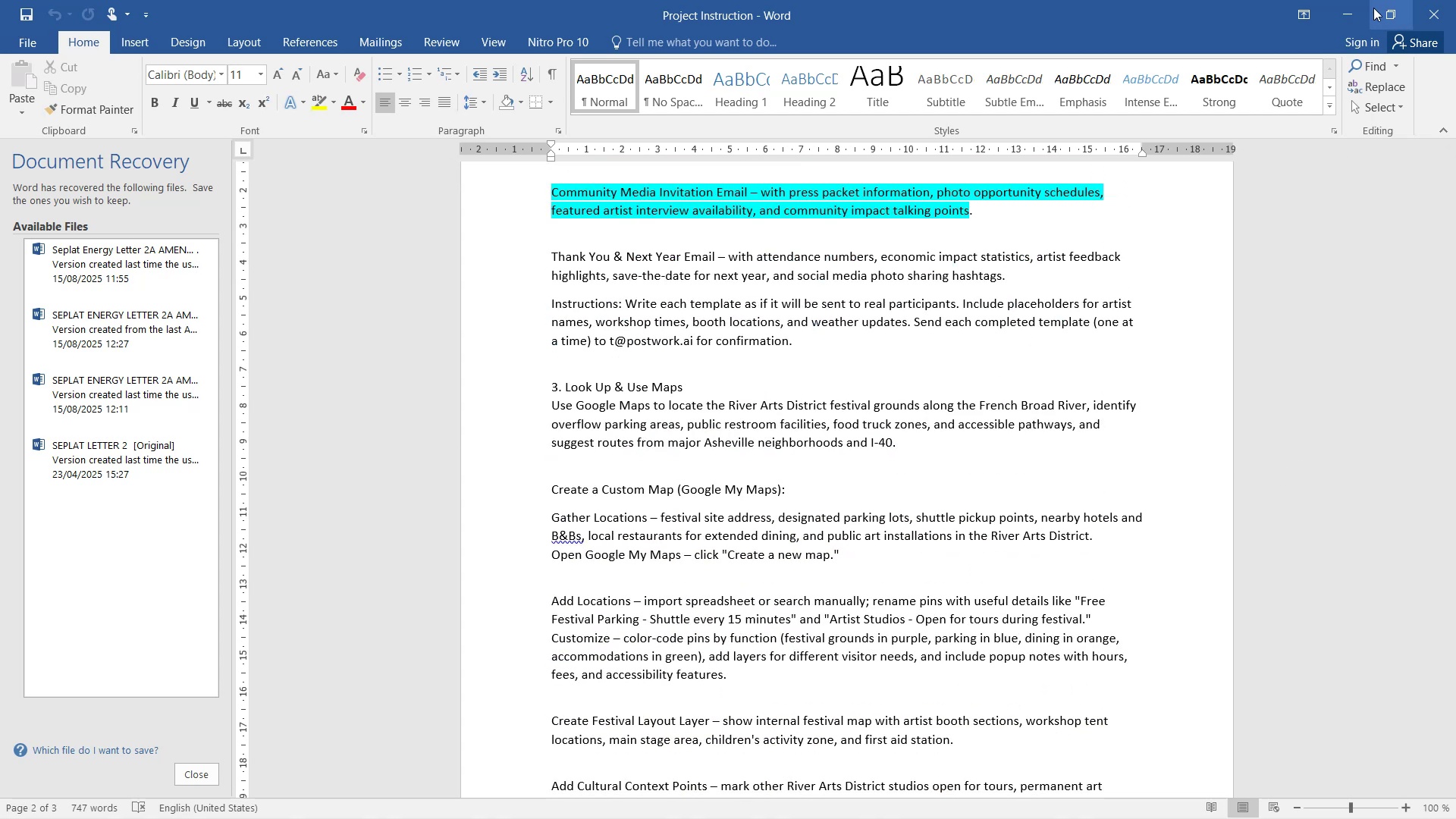 
mouse_move([1382, 24])
 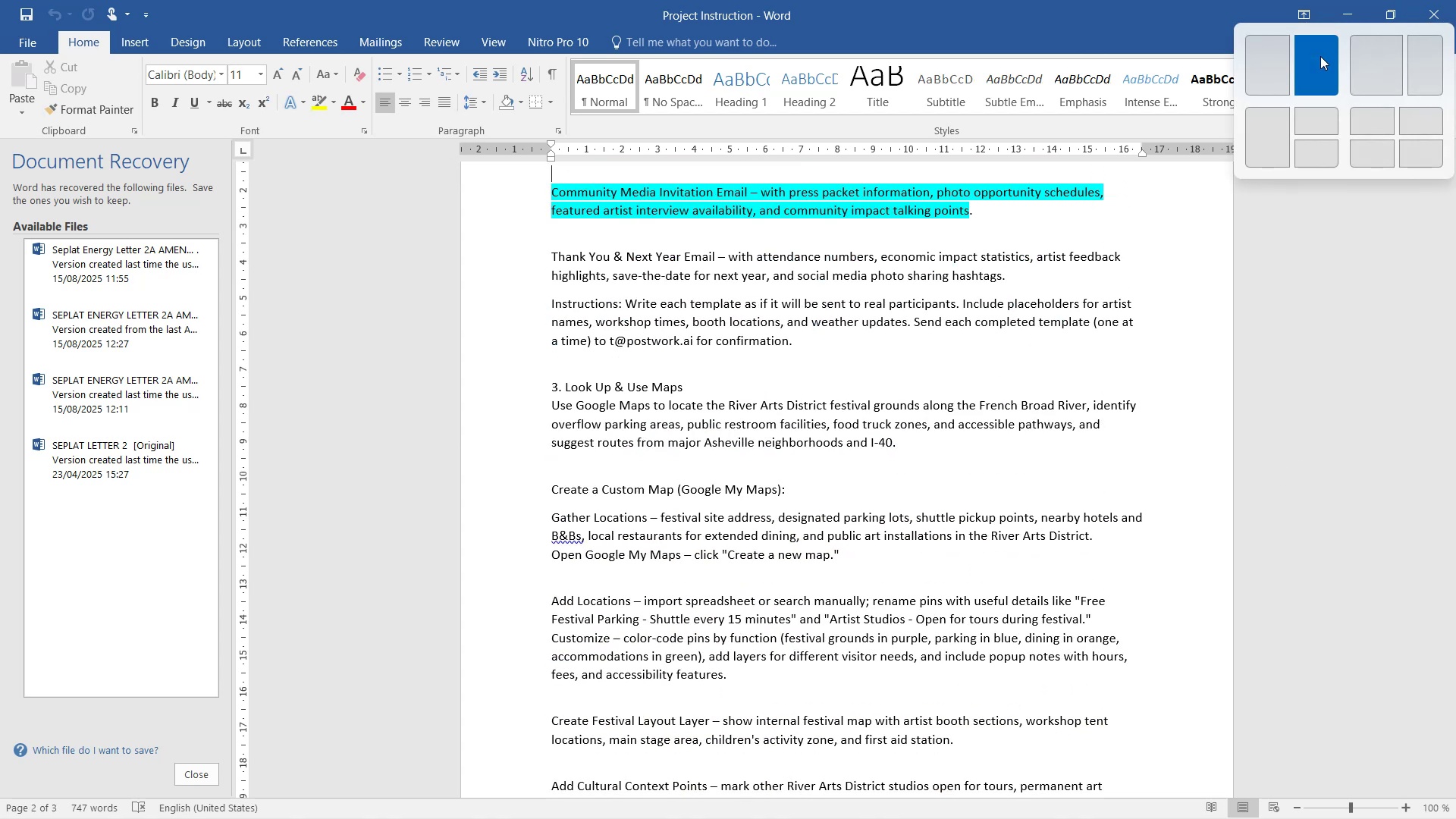 
left_click([1320, 57])
 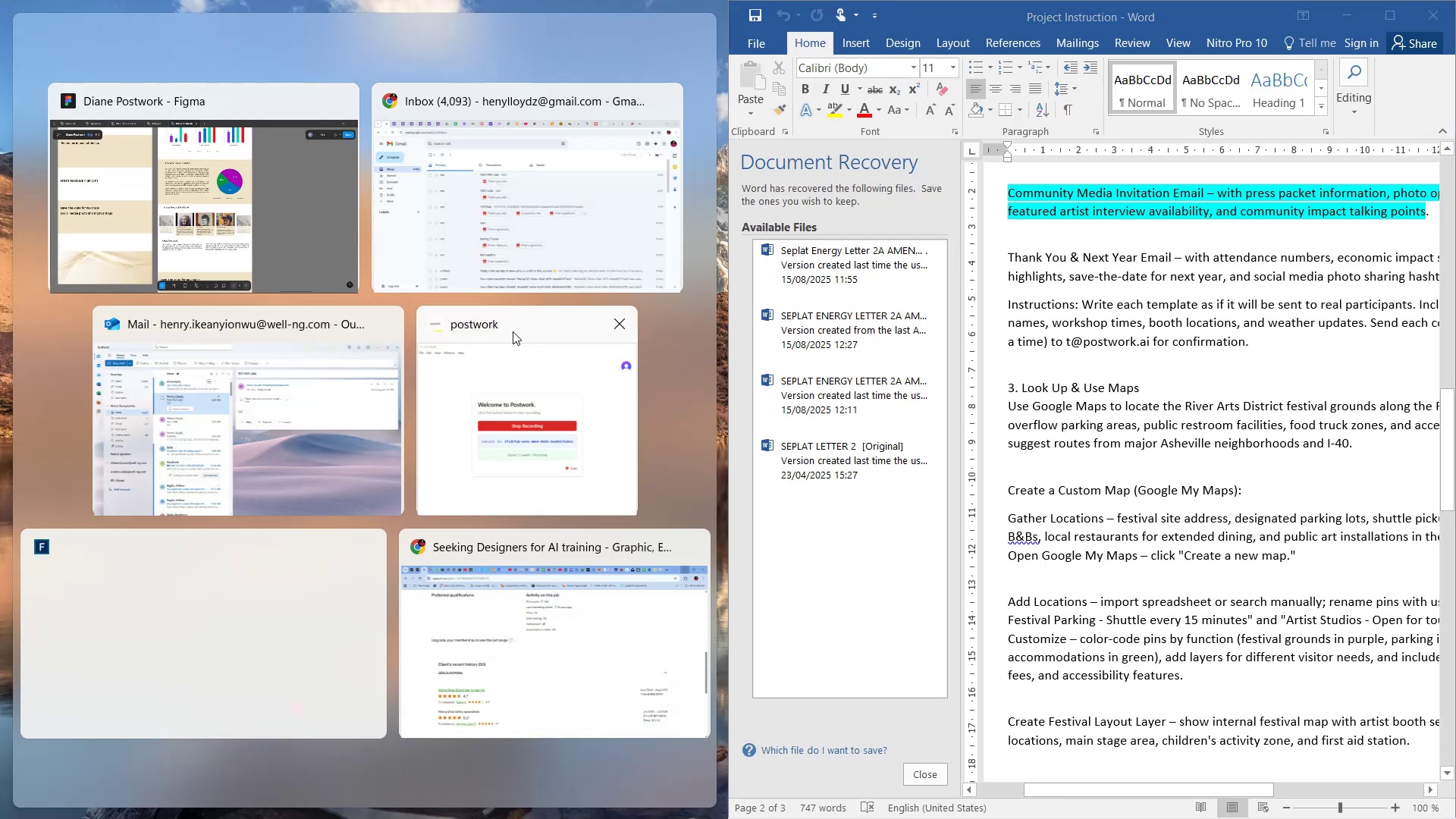 
left_click([299, 237])
 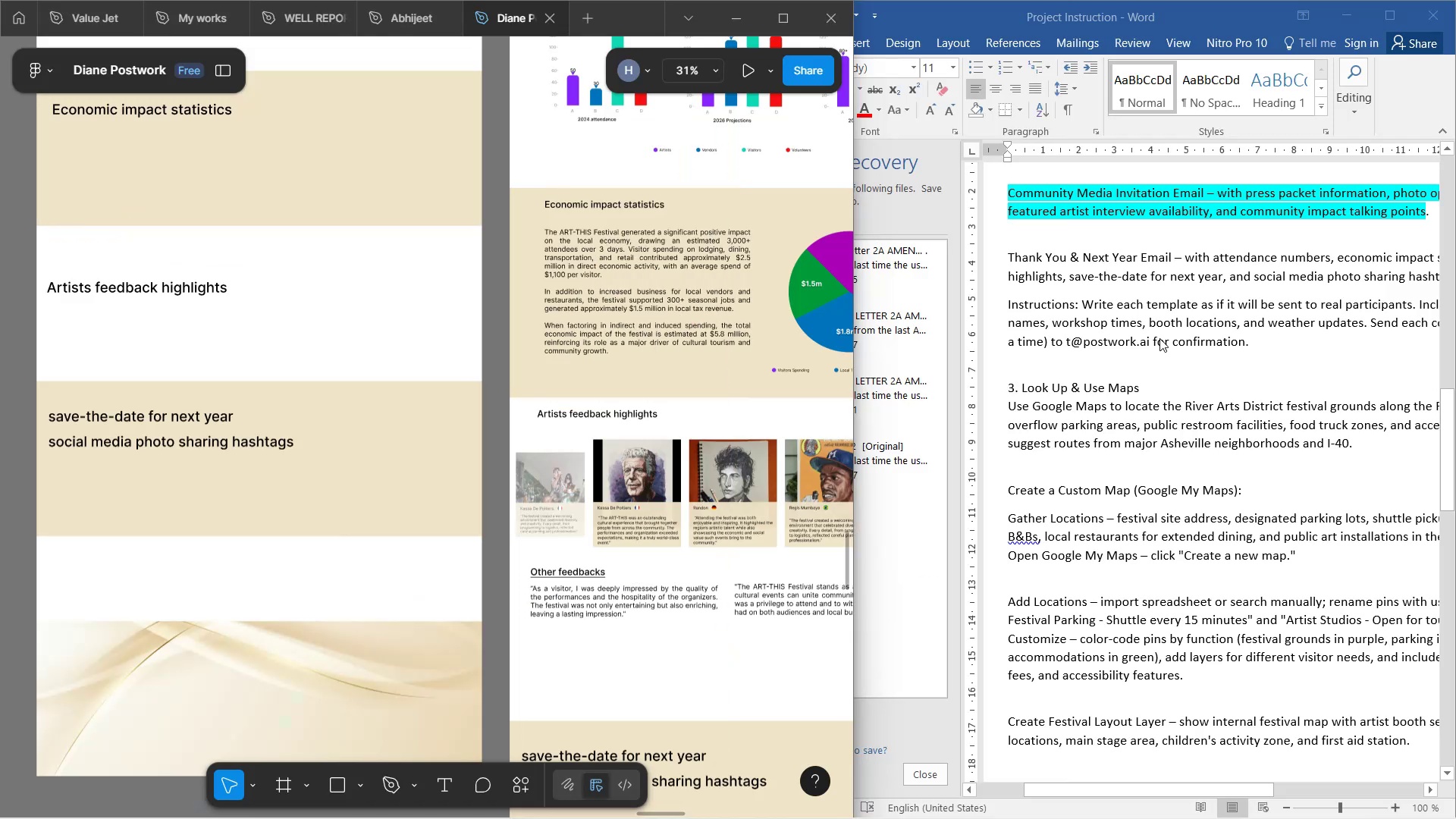 
scroll: coordinate [1148, 318], scroll_direction: up, amount: 2.0
 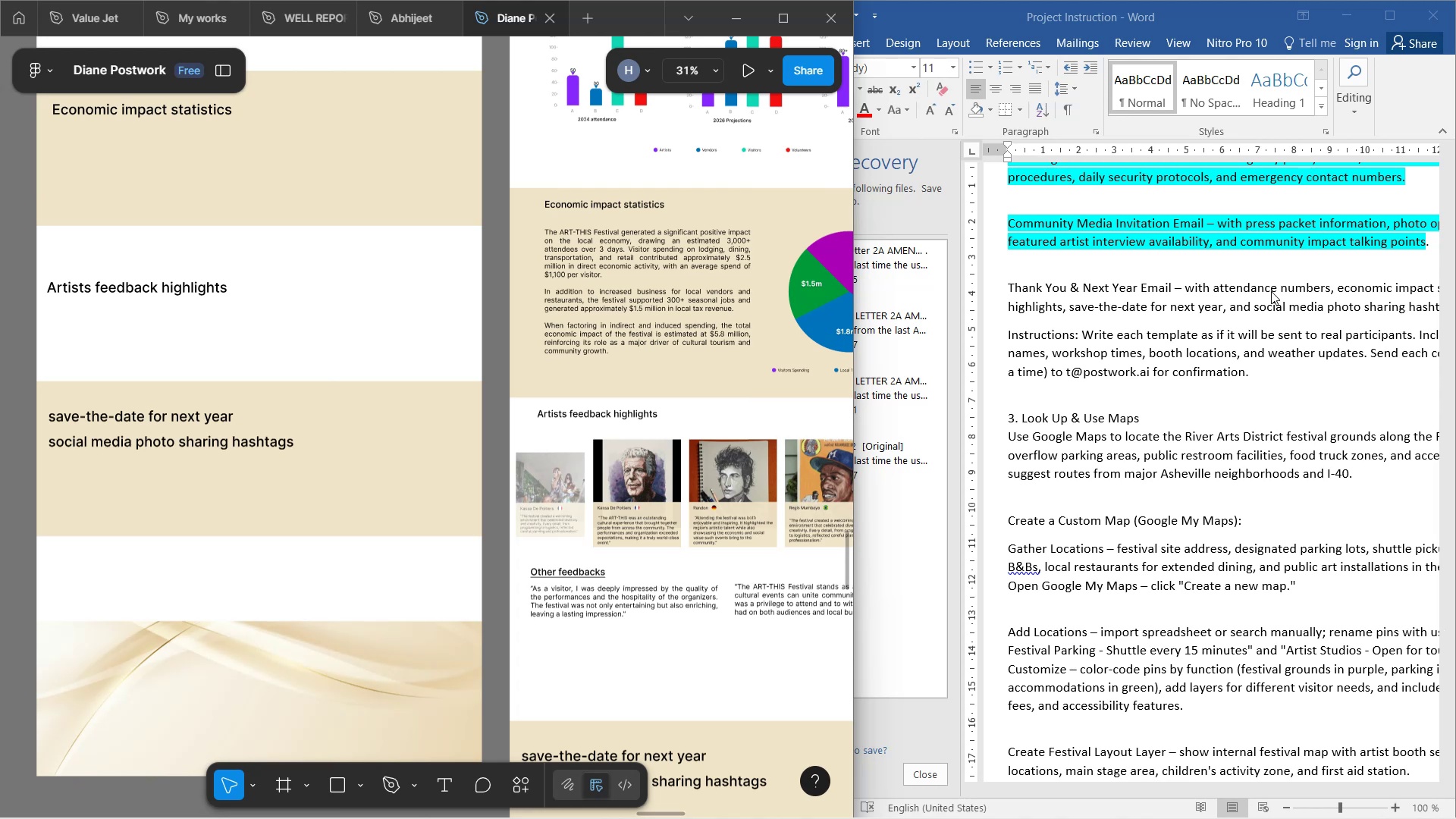 
wait(62.89)
 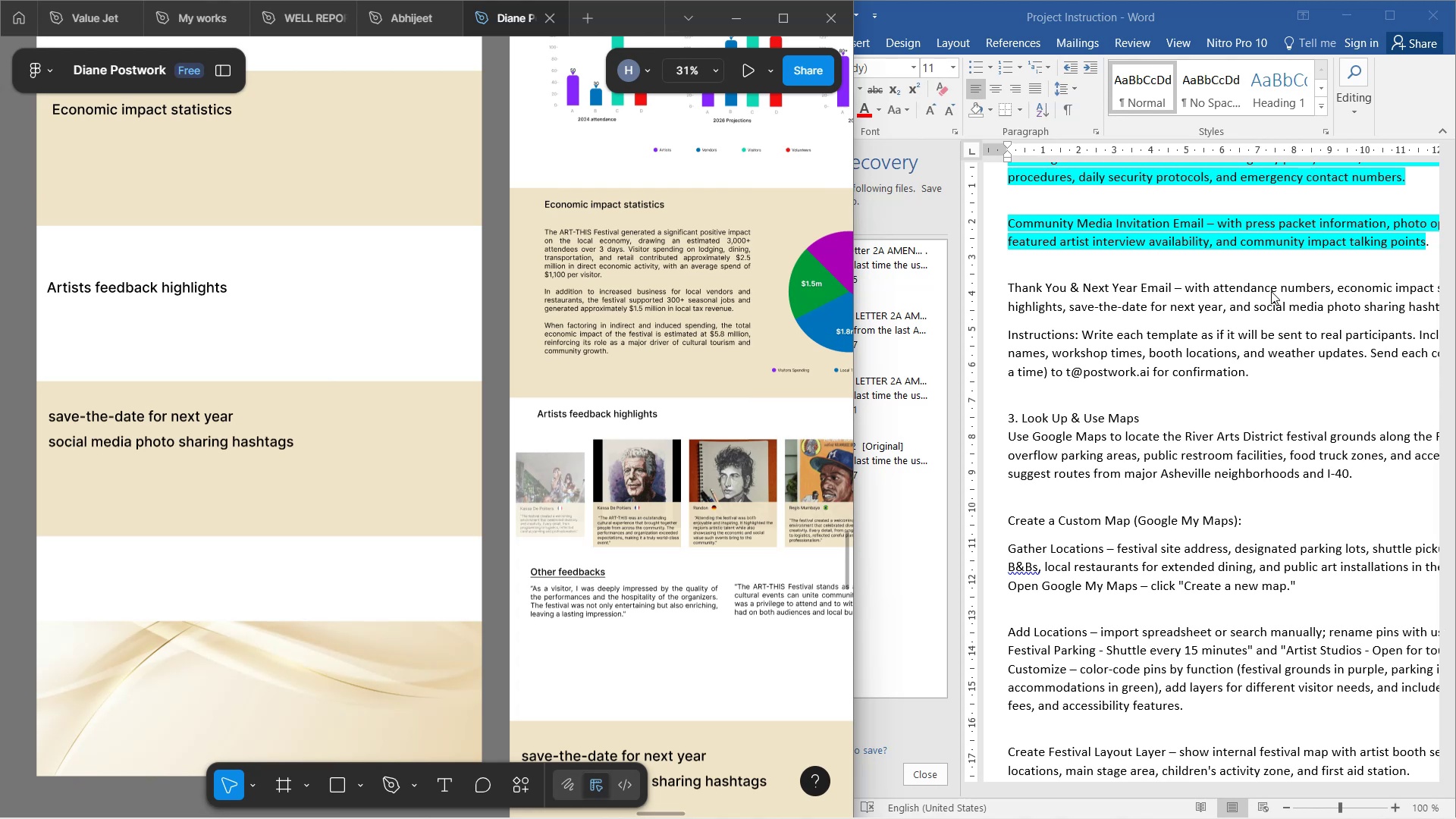 
left_click([1210, 413])
 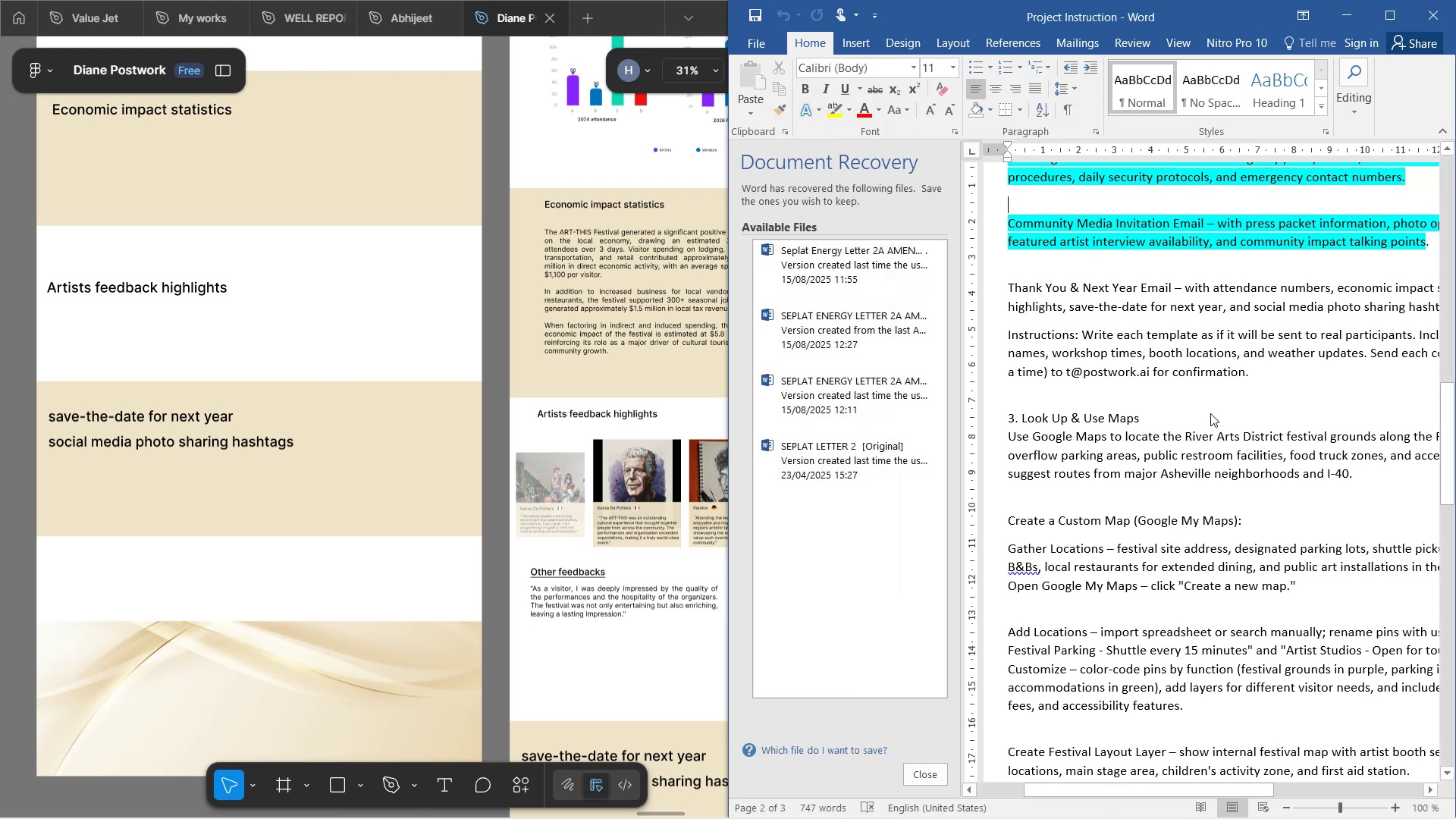 
scroll: coordinate [1205, 416], scroll_direction: down, amount: 3.0
 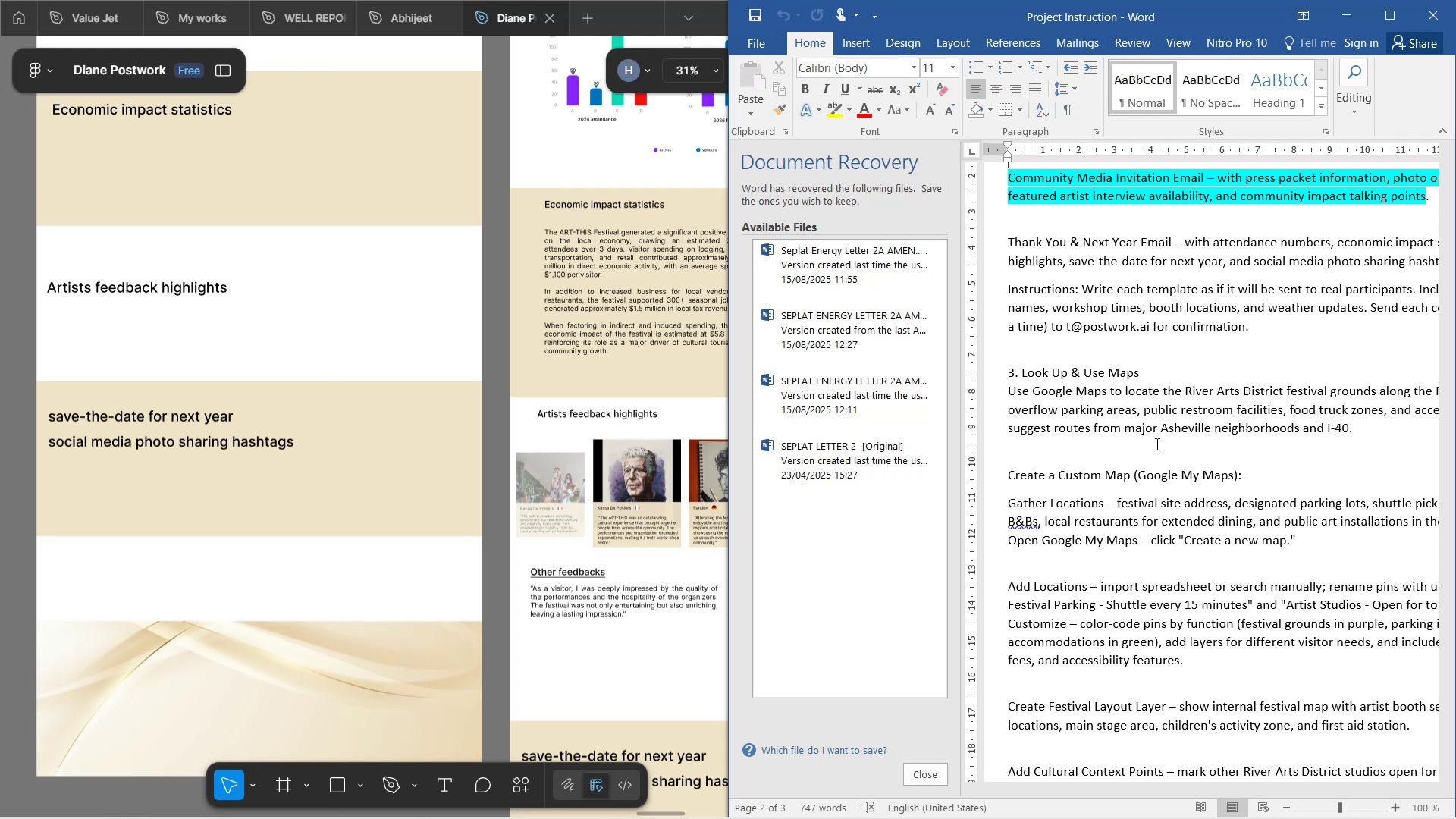 
wait(23.6)
 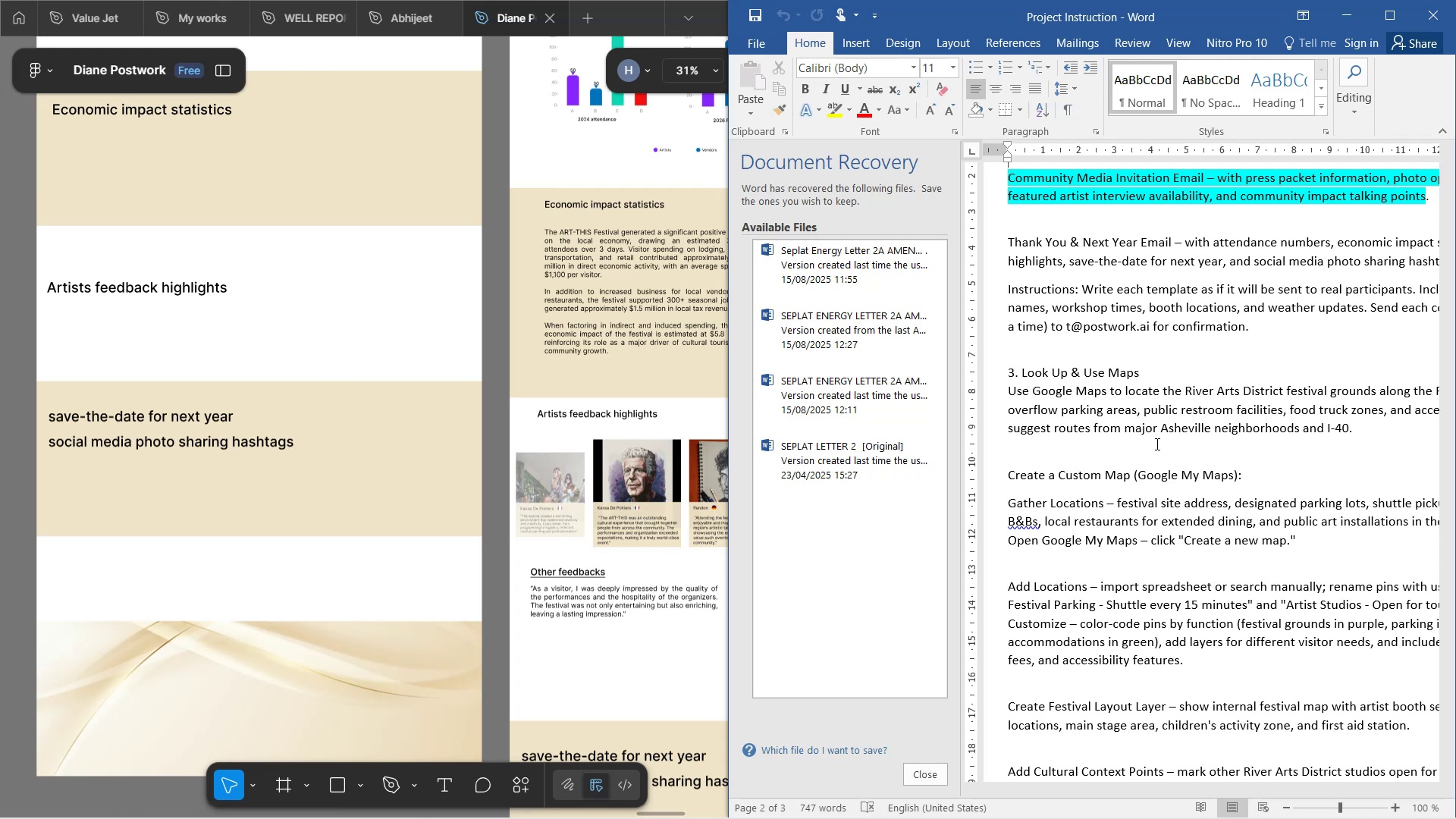 
scroll: coordinate [1174, 375], scroll_direction: down, amount: 1.0
 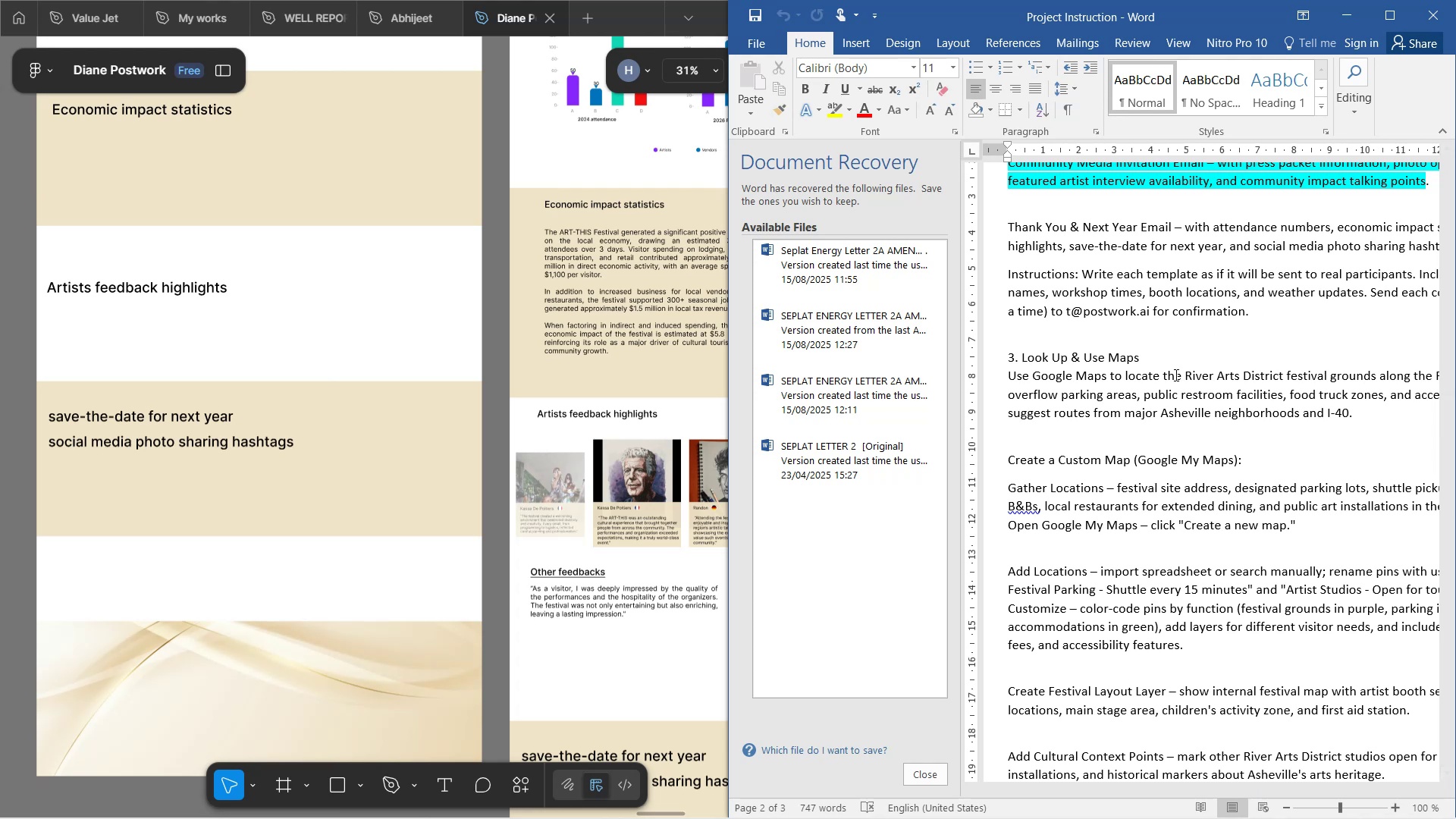 
wait(79.62)
 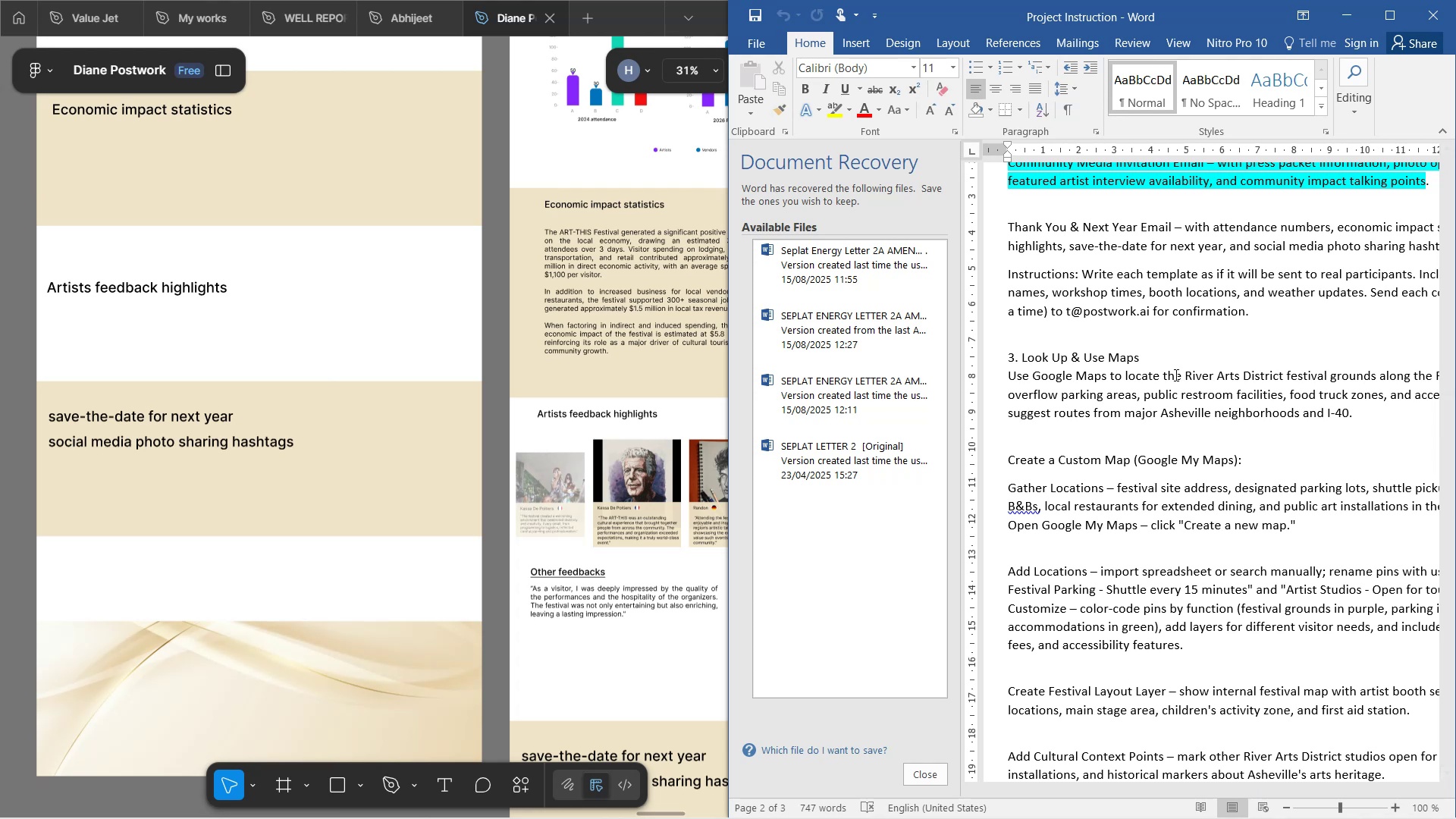 
left_click([911, 770])
 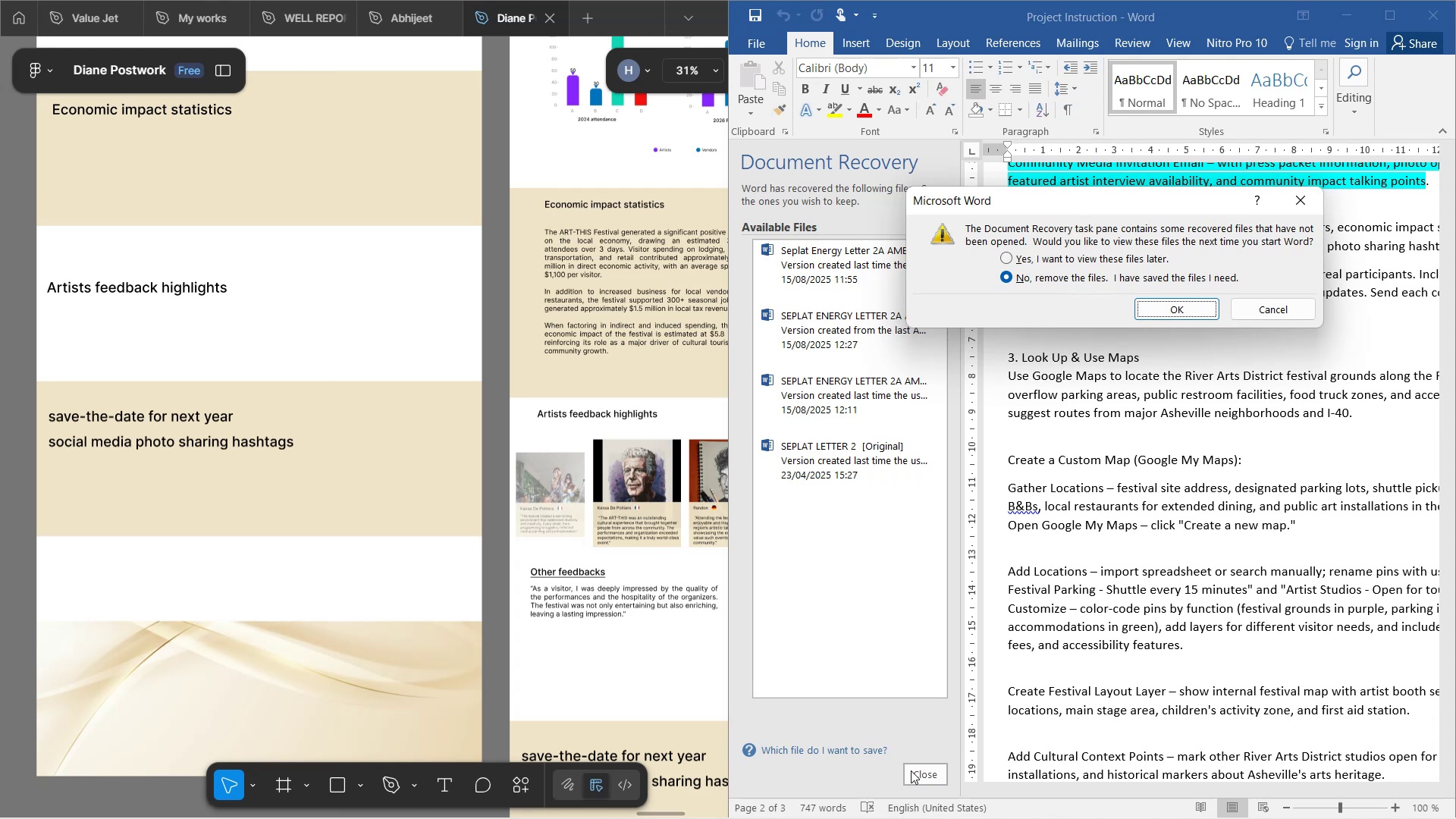 
wait(9.71)
 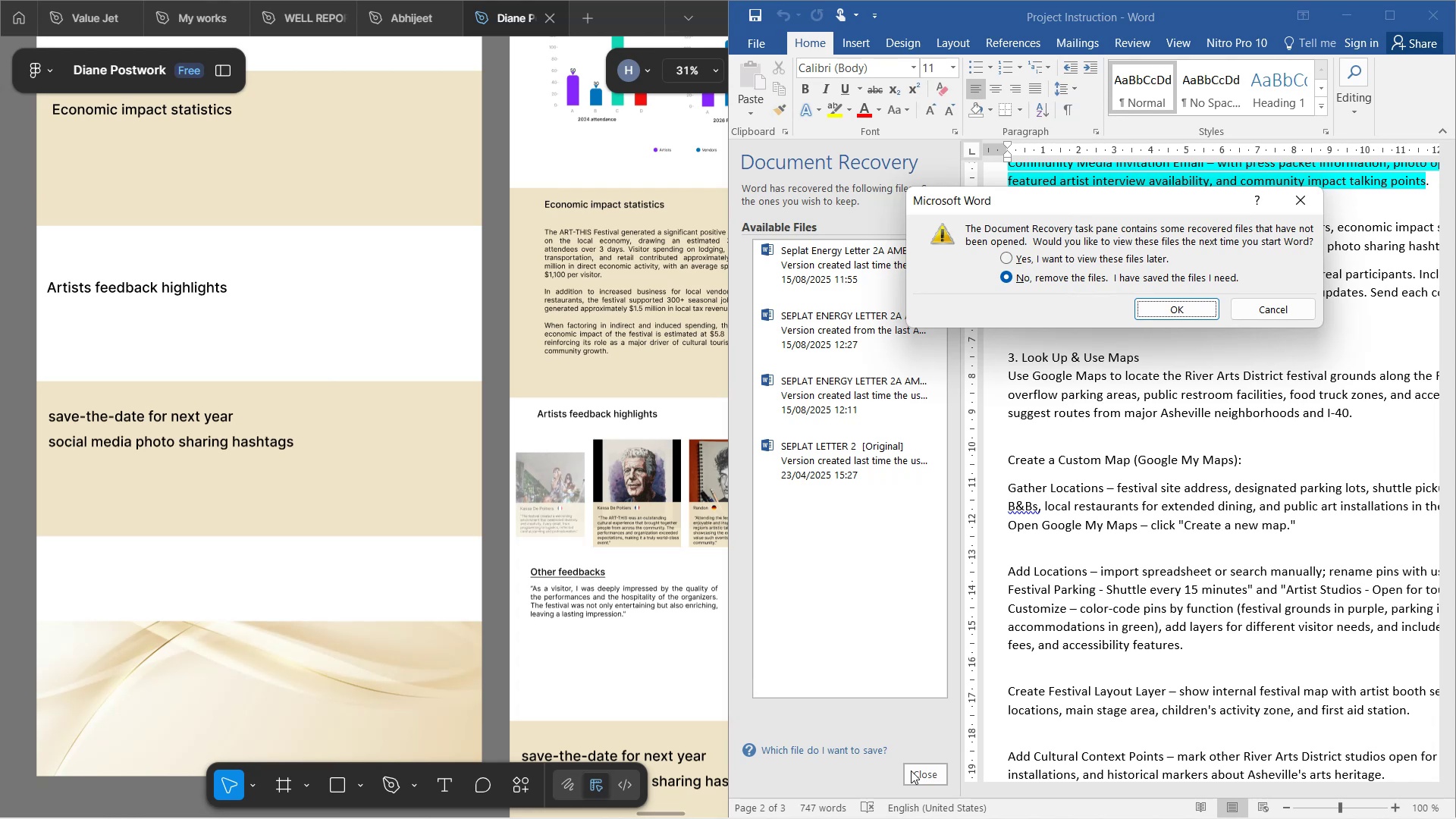 
left_click([1009, 260])
 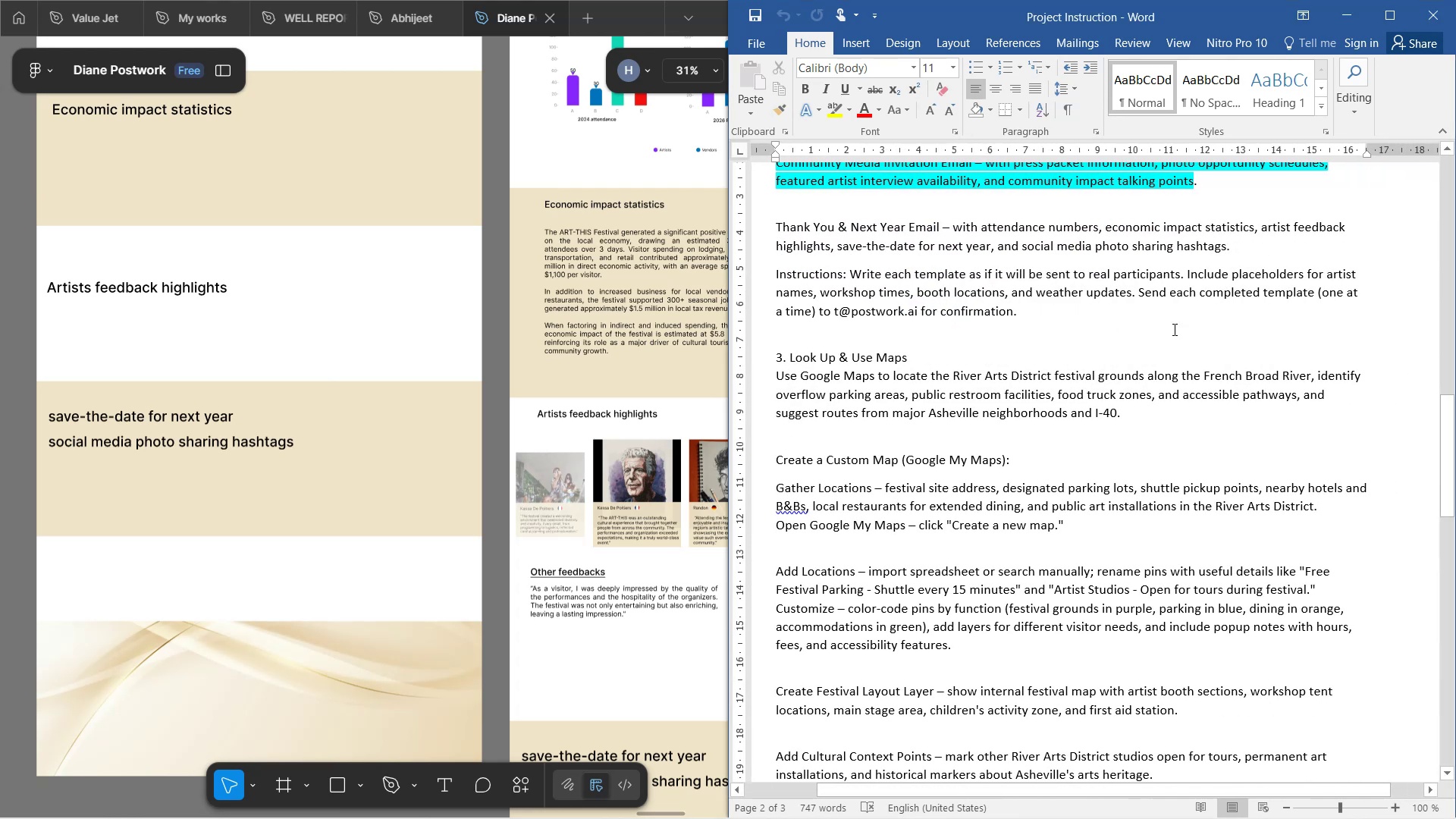 
scroll: coordinate [1044, 386], scroll_direction: up, amount: 7.0
 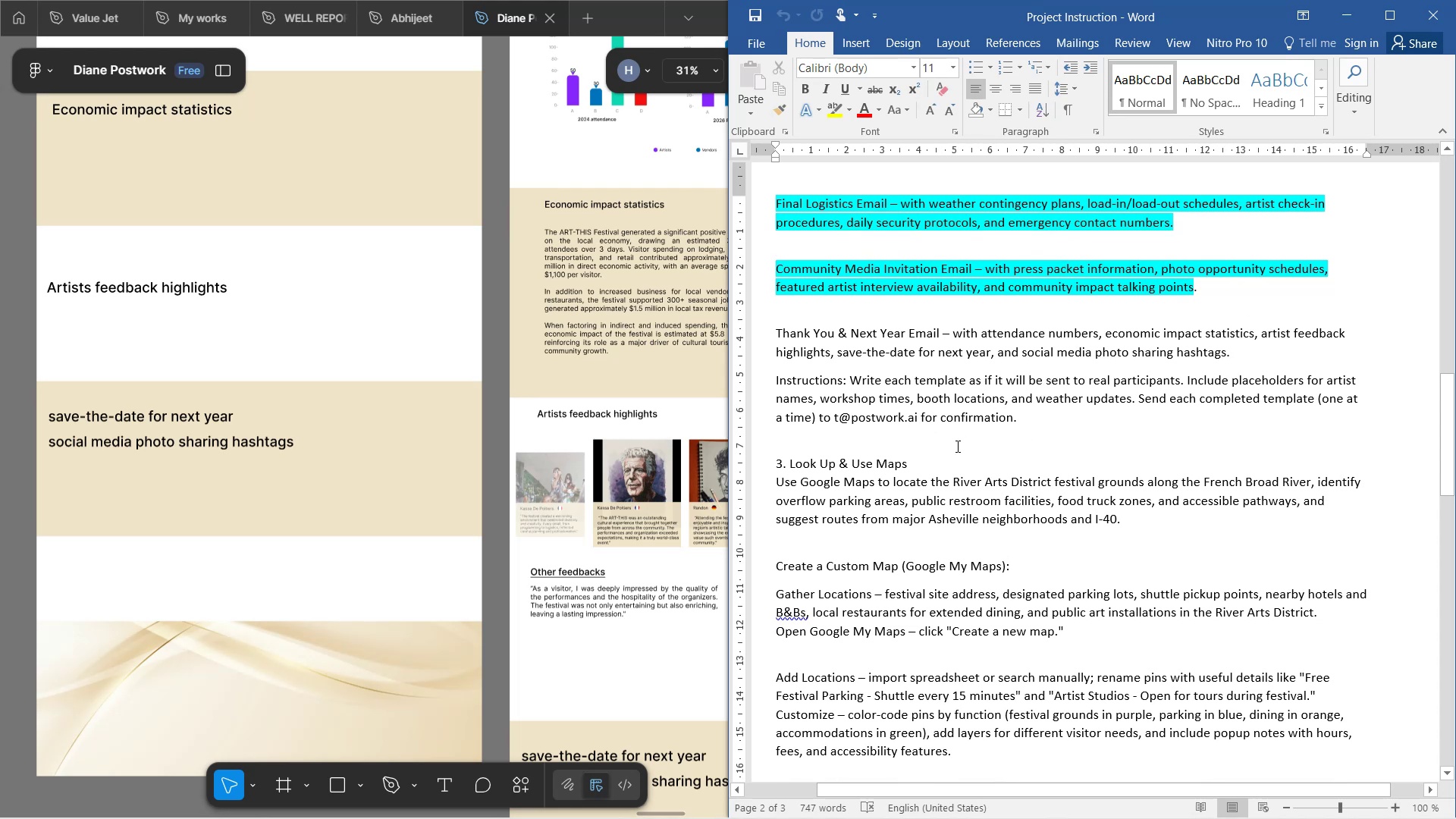 
wait(7.04)
 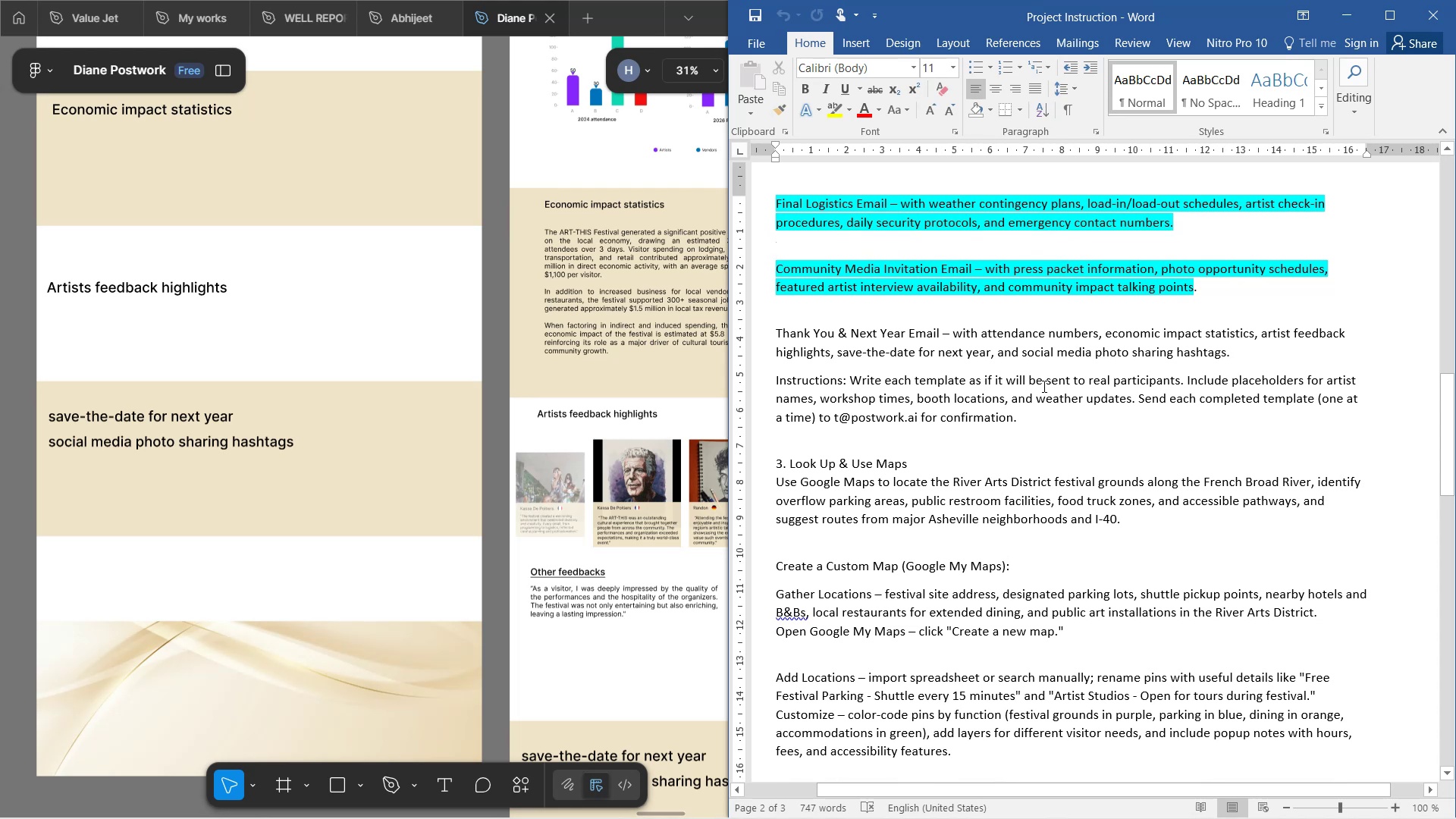 
scroll: coordinate [1156, 413], scroll_direction: up, amount: 8.0
 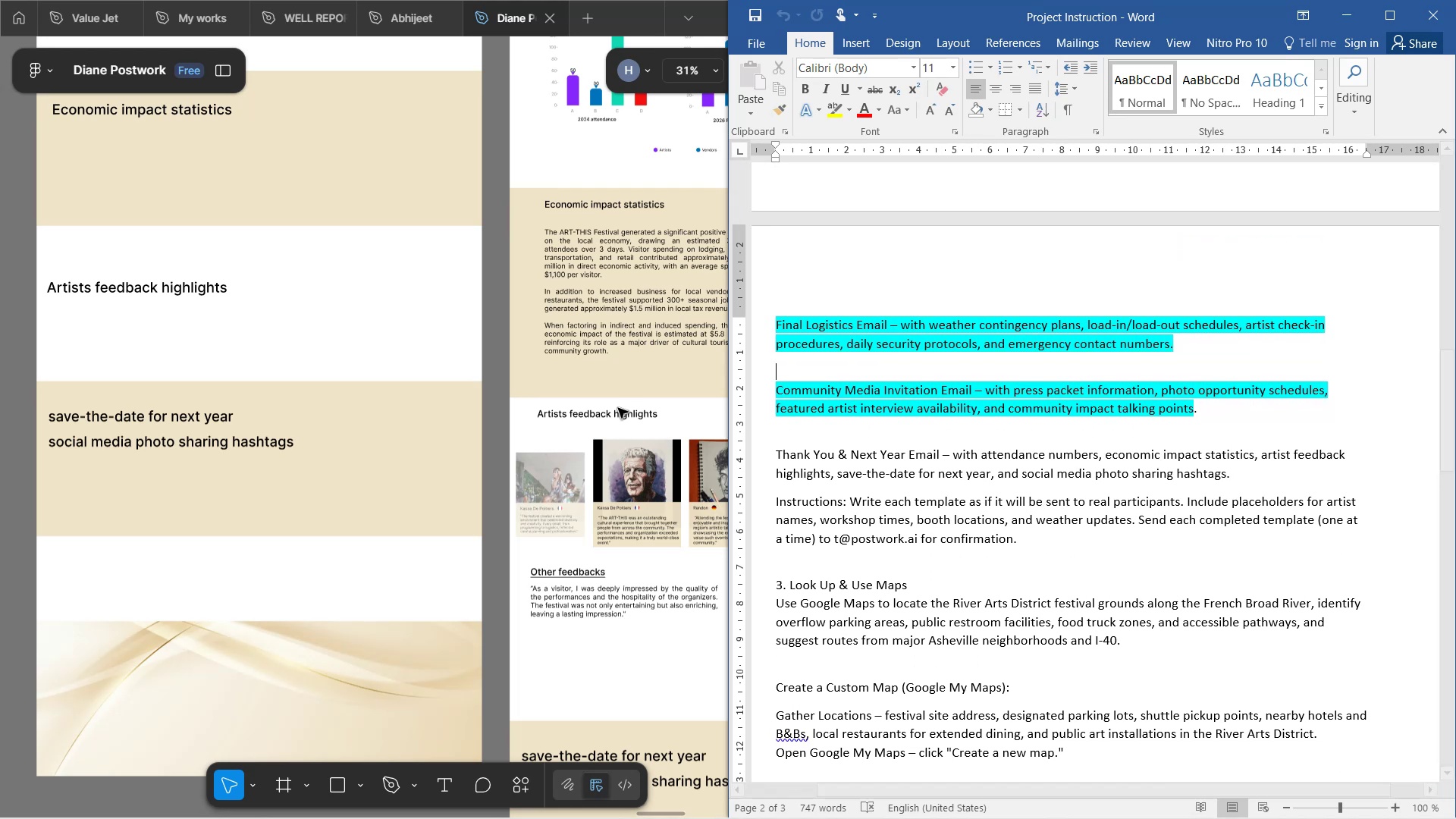 
left_click([623, 384])
 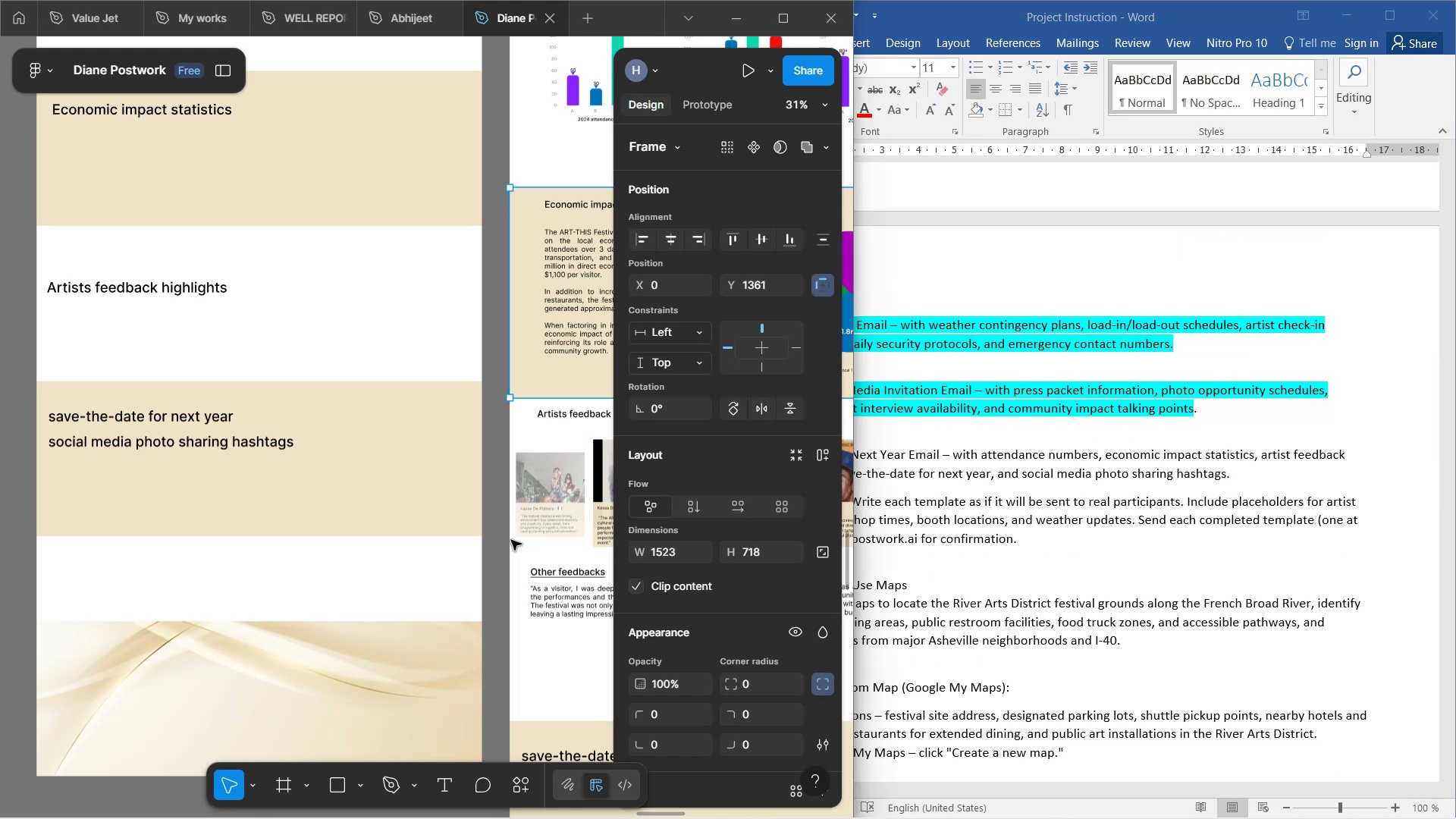 
left_click([493, 540])
 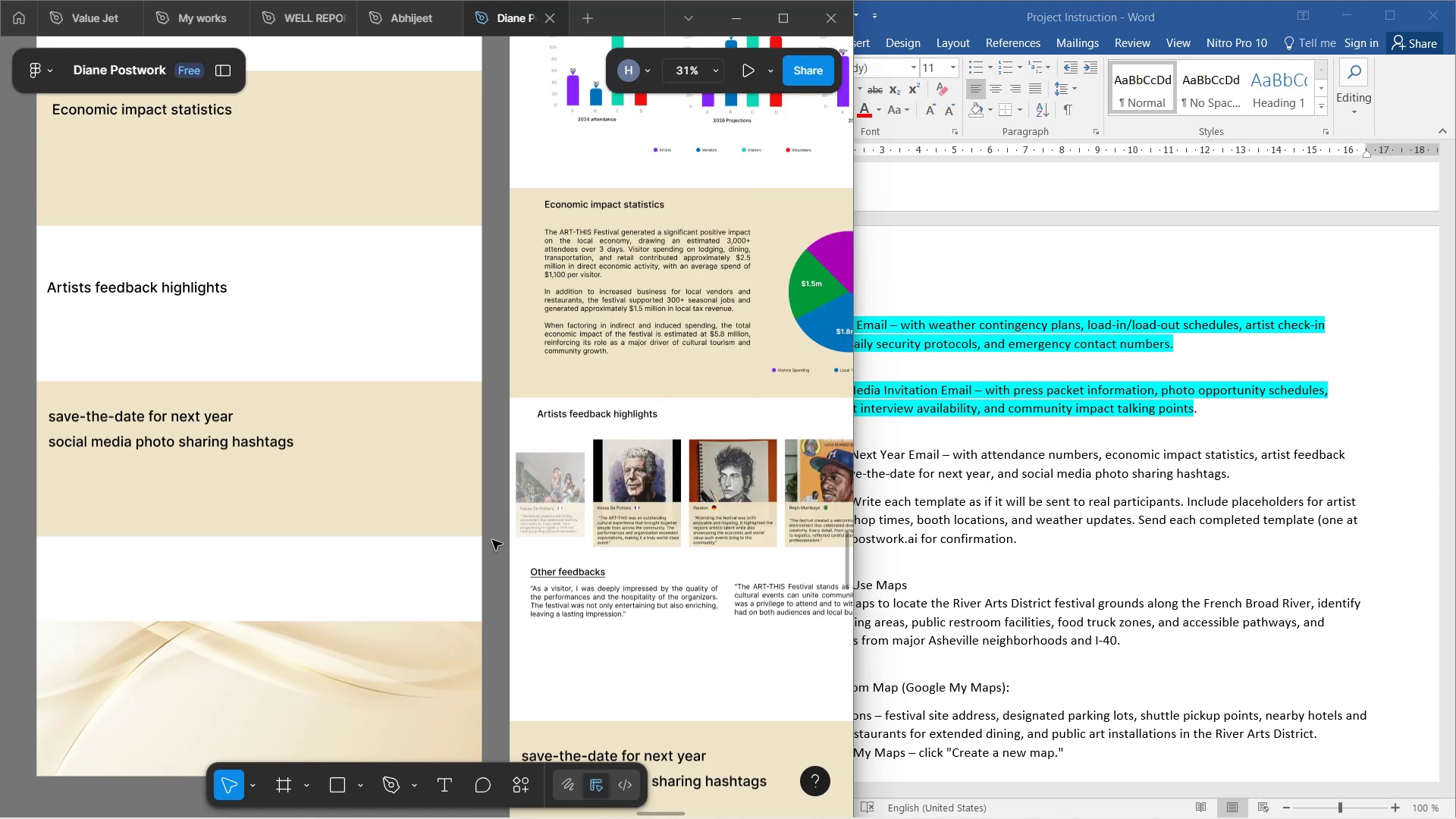 
hold_key(key=ShiftLeft, duration=0.86)
scroll: coordinate [504, 512], scroll_direction: down, amount: 13.0
 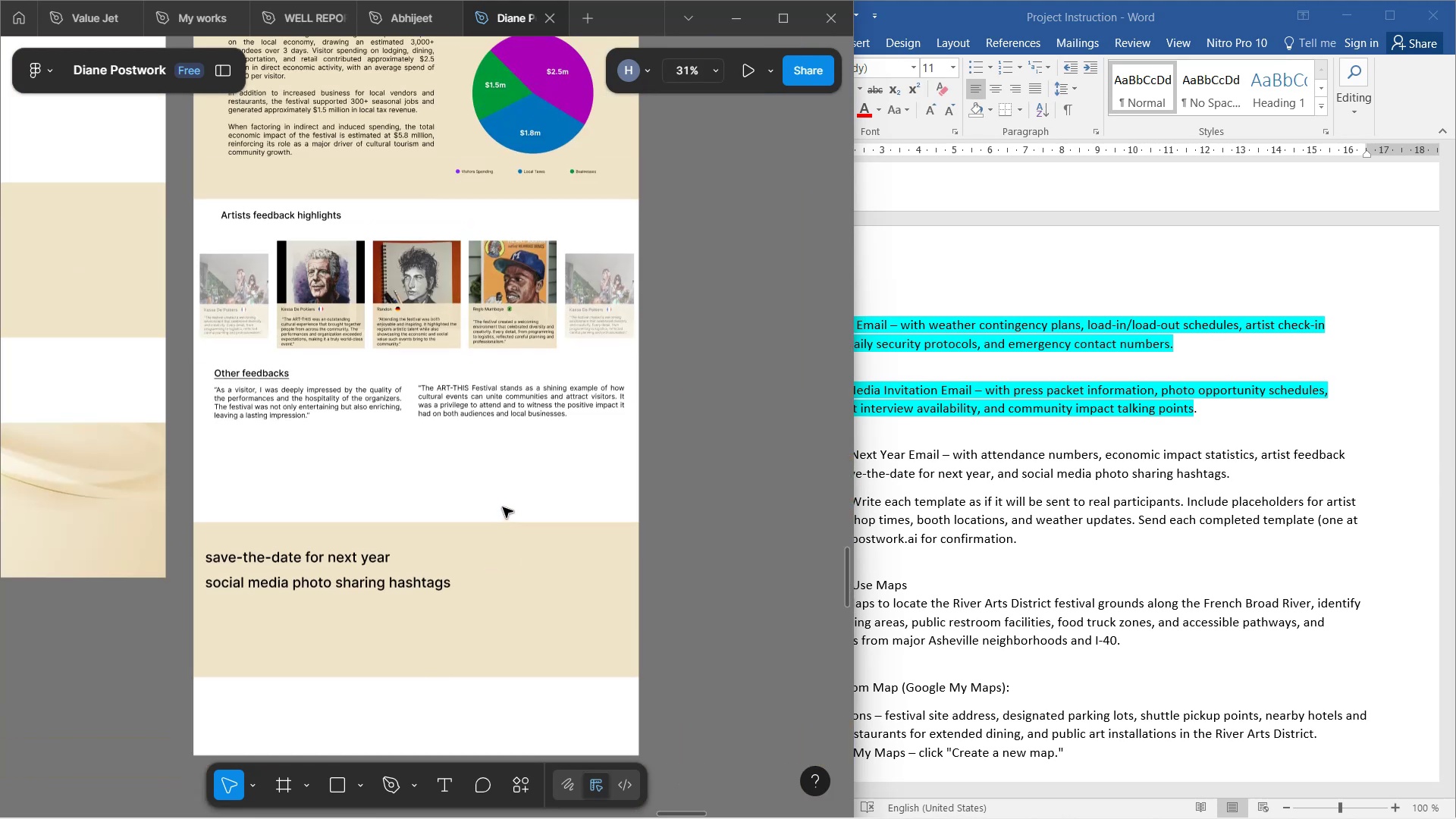 
scroll: coordinate [624, 479], scroll_direction: up, amount: 4.0
 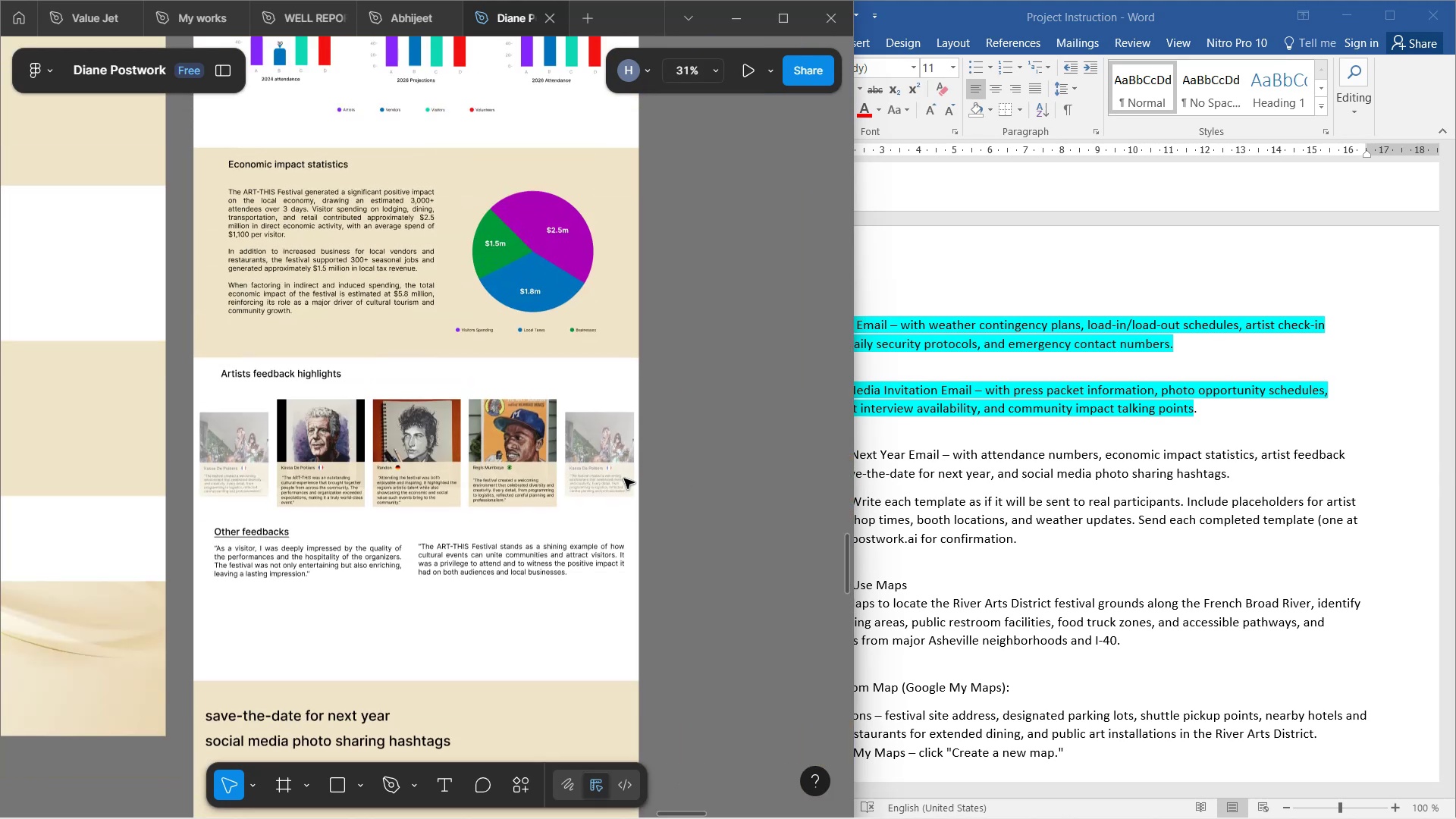 
scroll: coordinate [624, 479], scroll_direction: down, amount: 4.0
 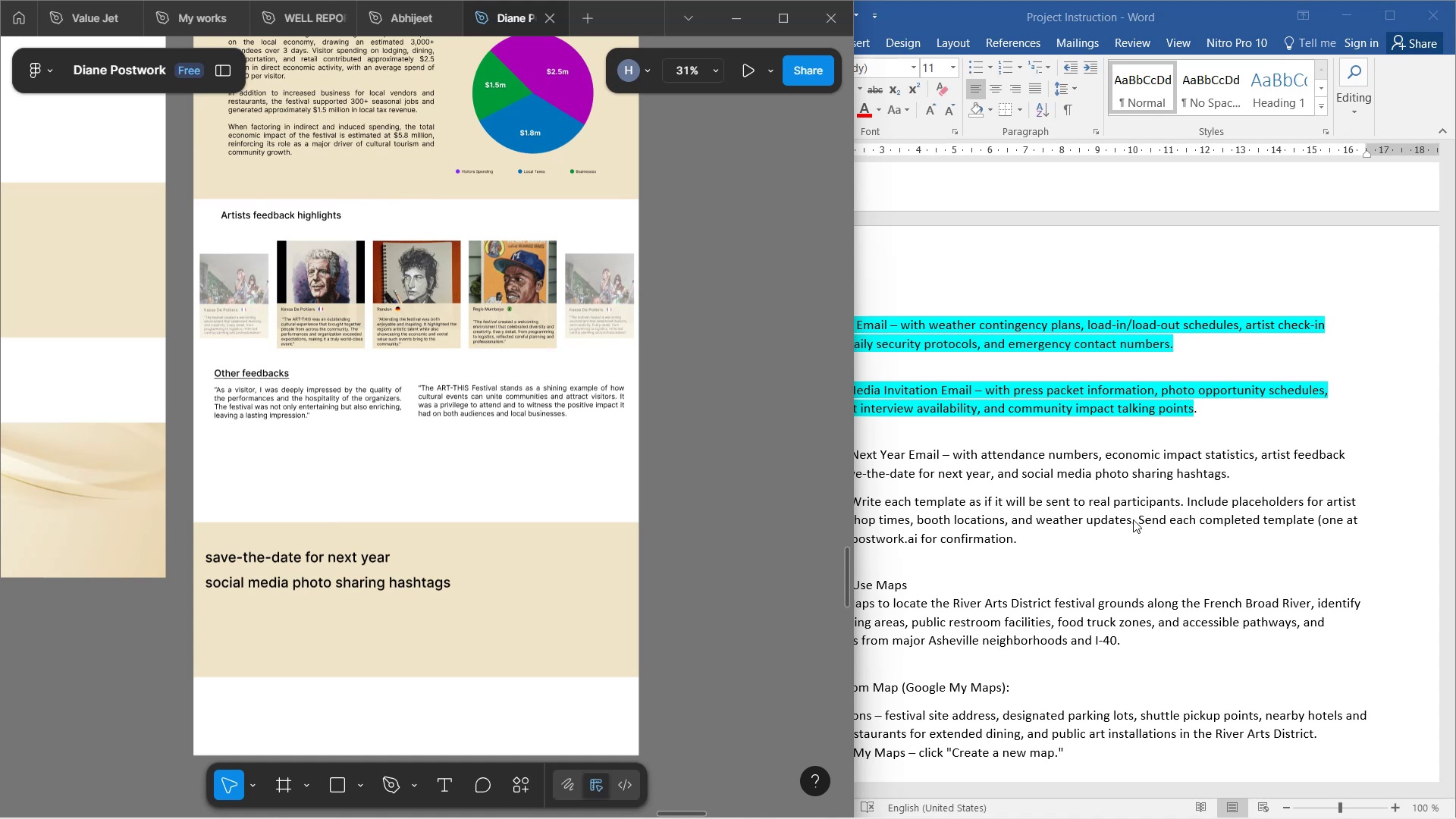 
wait(7.21)
 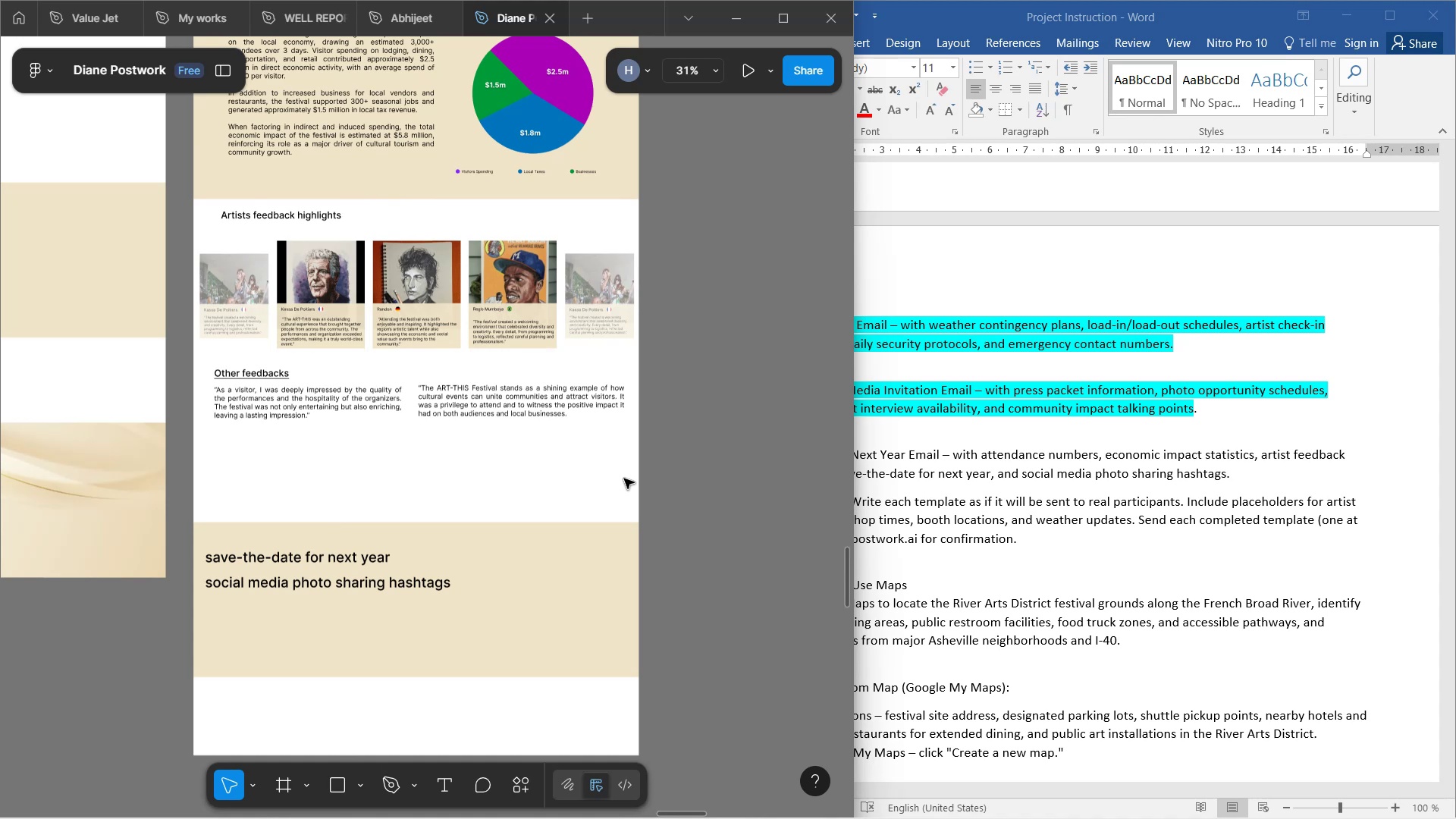 
left_click([1133, 519])
 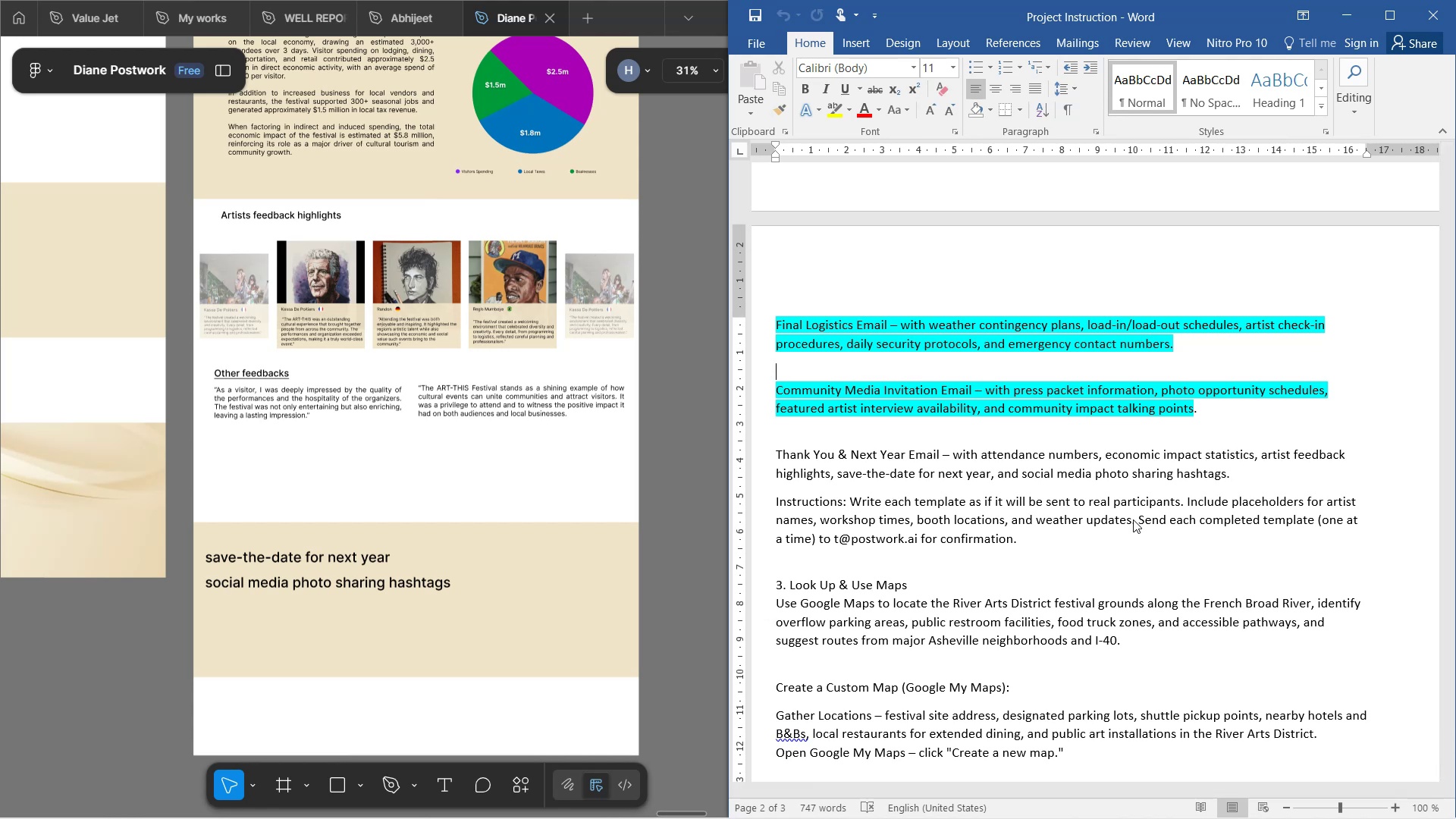 
wait(7.46)
 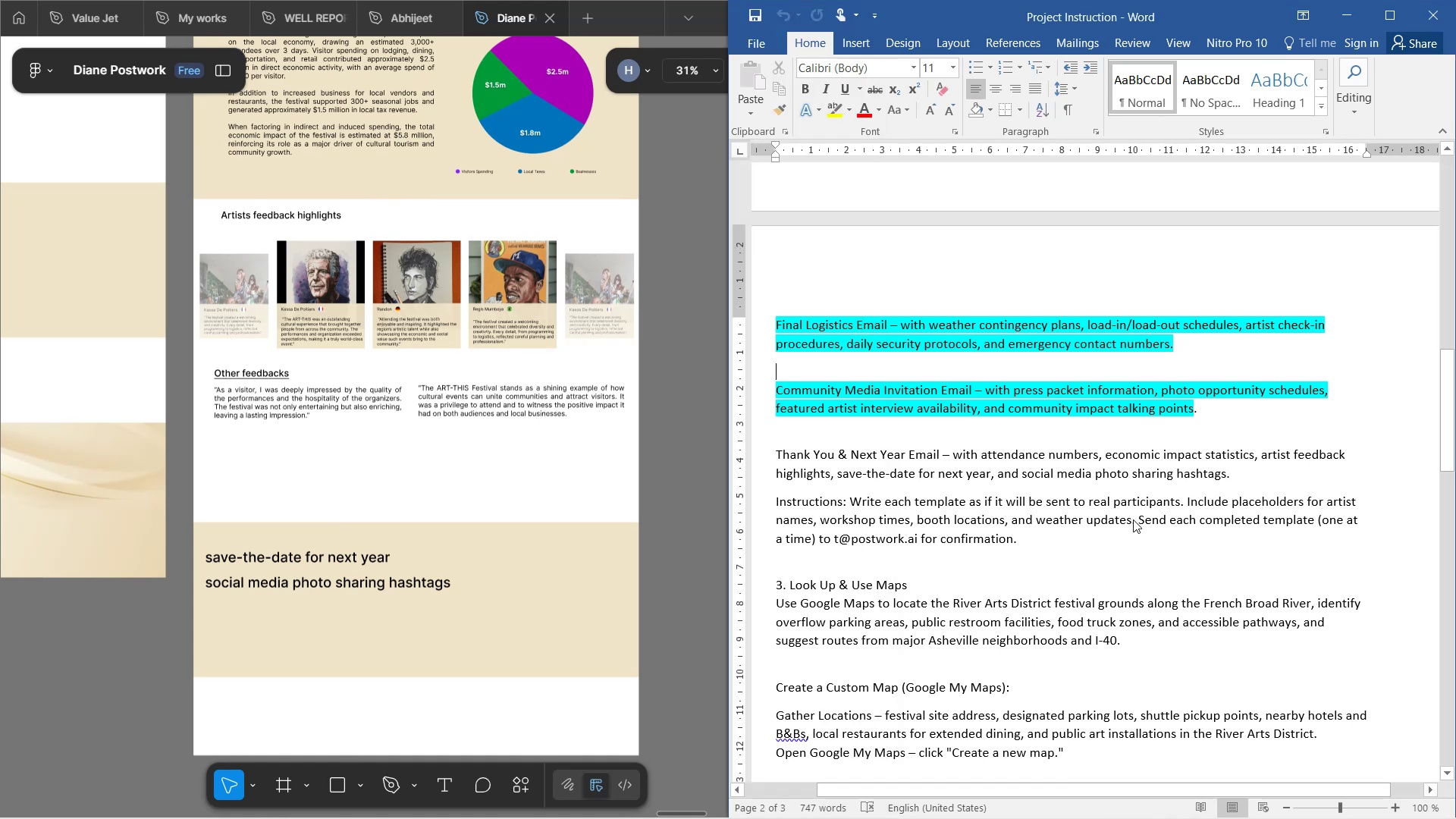 
left_click([1149, 801])
 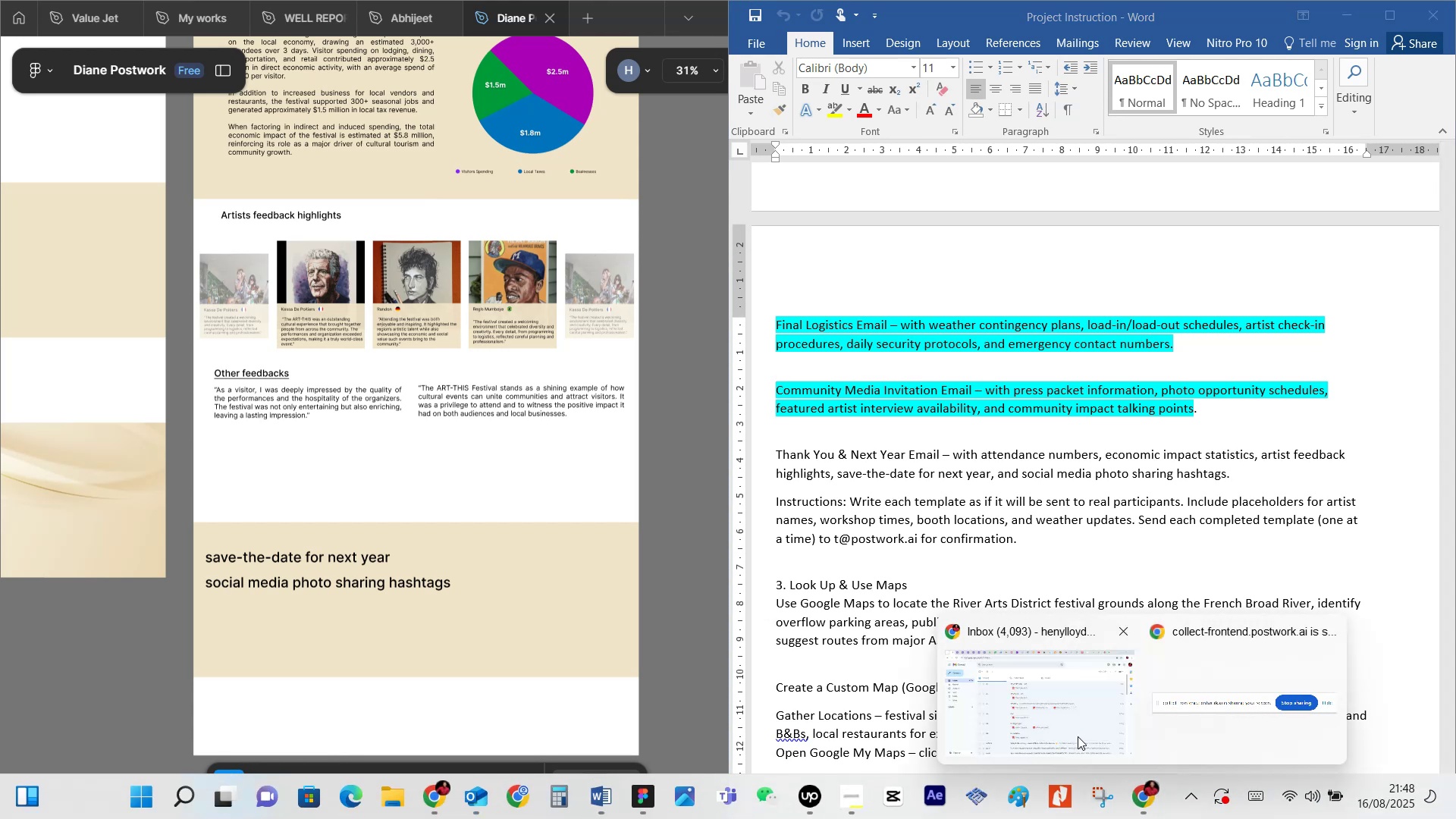 
left_click([1077, 735])
 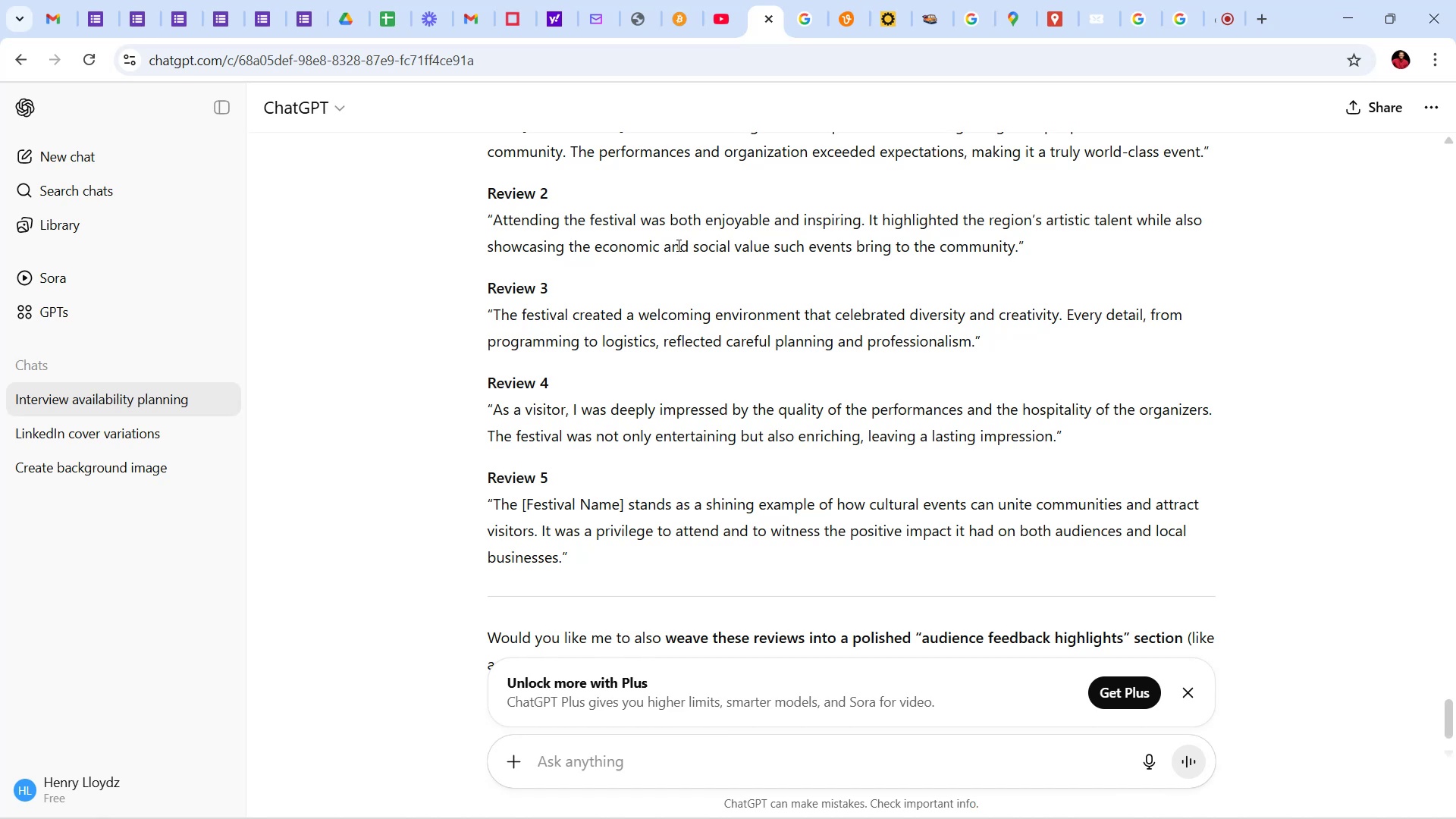 
wait(20.76)
 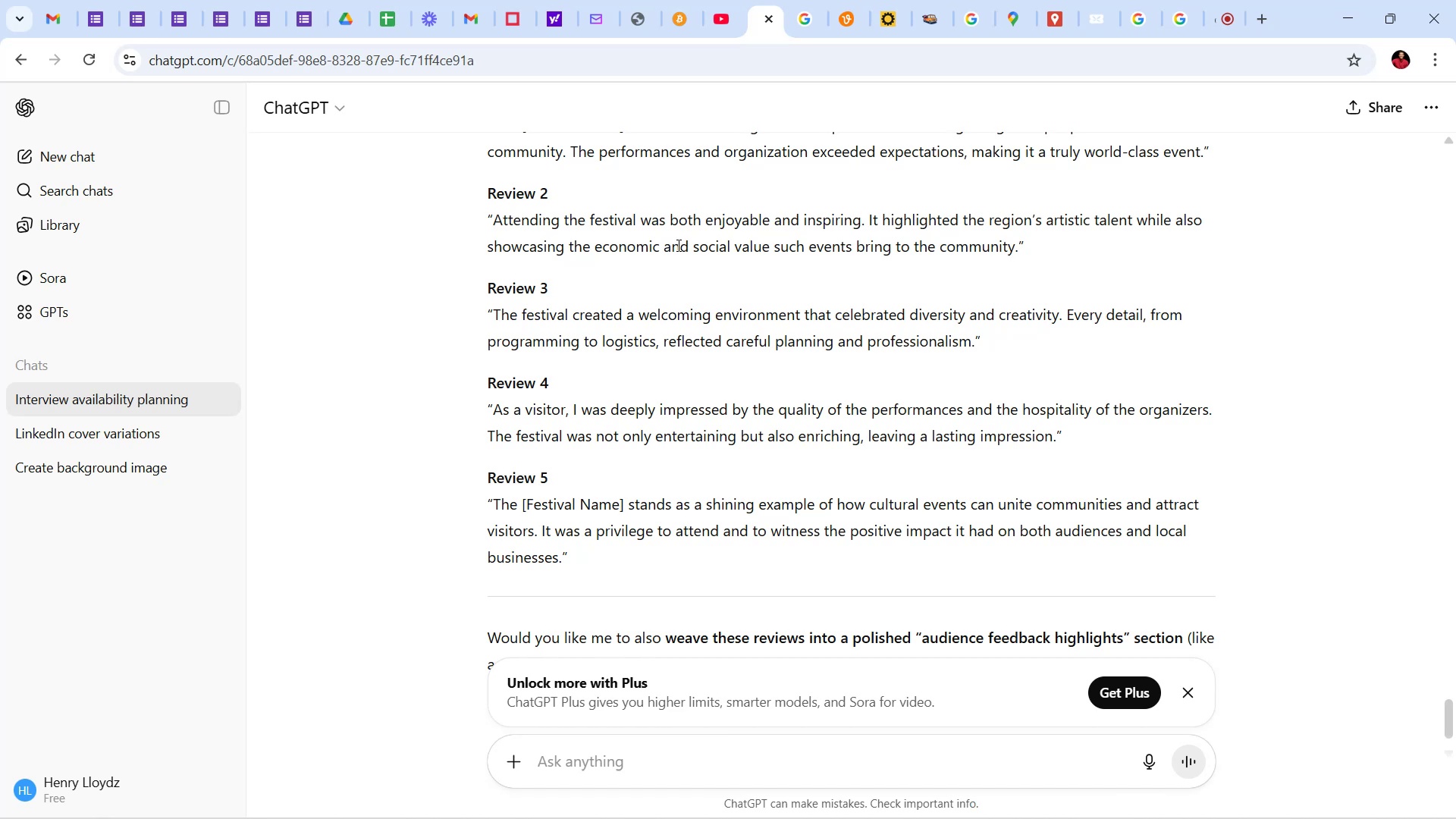 
type(Write a sav)
key(Backspace)
key(Backspace)
key(Backspace)
type('save-the-date )
key(Backspace)
 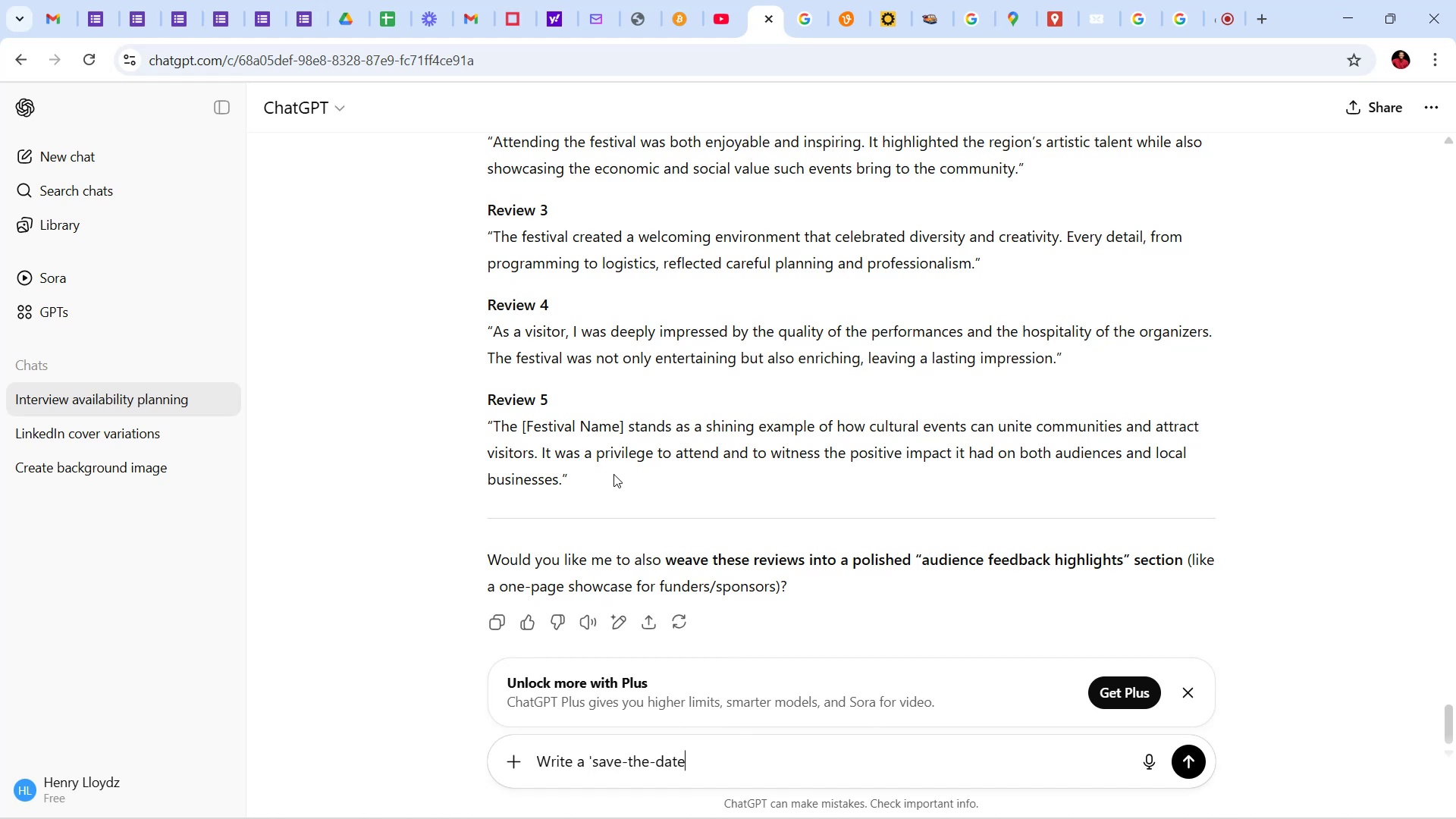 
scroll: coordinate [613, 457], scroll_direction: down, amount: 14.0
 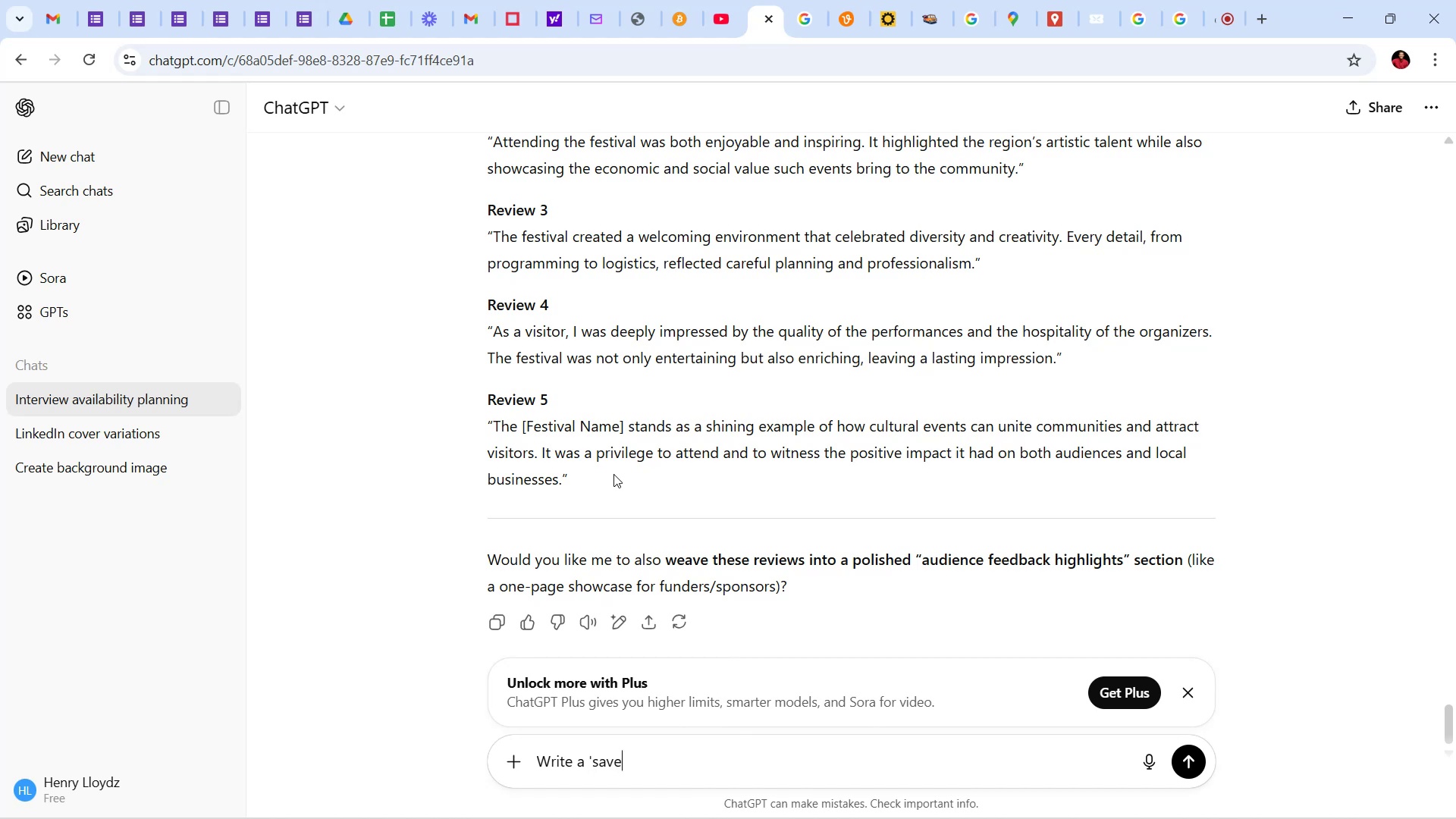 
hold_key(key=ArrowLeft, duration=0.73)
 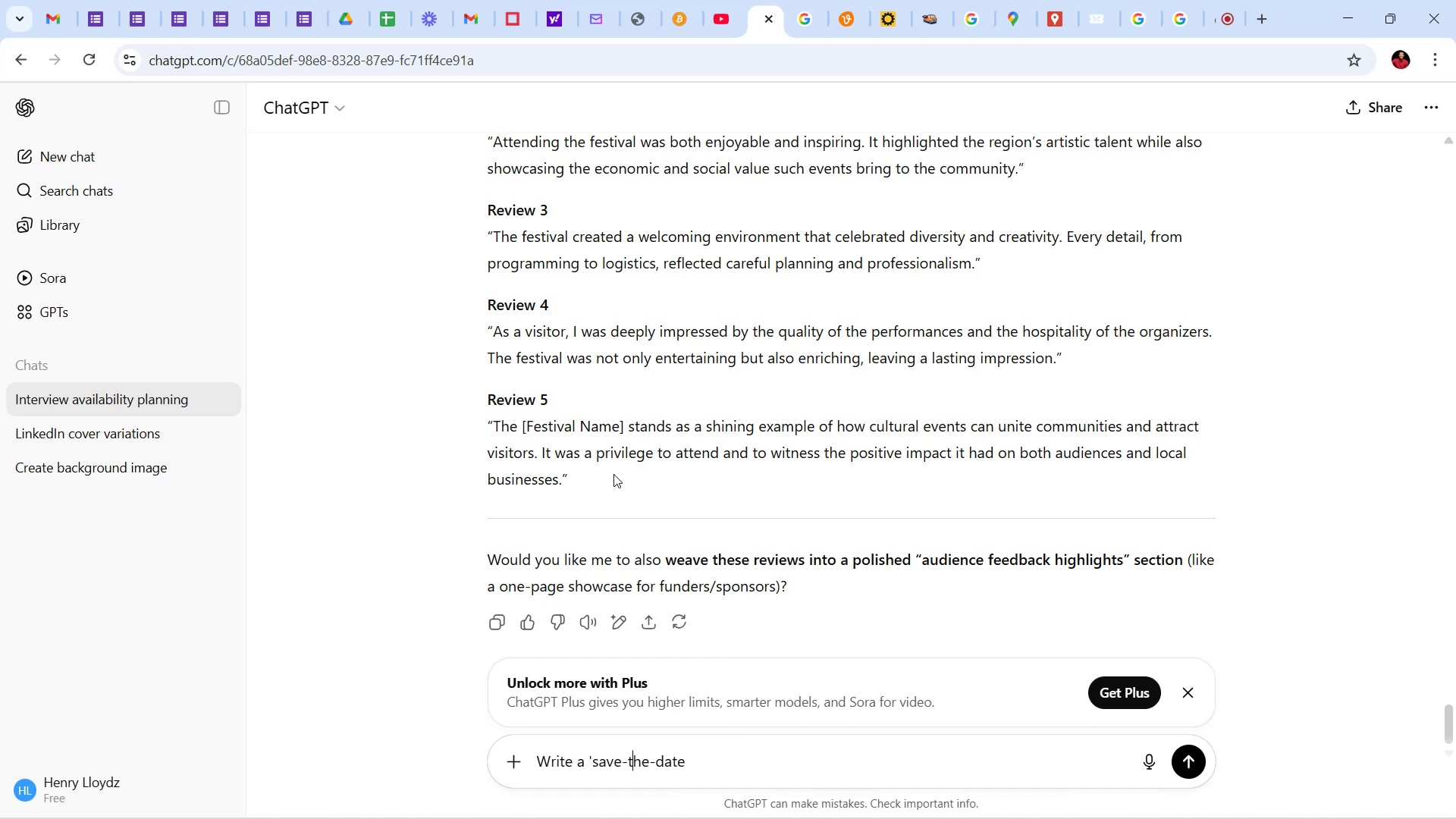 
key(ArrowLeft)
 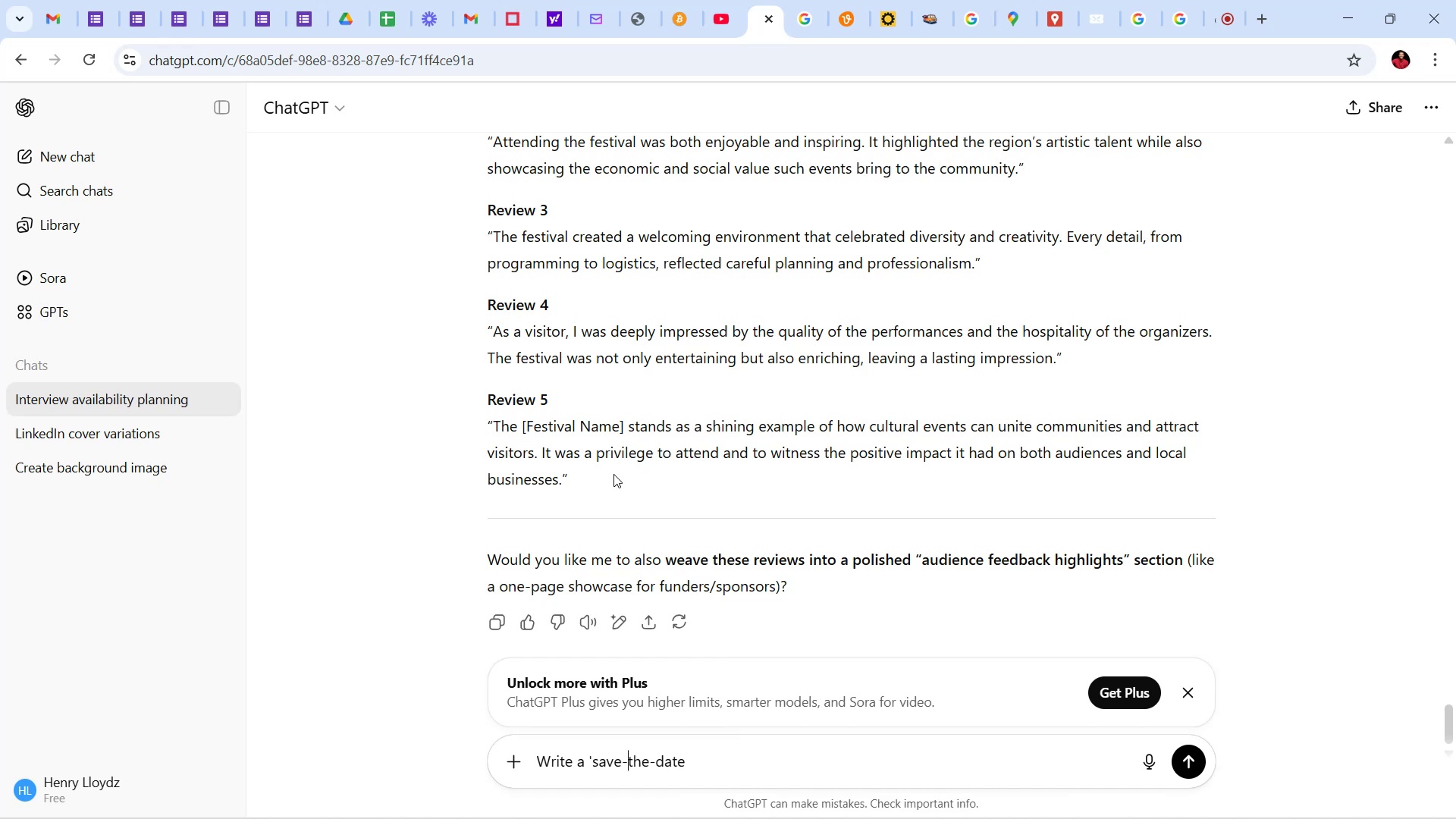 
hold_key(key=ArrowLeft, duration=0.61)
 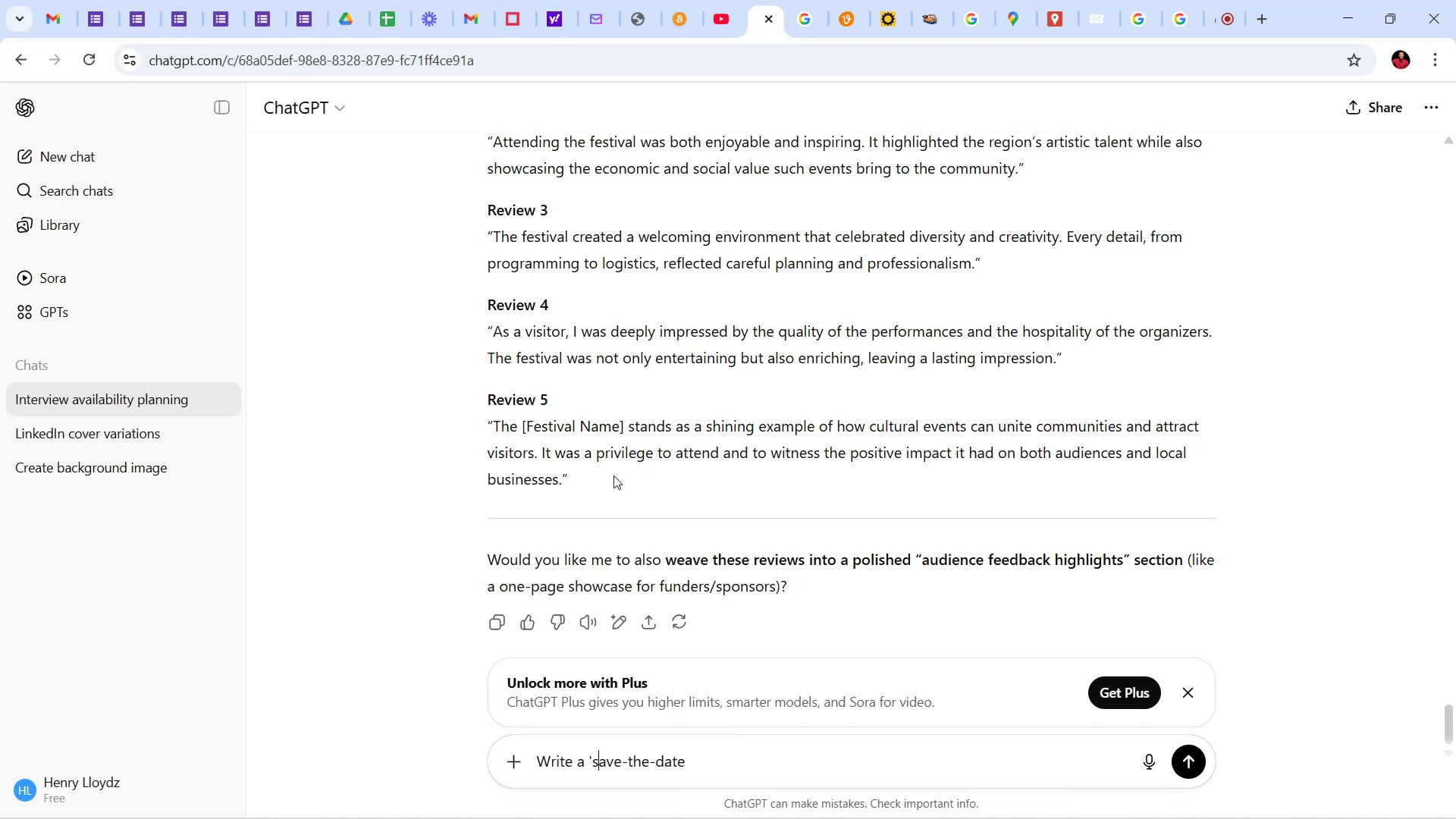 
hold_key(key=ArrowRight, duration=0.73)
 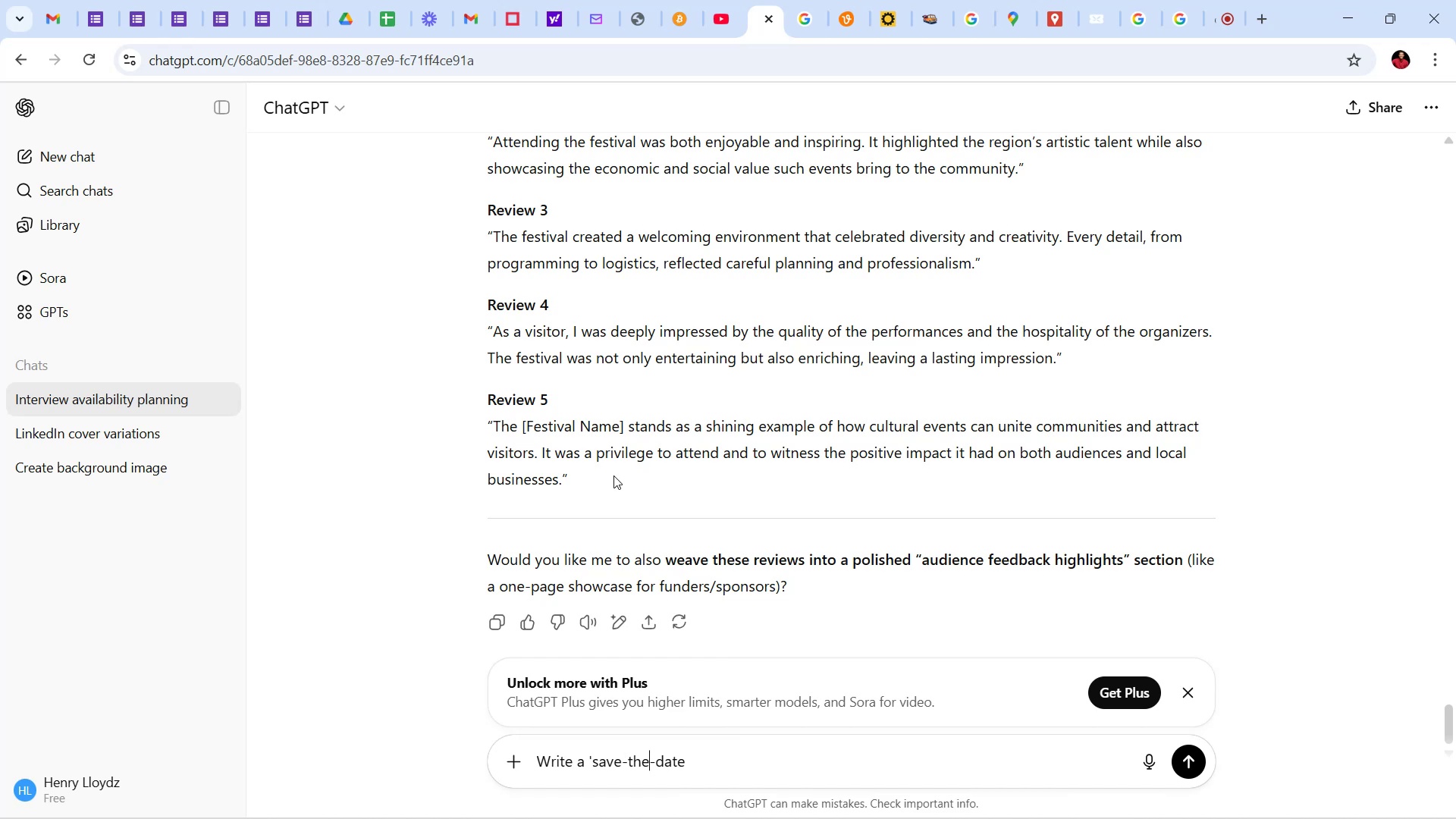 
key(ArrowRight)
 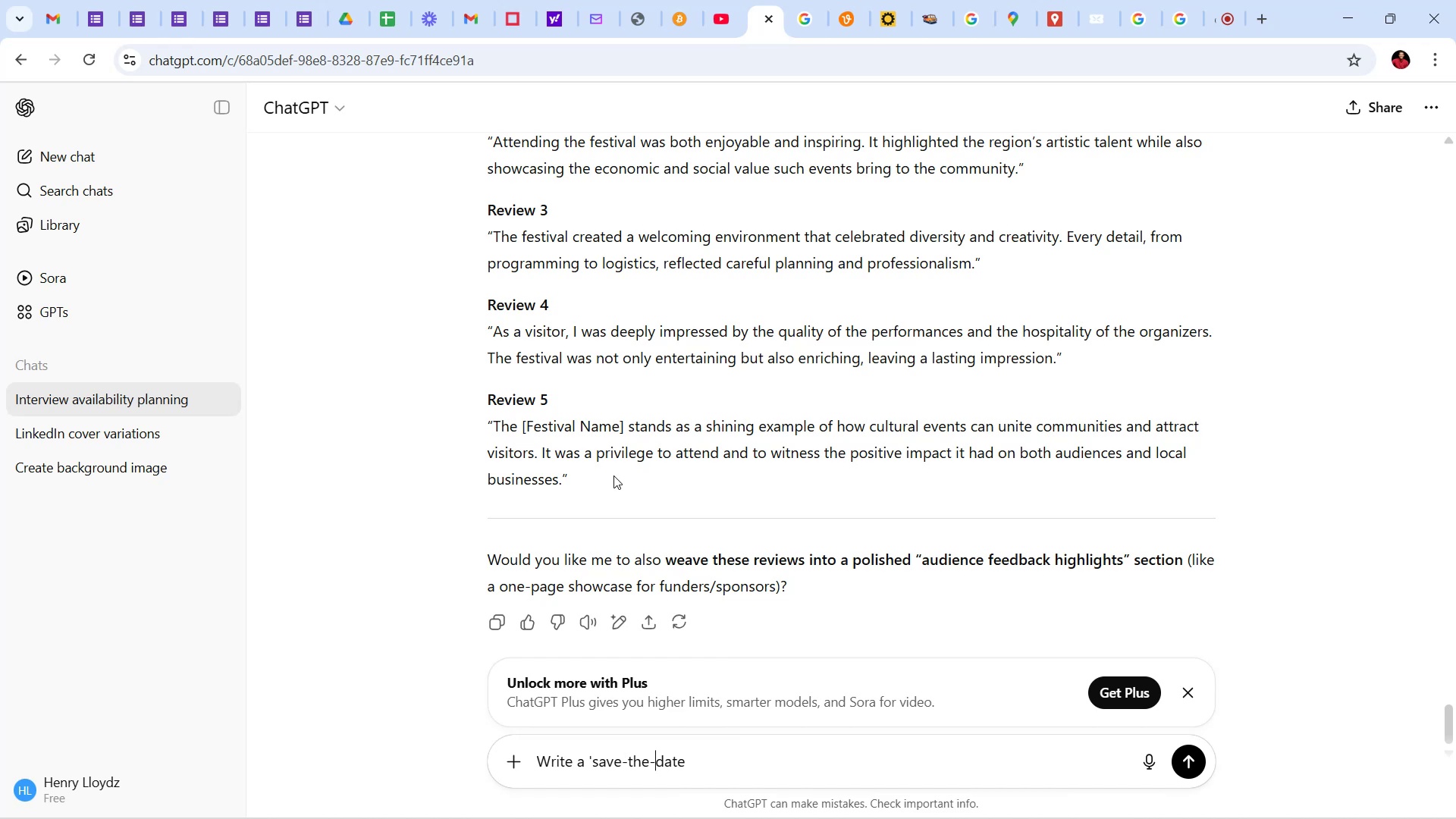 
key(ArrowRight)
 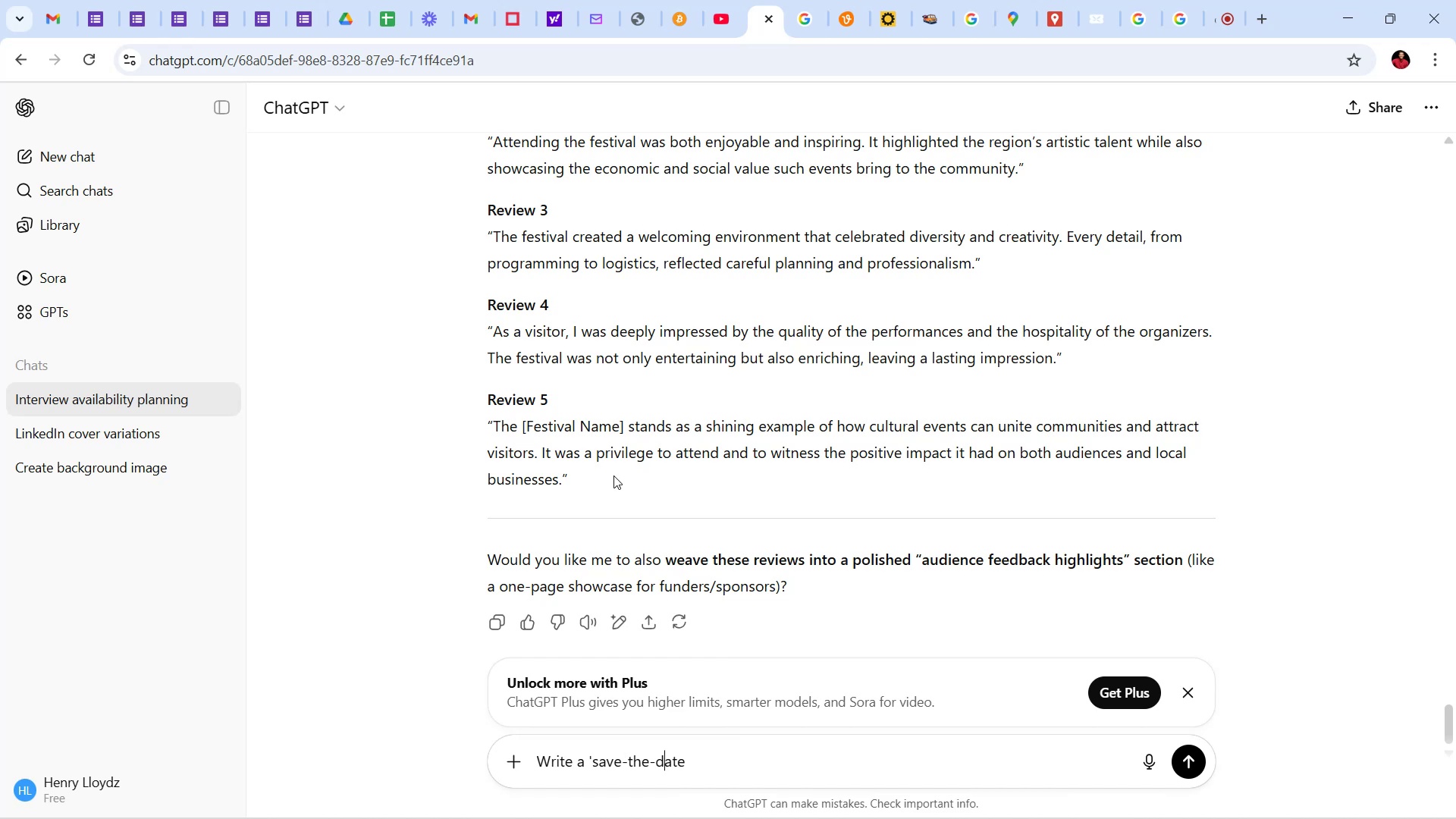 
key(ArrowRight)
 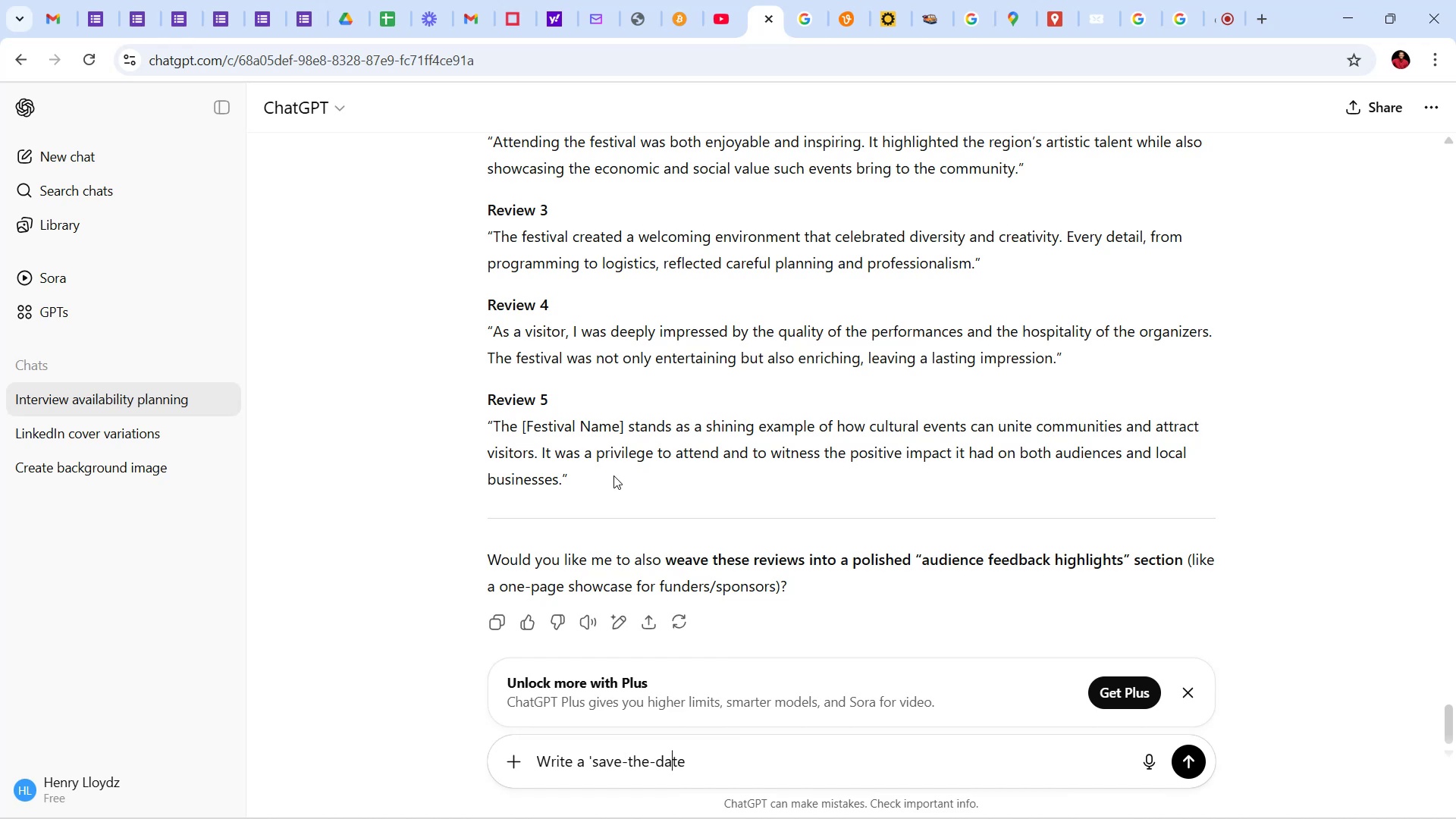 
key(ArrowRight)
 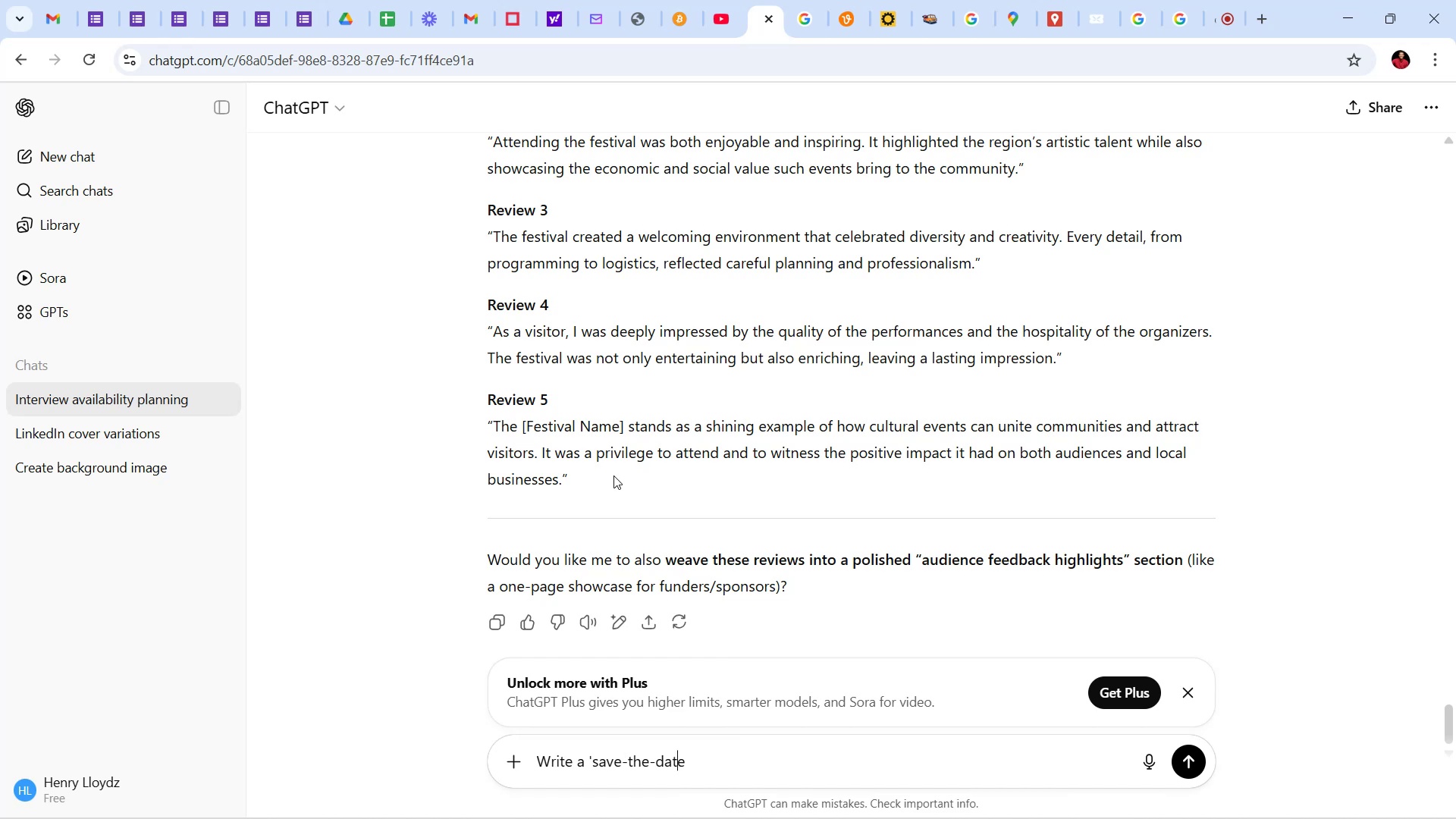 
key(ArrowRight)
 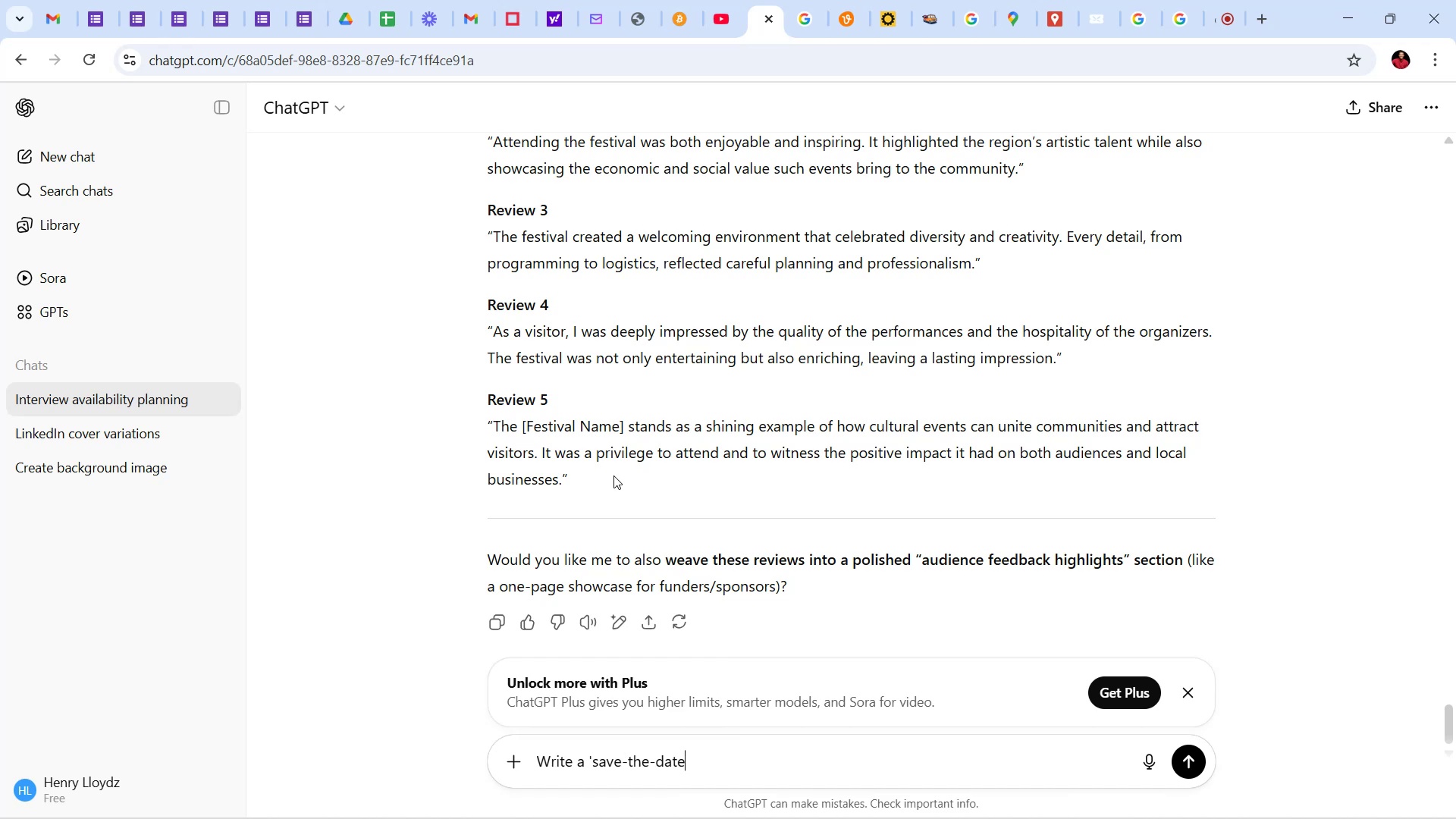 
type(" and social media )
 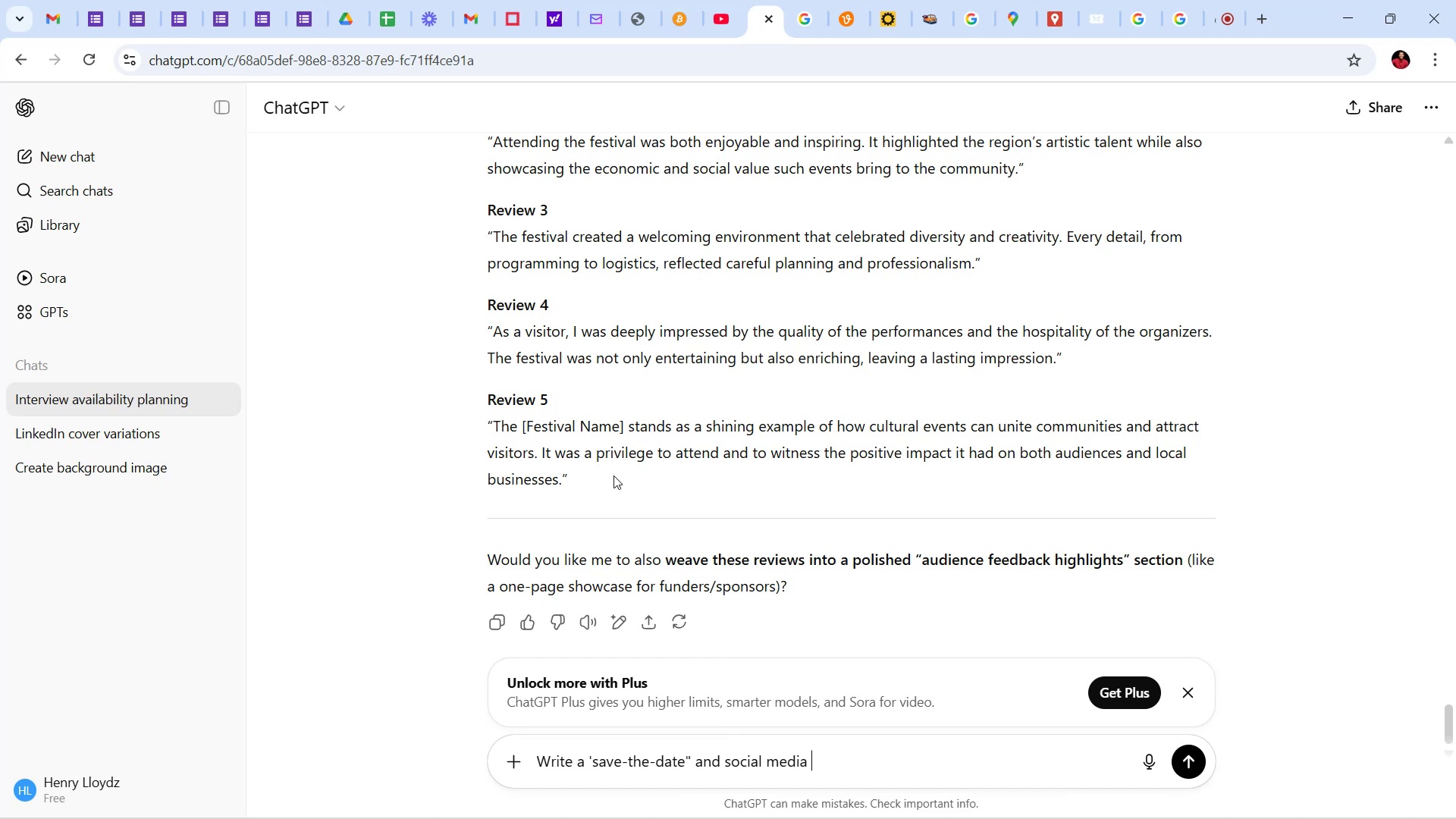 
type(hastags for next )
key(Backspace)
type( year festival)
 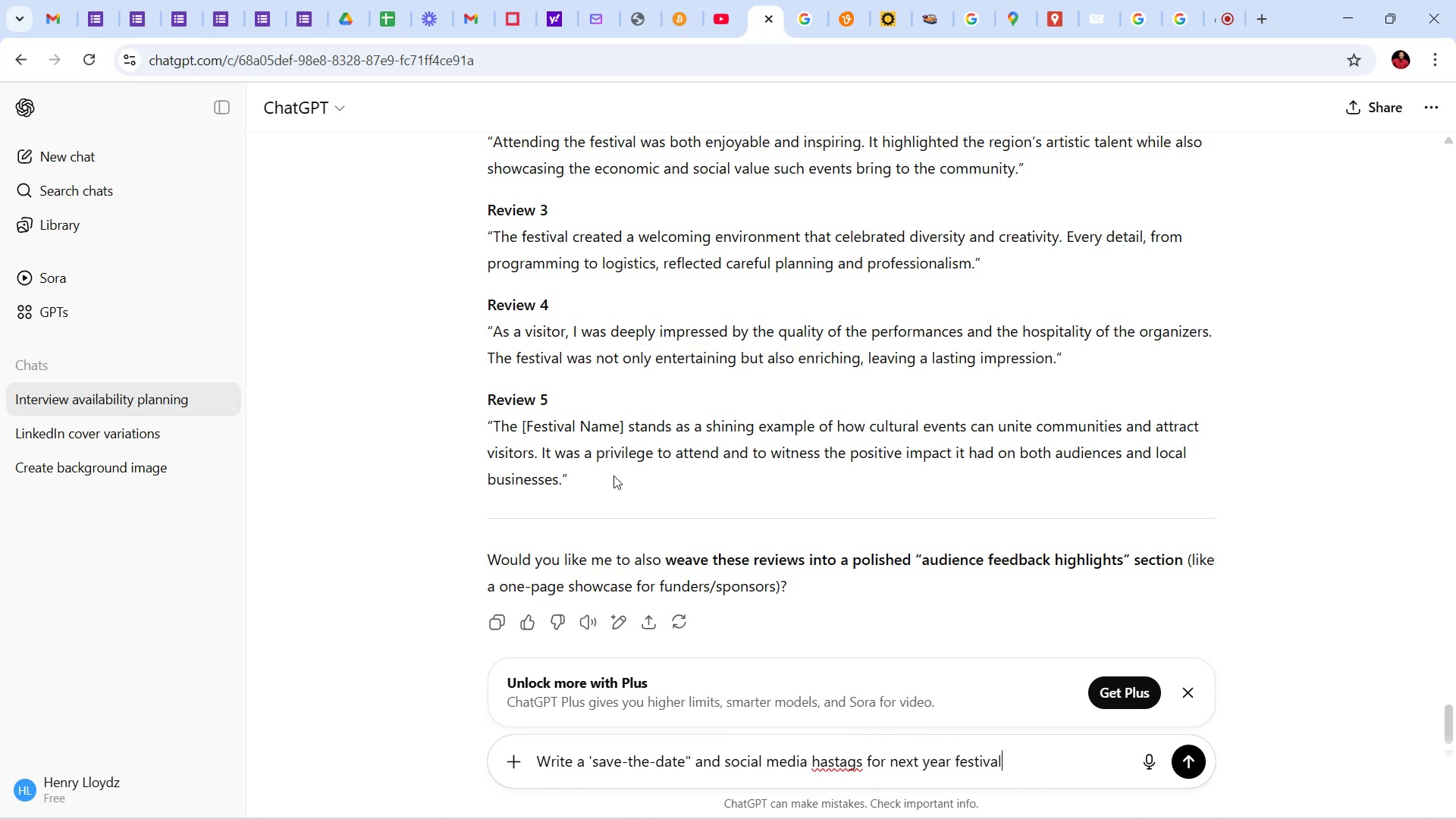 
hold_key(key=ArrowLeft, duration=1.25)
 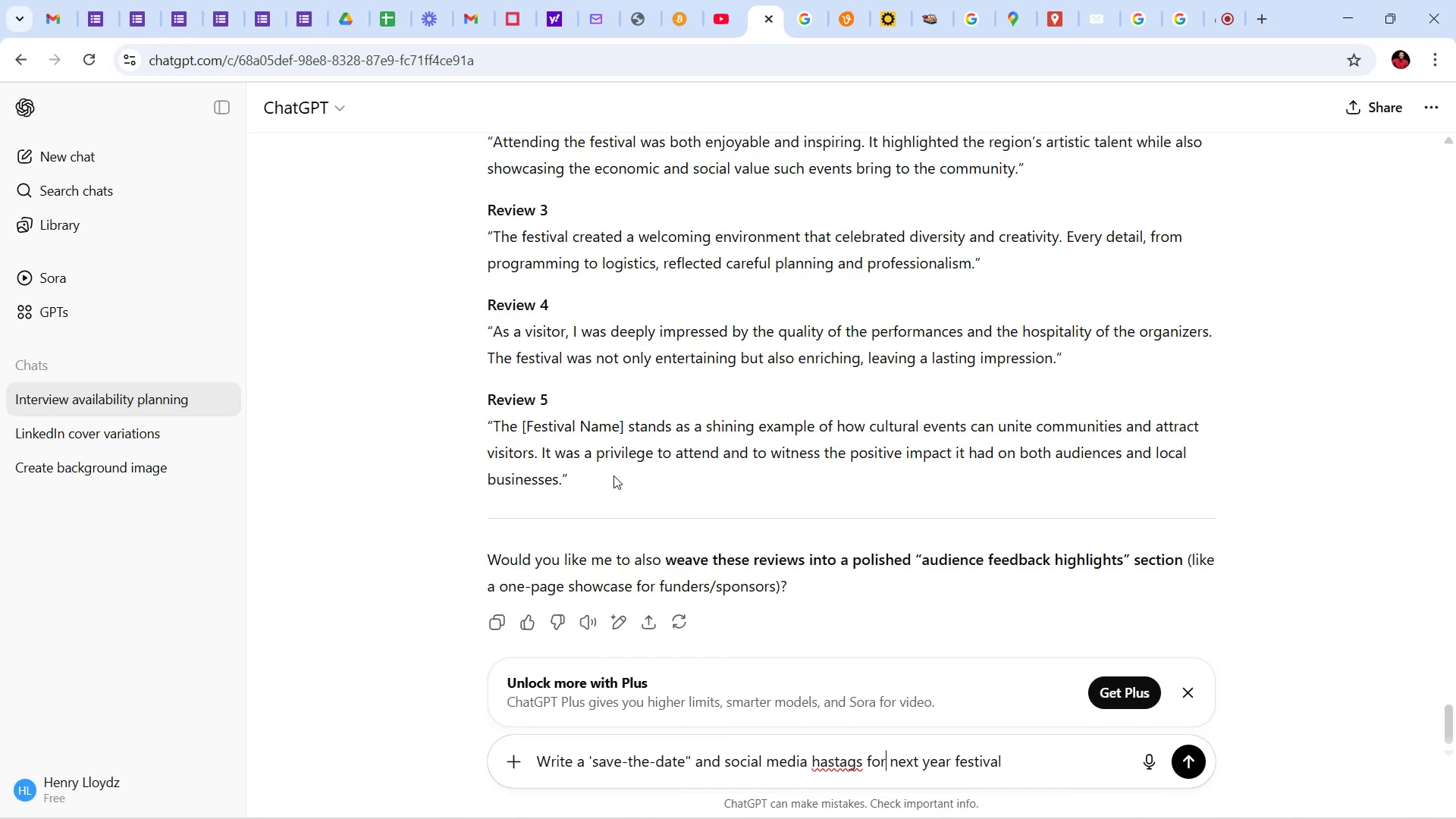 
key(ArrowLeft)
 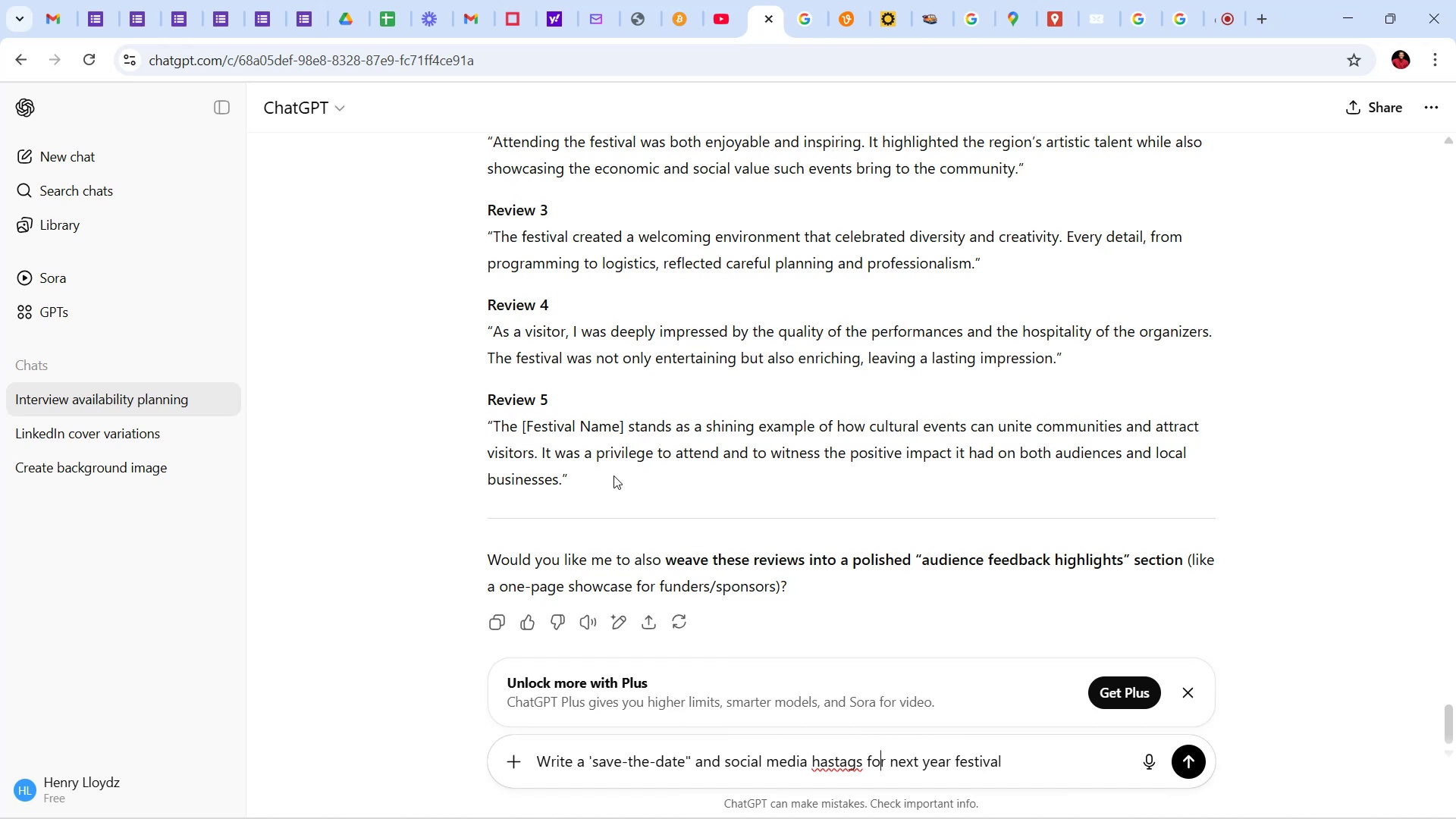 
key(ArrowLeft)
 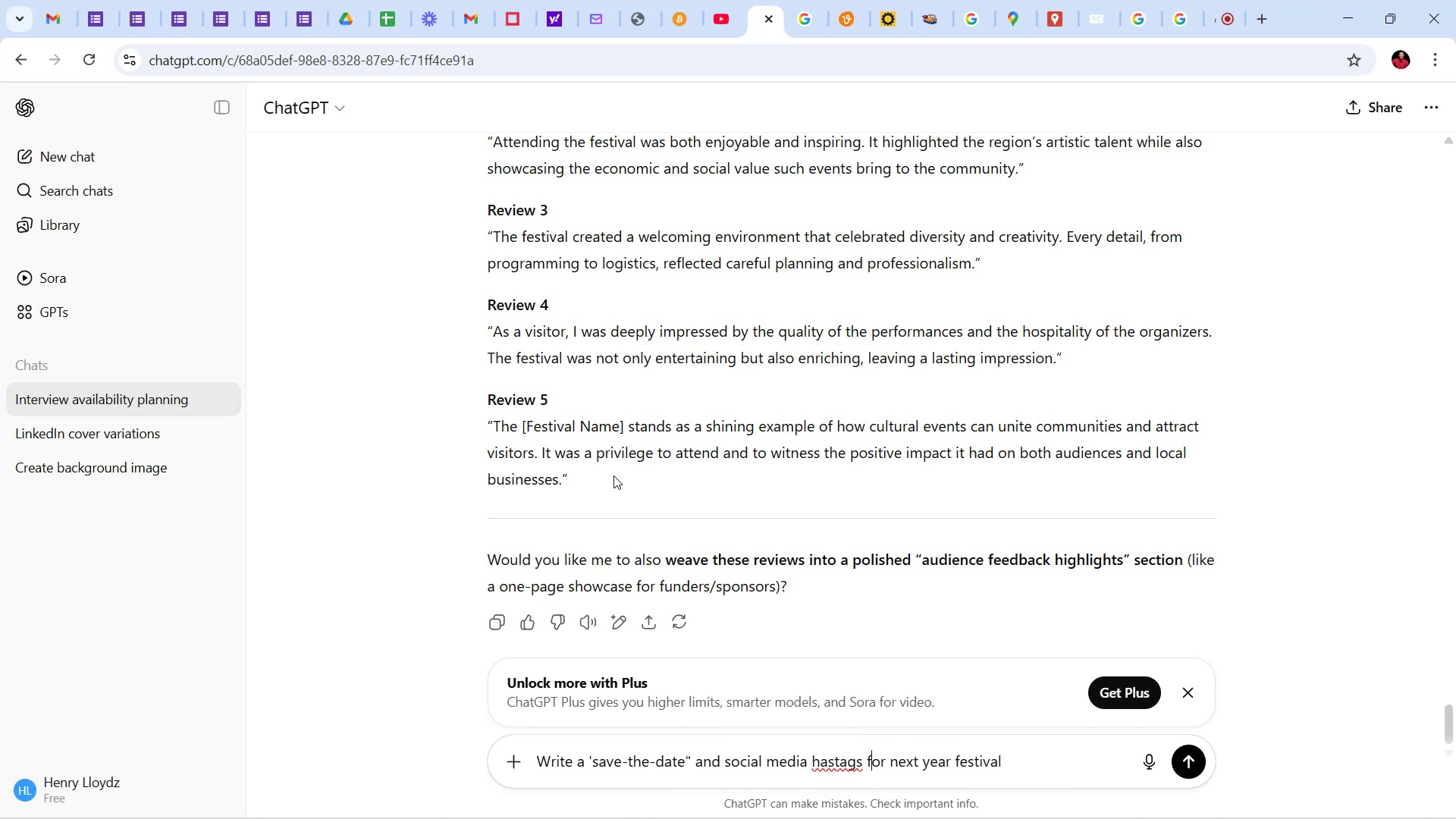 
hold_key(key=ArrowLeft, duration=0.67)
 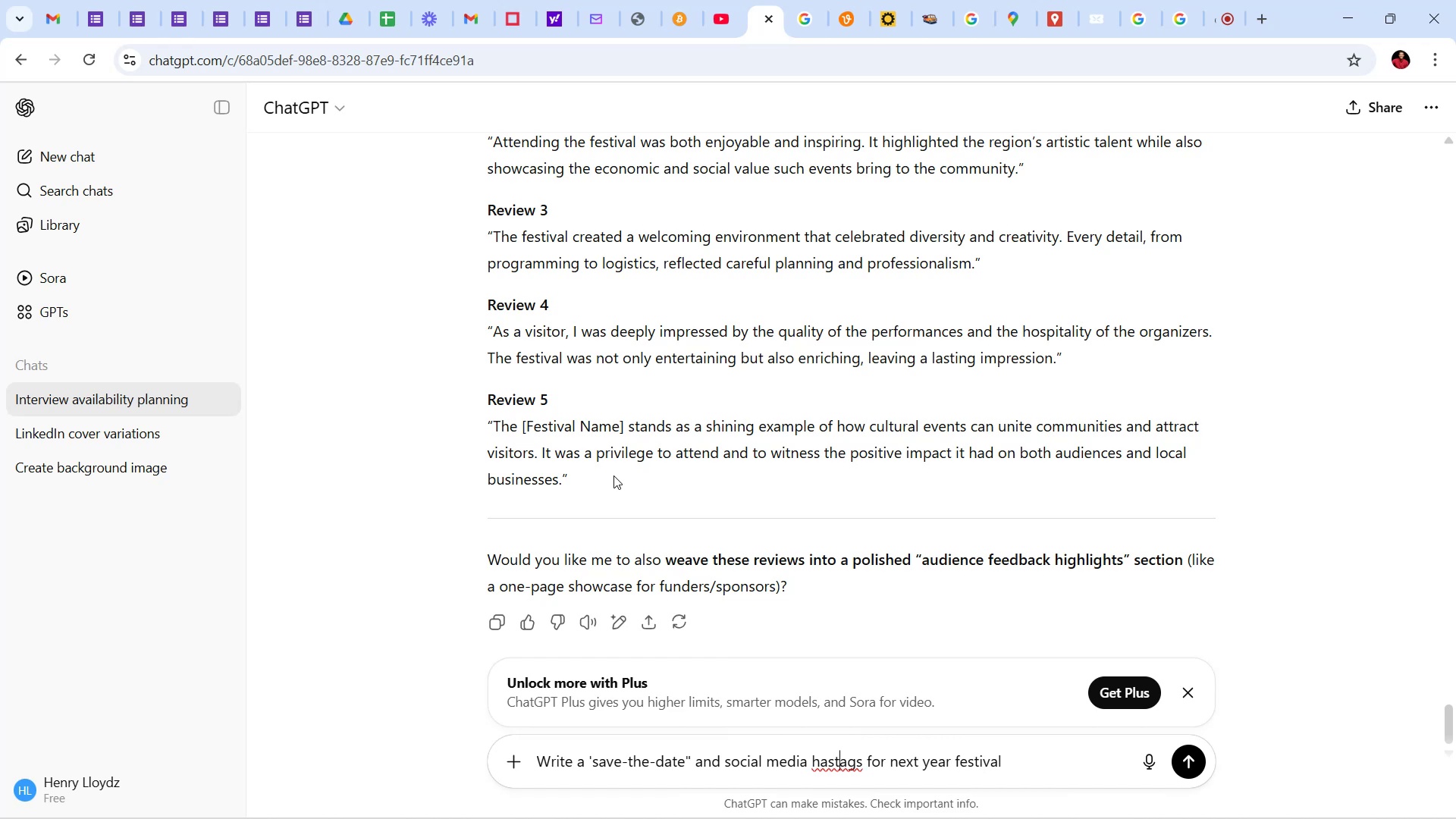 
key(ArrowLeft)
 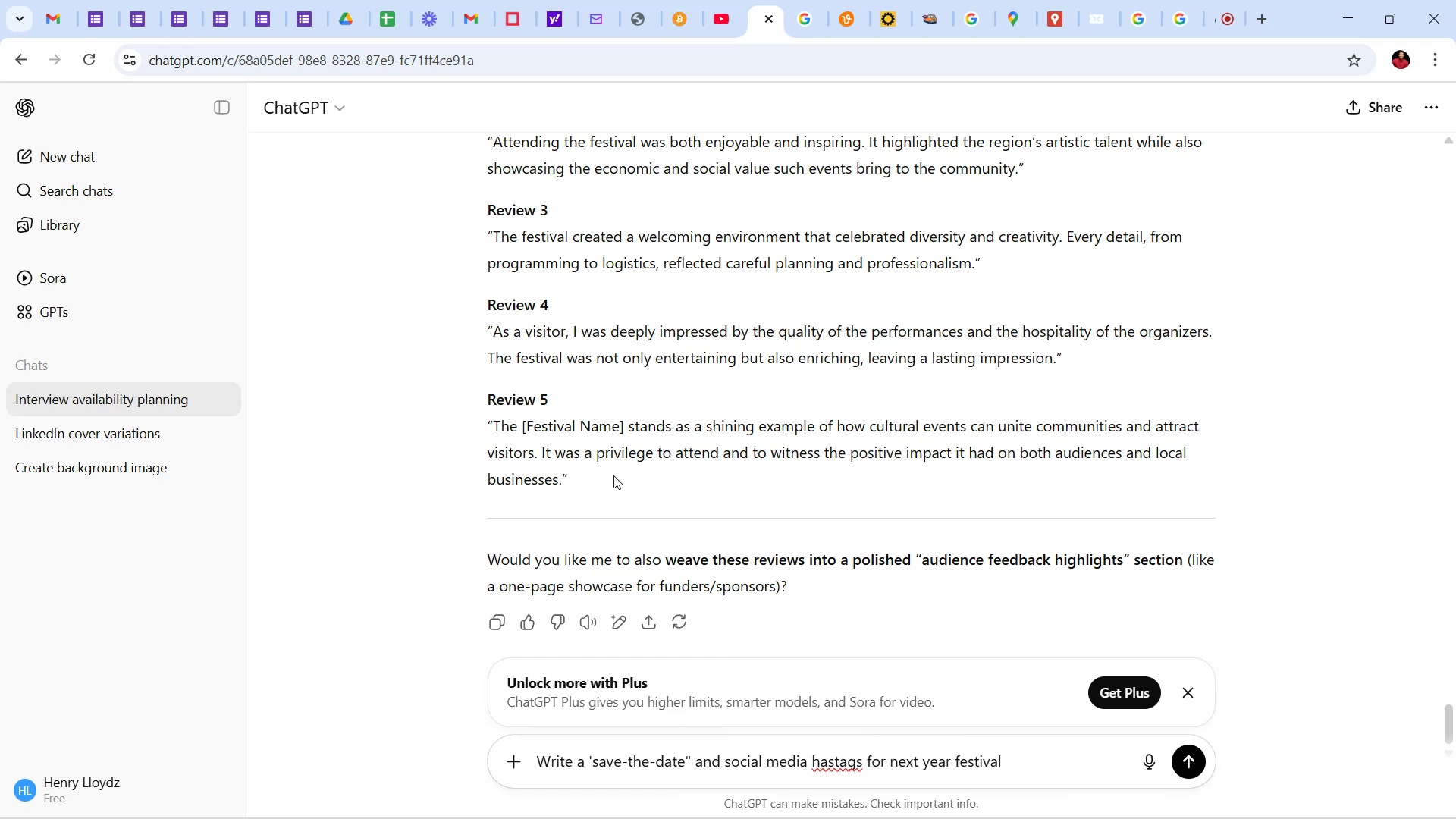 
key(H)
 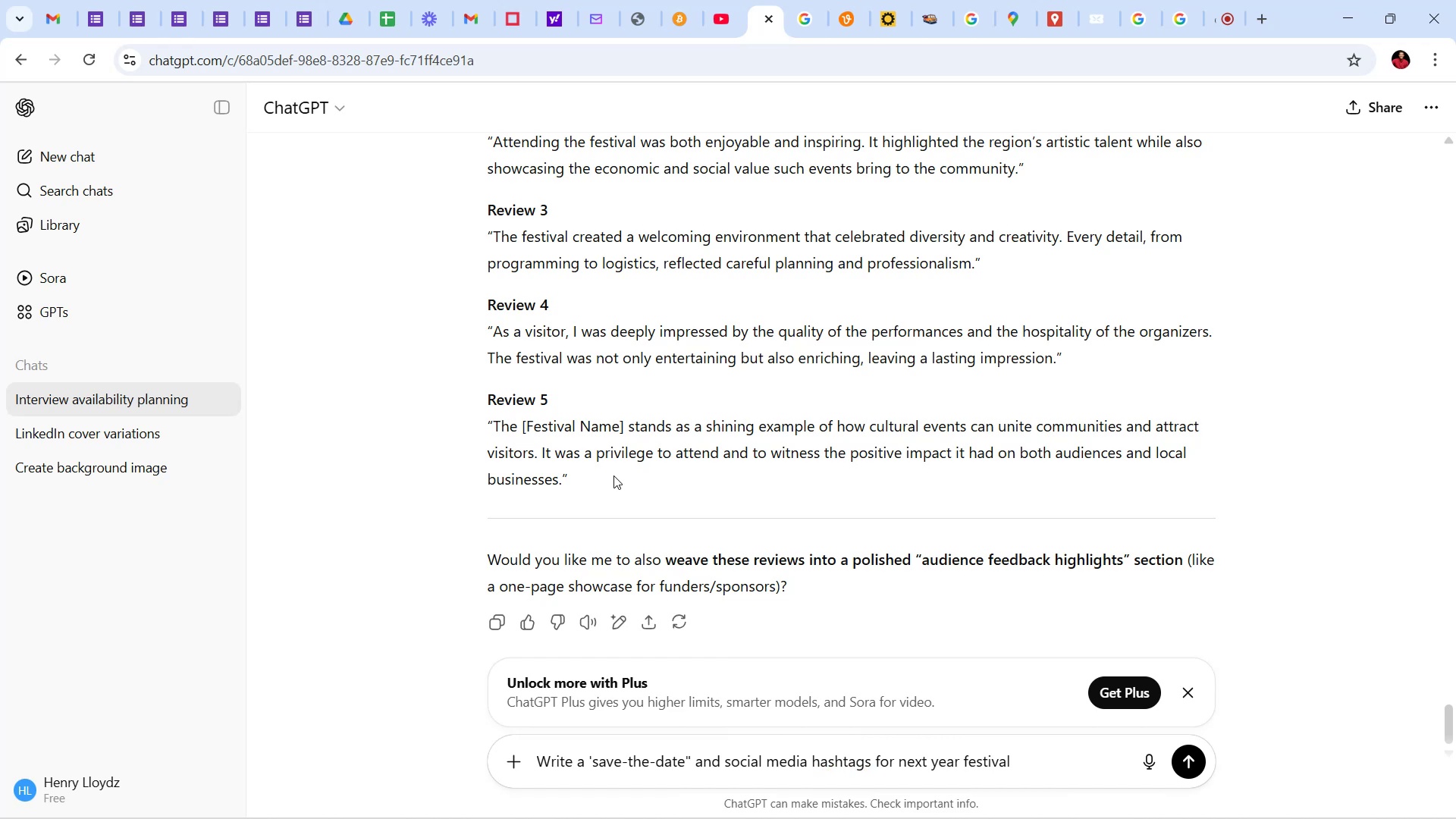 
key(Enter)
 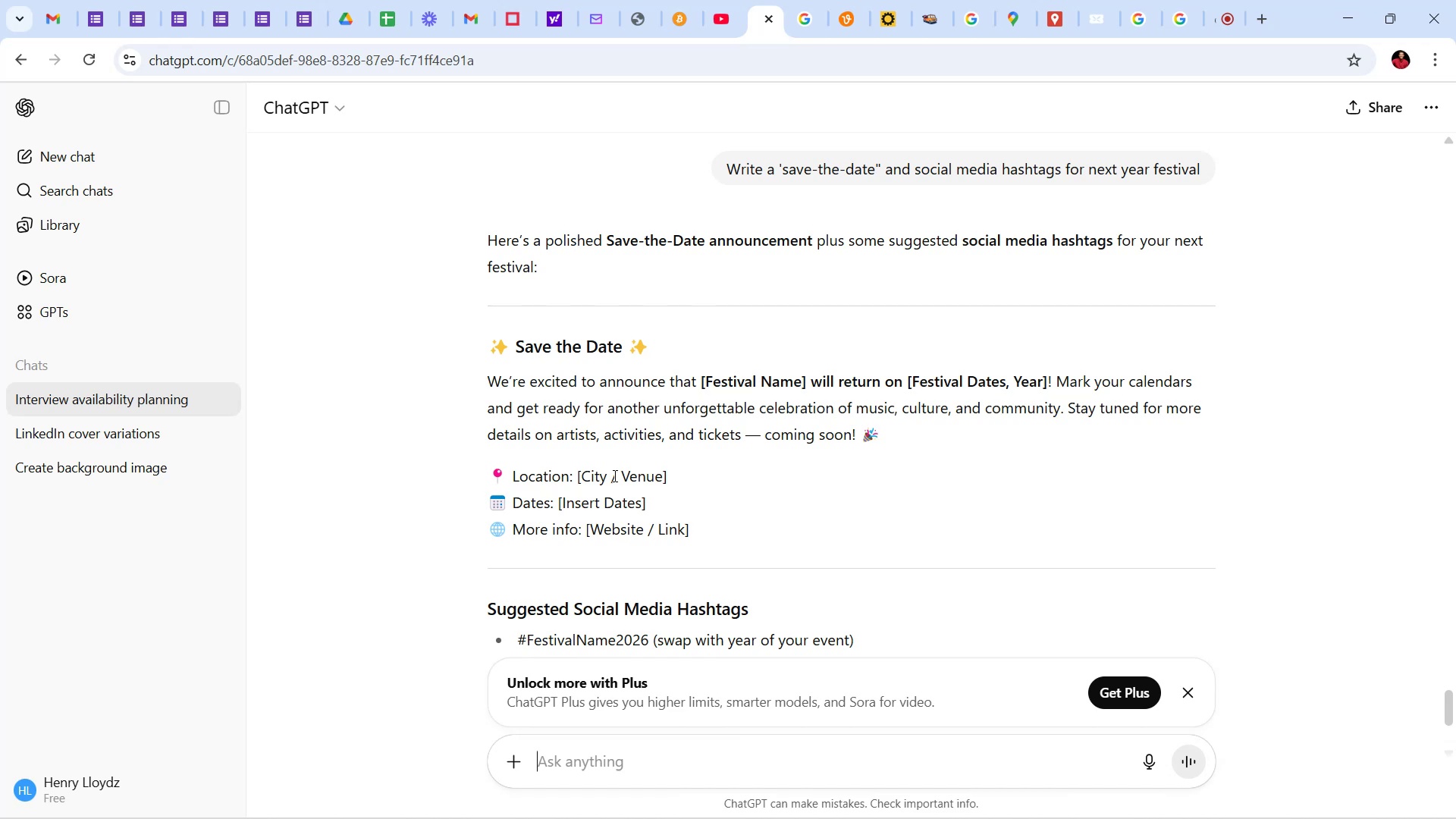 
wait(18.37)
 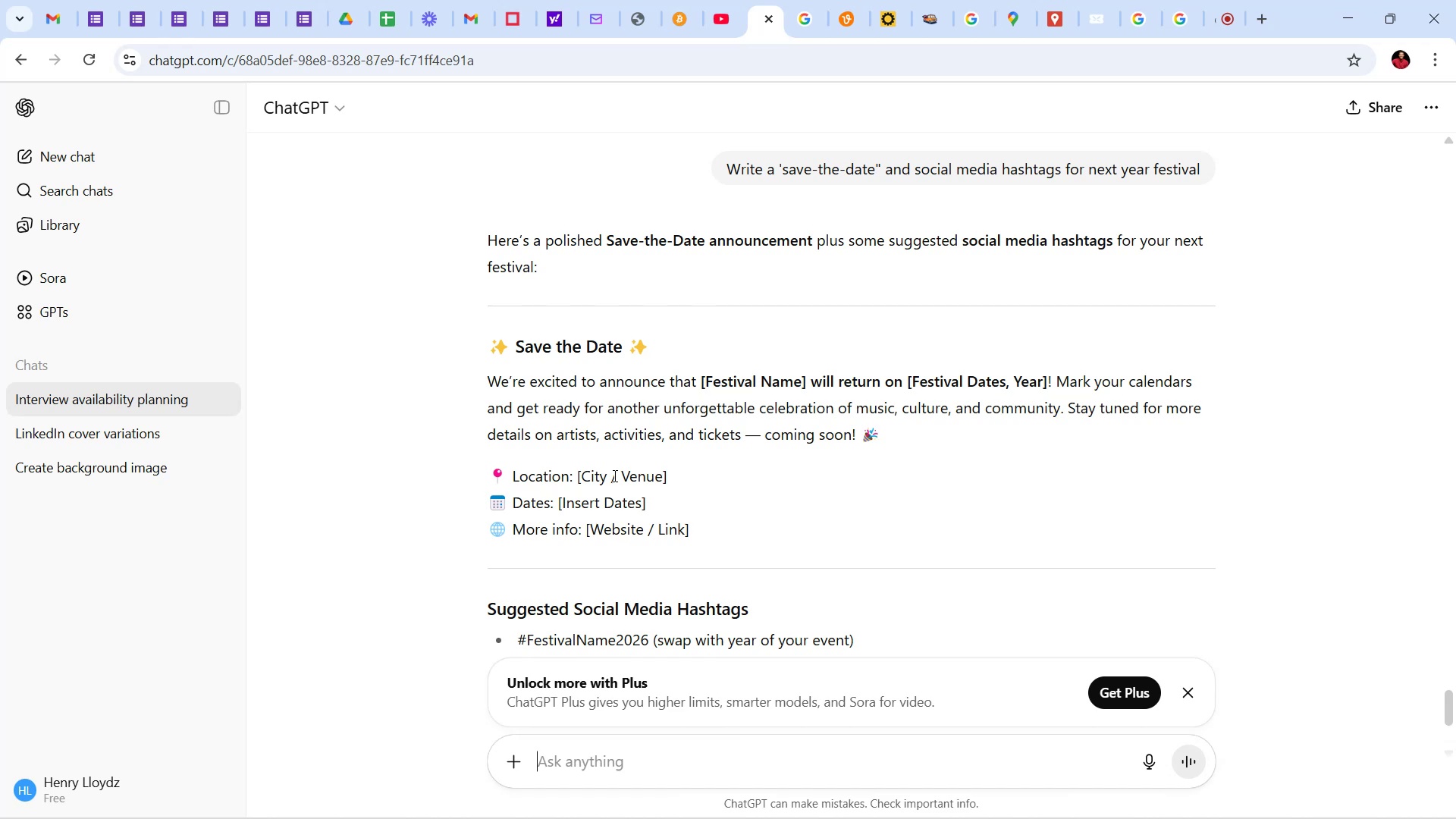 
scroll: coordinate [644, 454], scroll_direction: down, amount: 6.0
 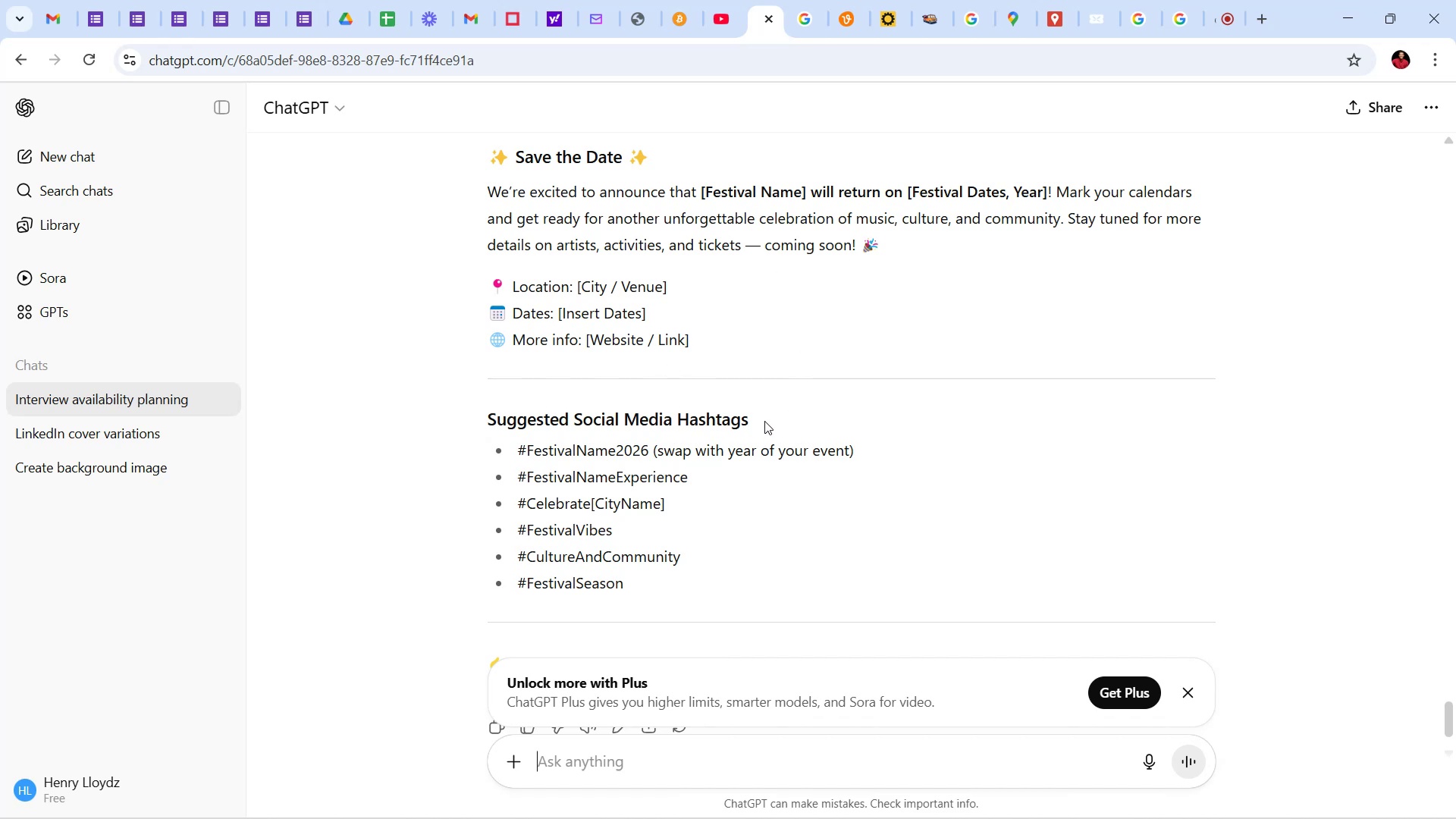 
wait(90.59)
 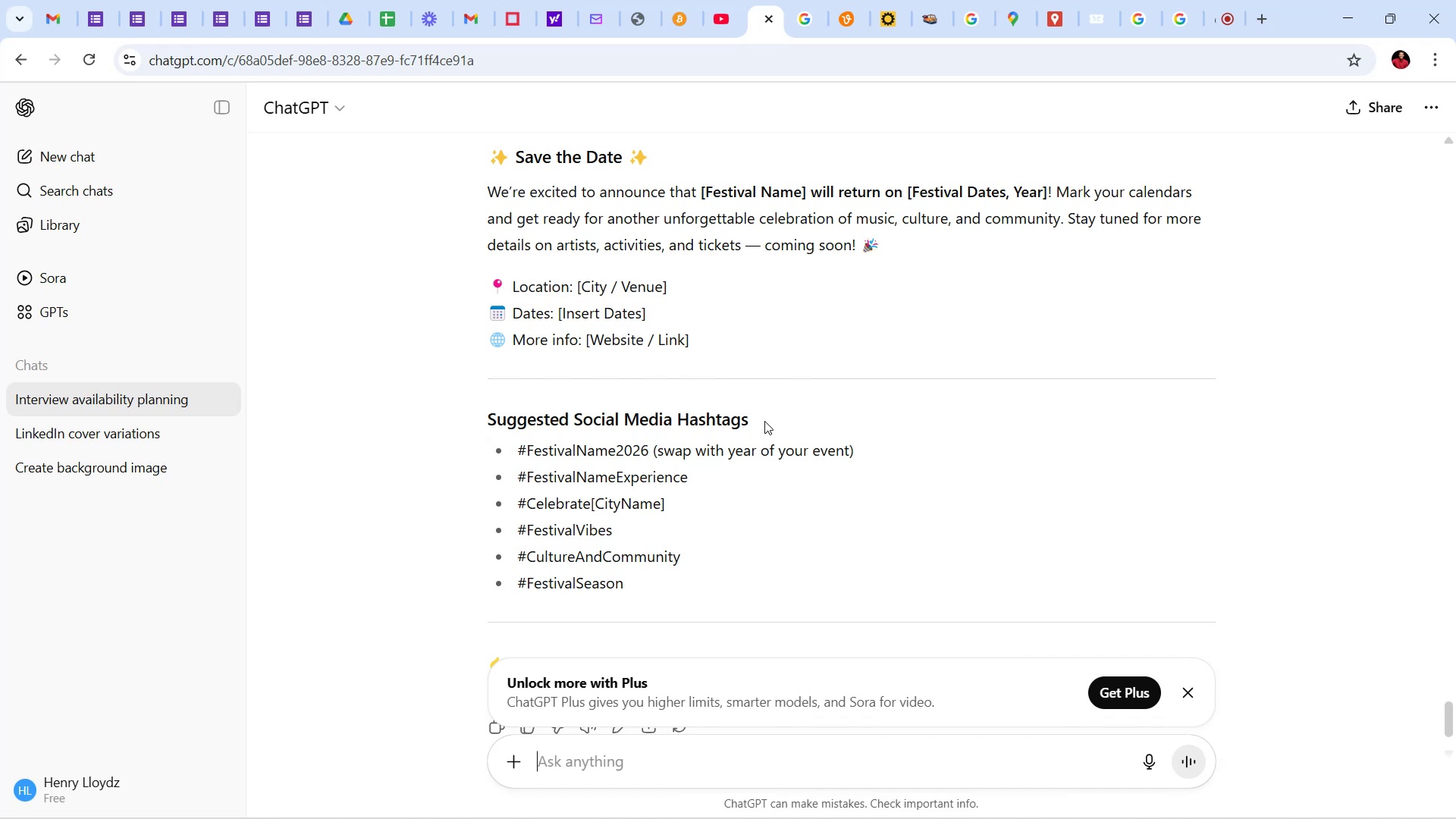 
left_click_drag(start_coordinate=[857, 243], to_coordinate=[488, 193])
 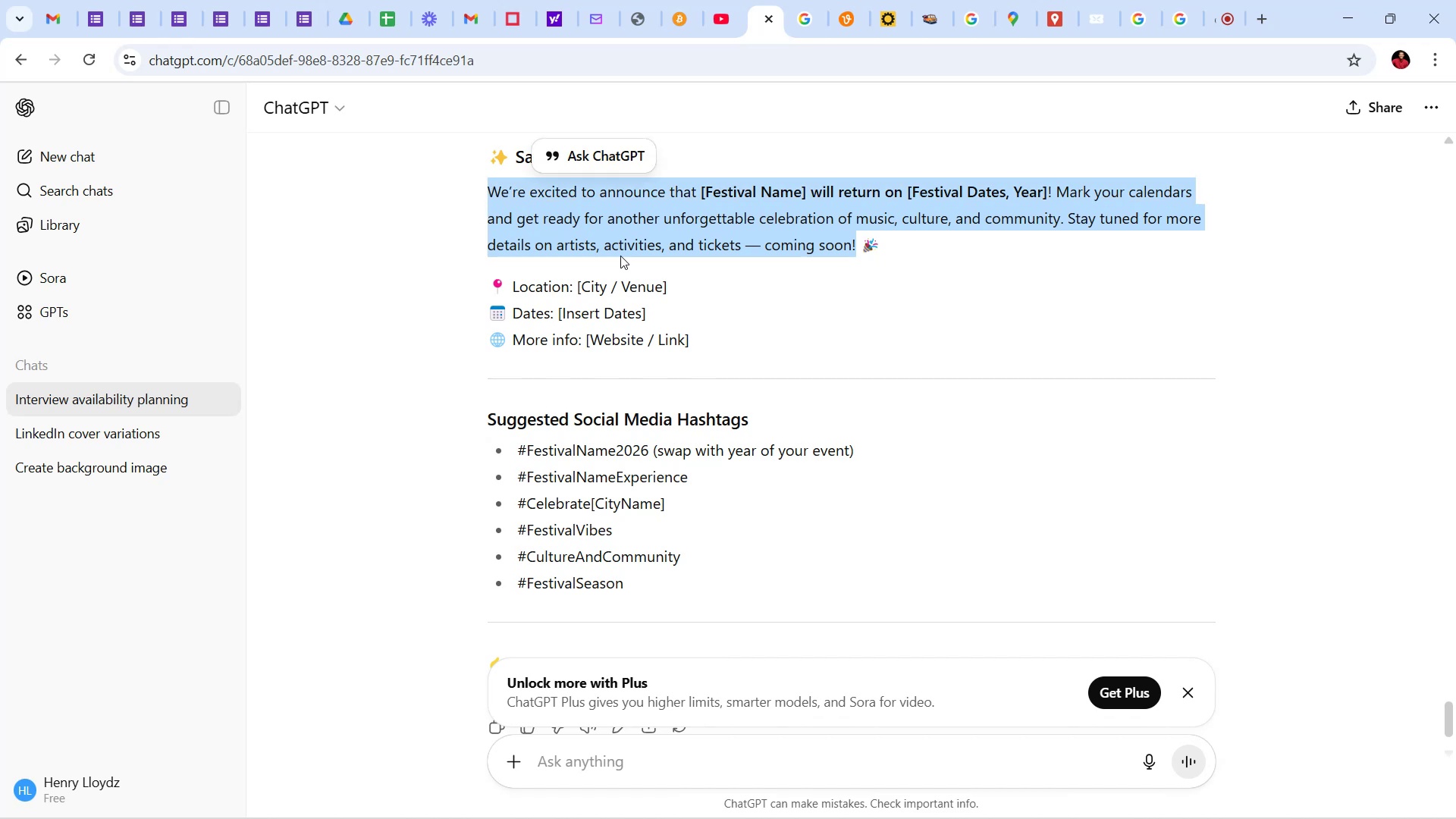 
key(Control+C)
 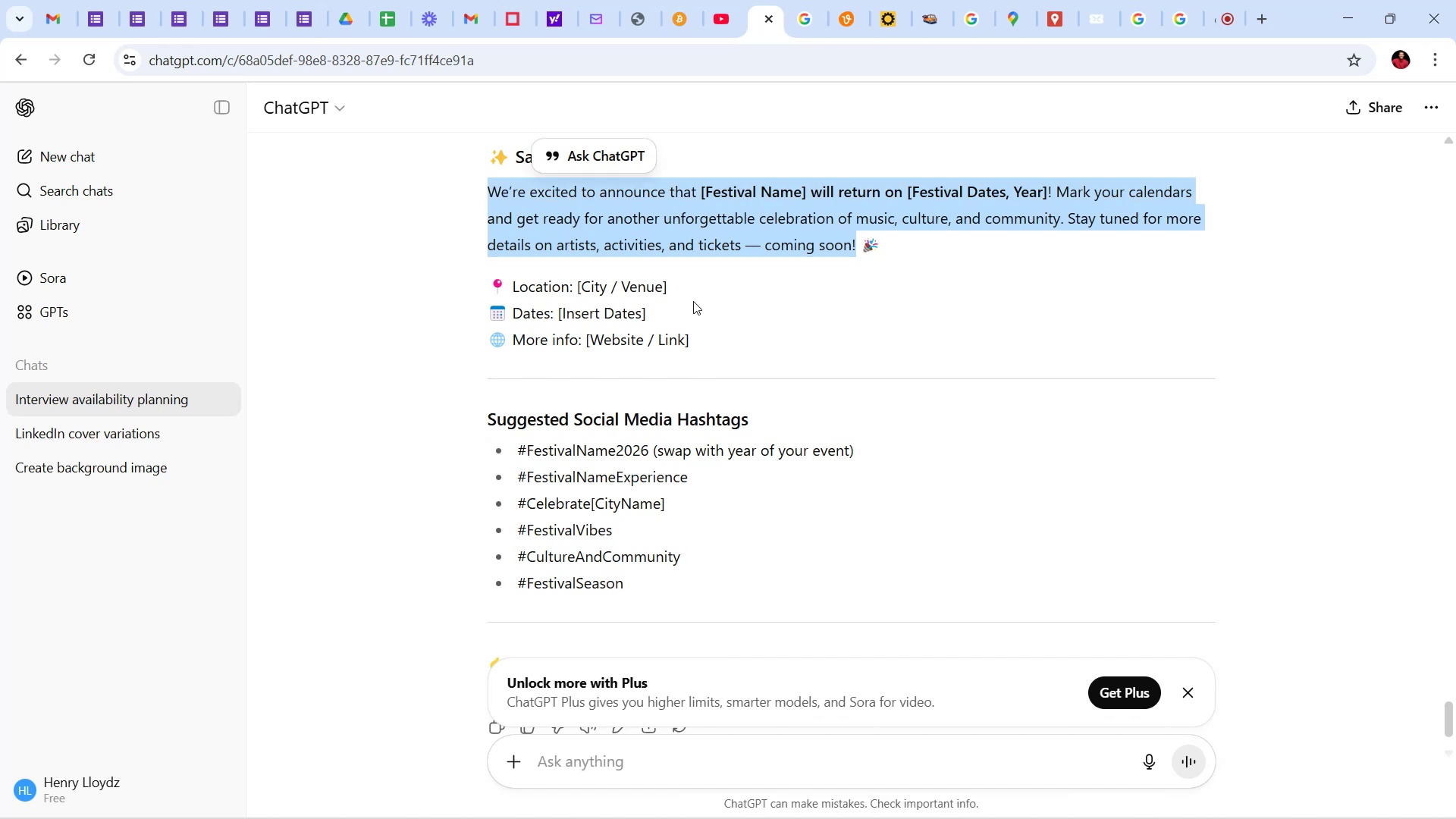 
left_click([693, 301])
 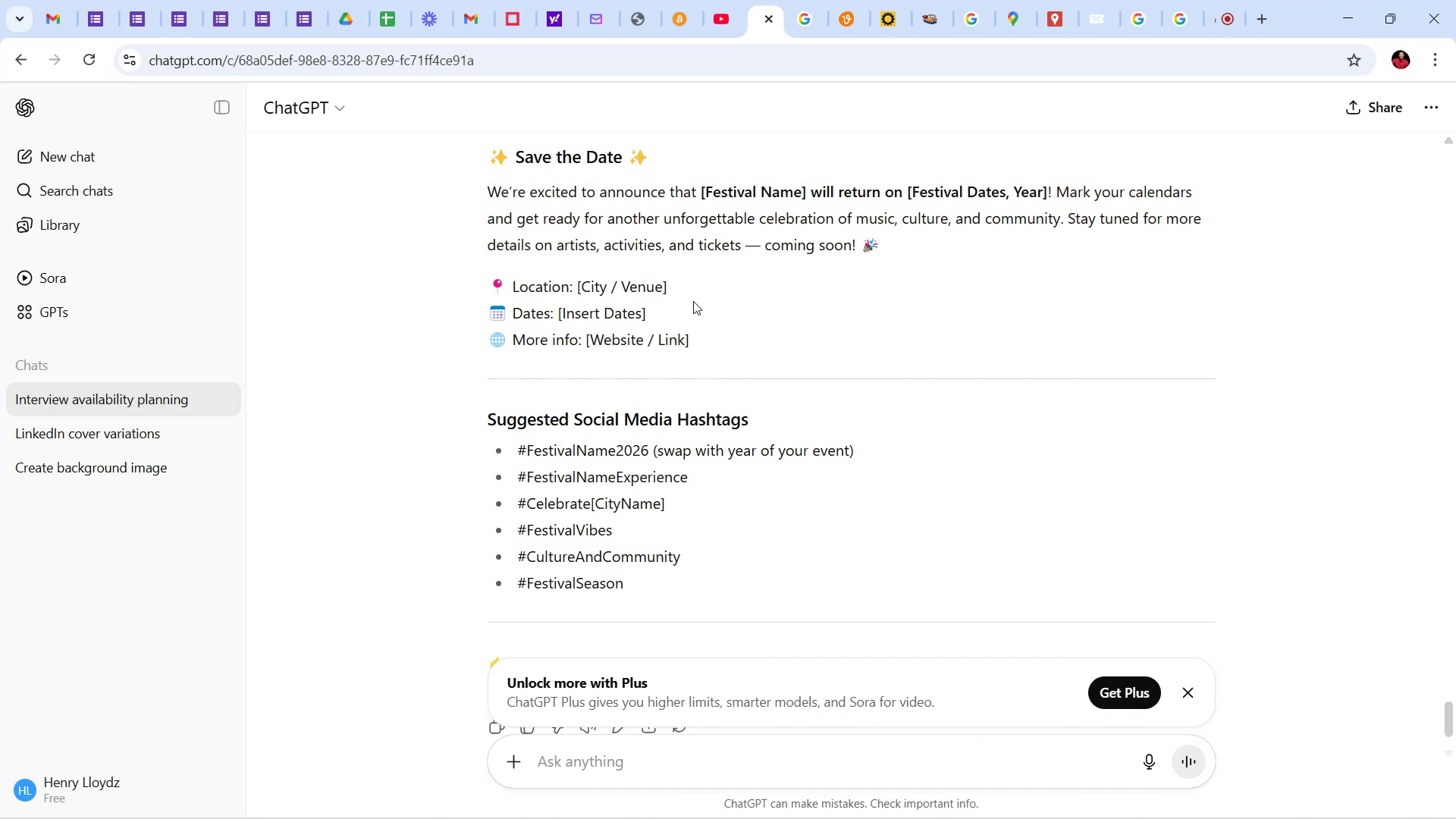 
scroll: coordinate [692, 301], scroll_direction: up, amount: 3.0
 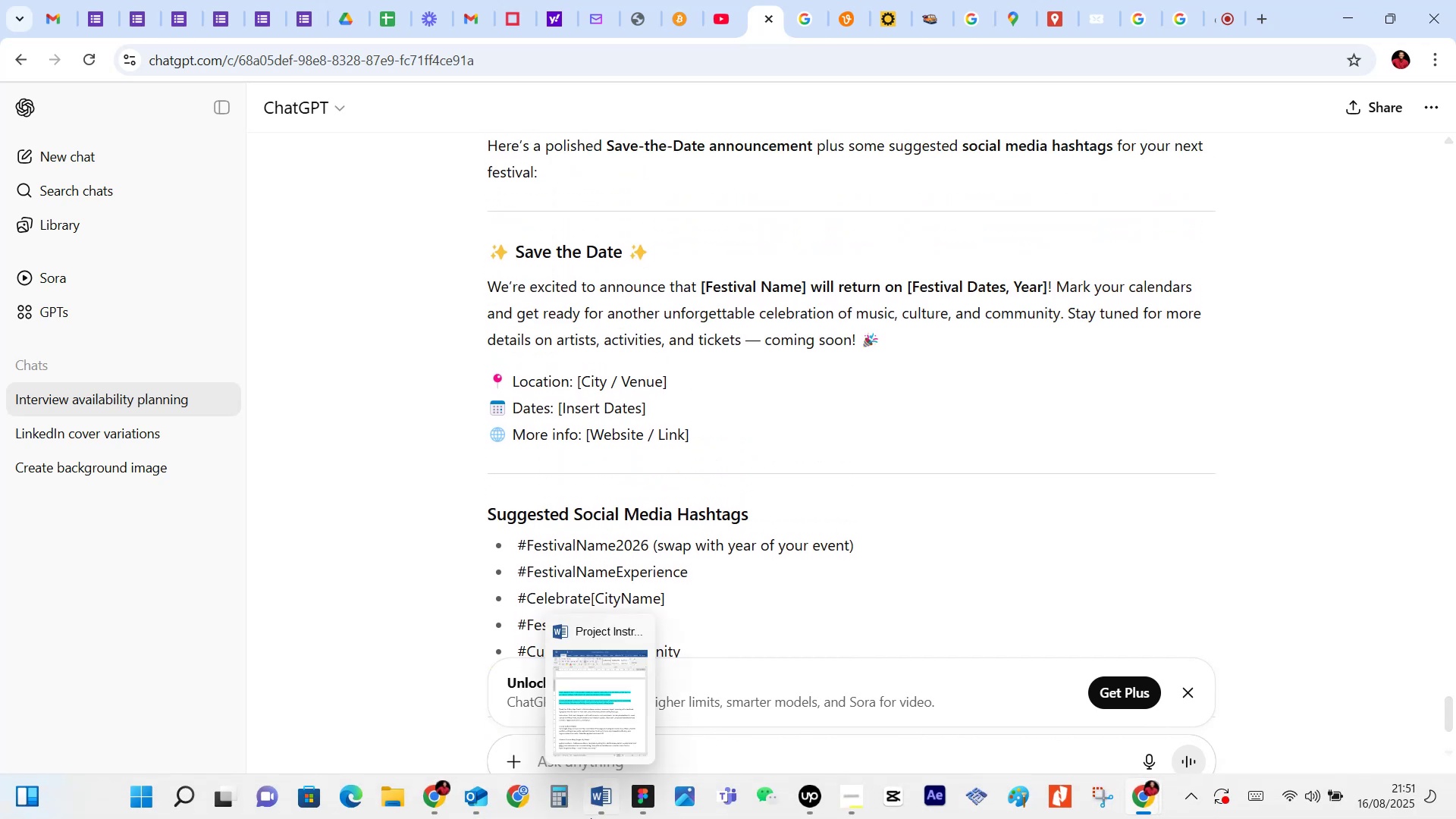 
wait(6.22)
 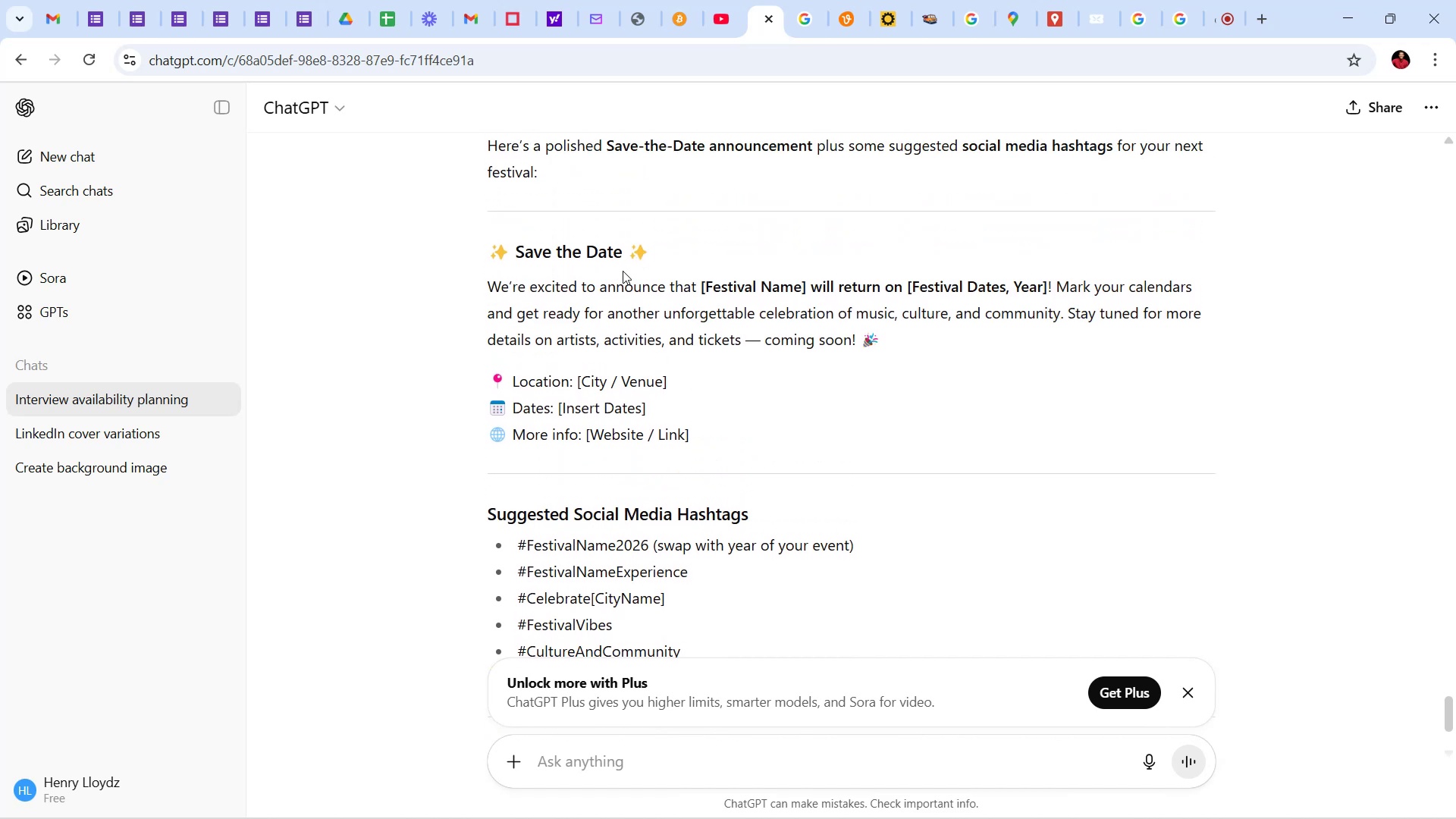 
left_click([644, 808])
 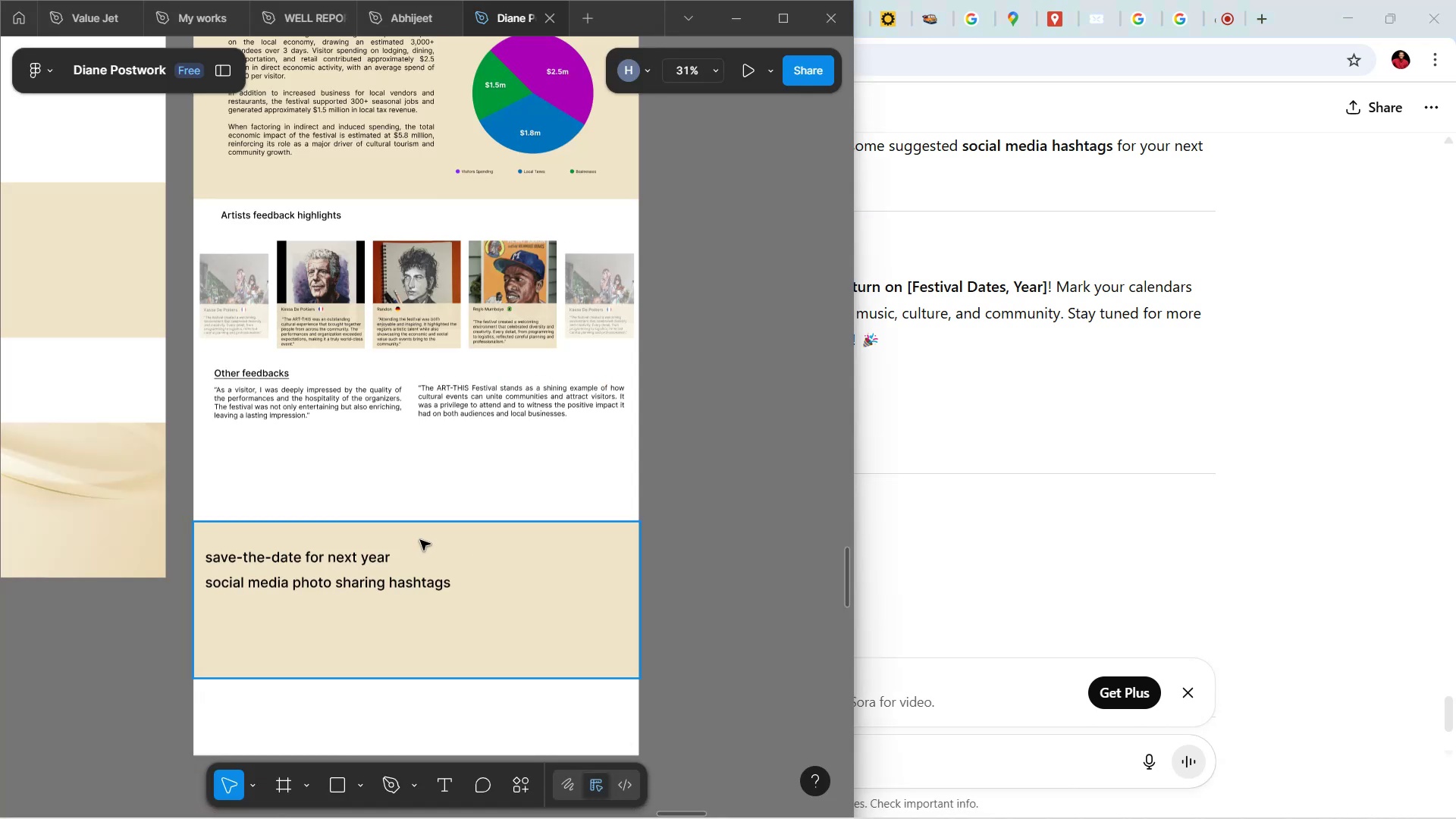 
hold_key(key=ControlLeft, duration=0.6)
scroll: coordinate [421, 539], scroll_direction: up, amount: 4.0
 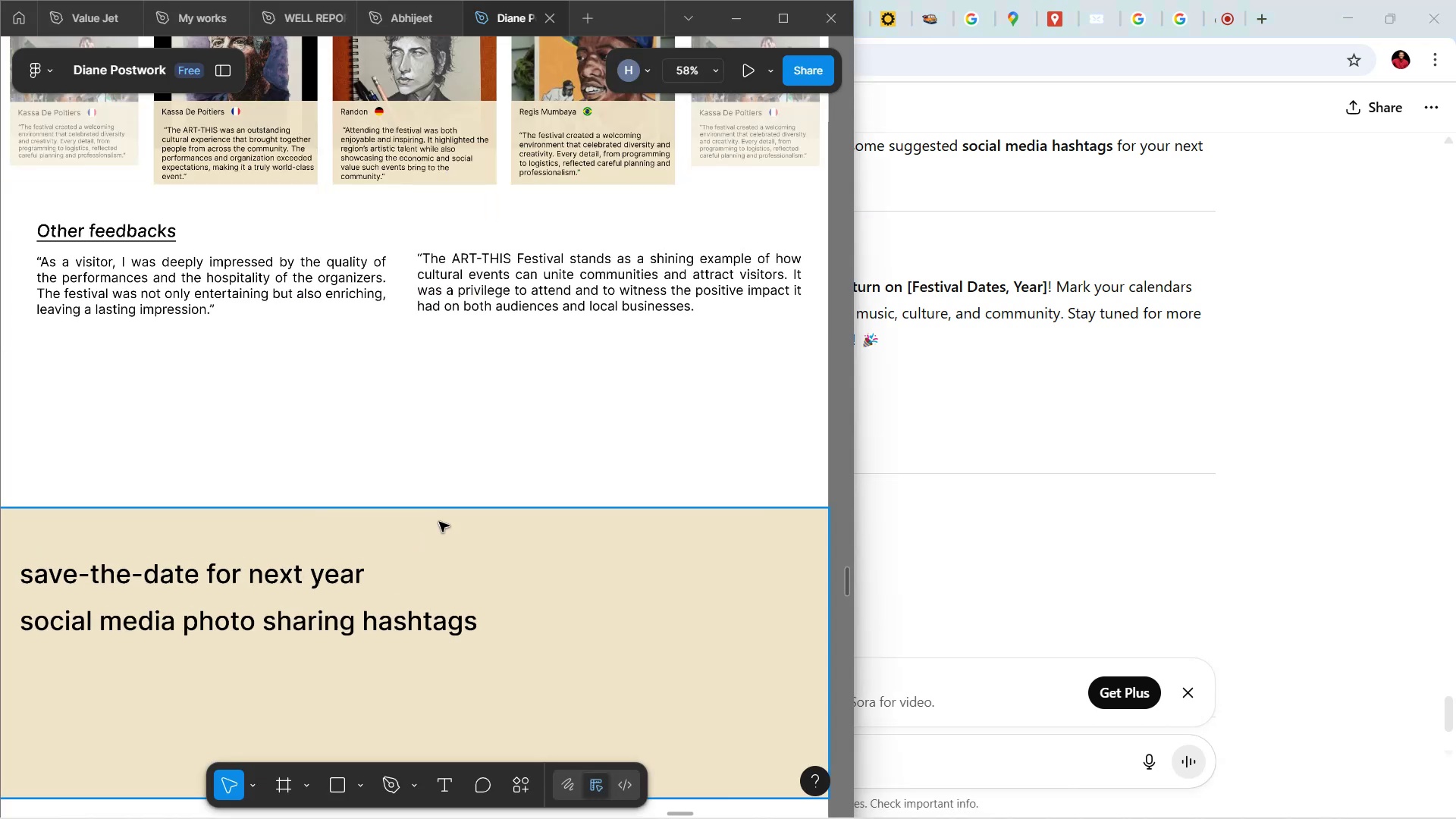 
hold_key(key=ShiftLeft, duration=1.56)
scroll: coordinate [435, 519], scroll_direction: up, amount: 5.0
 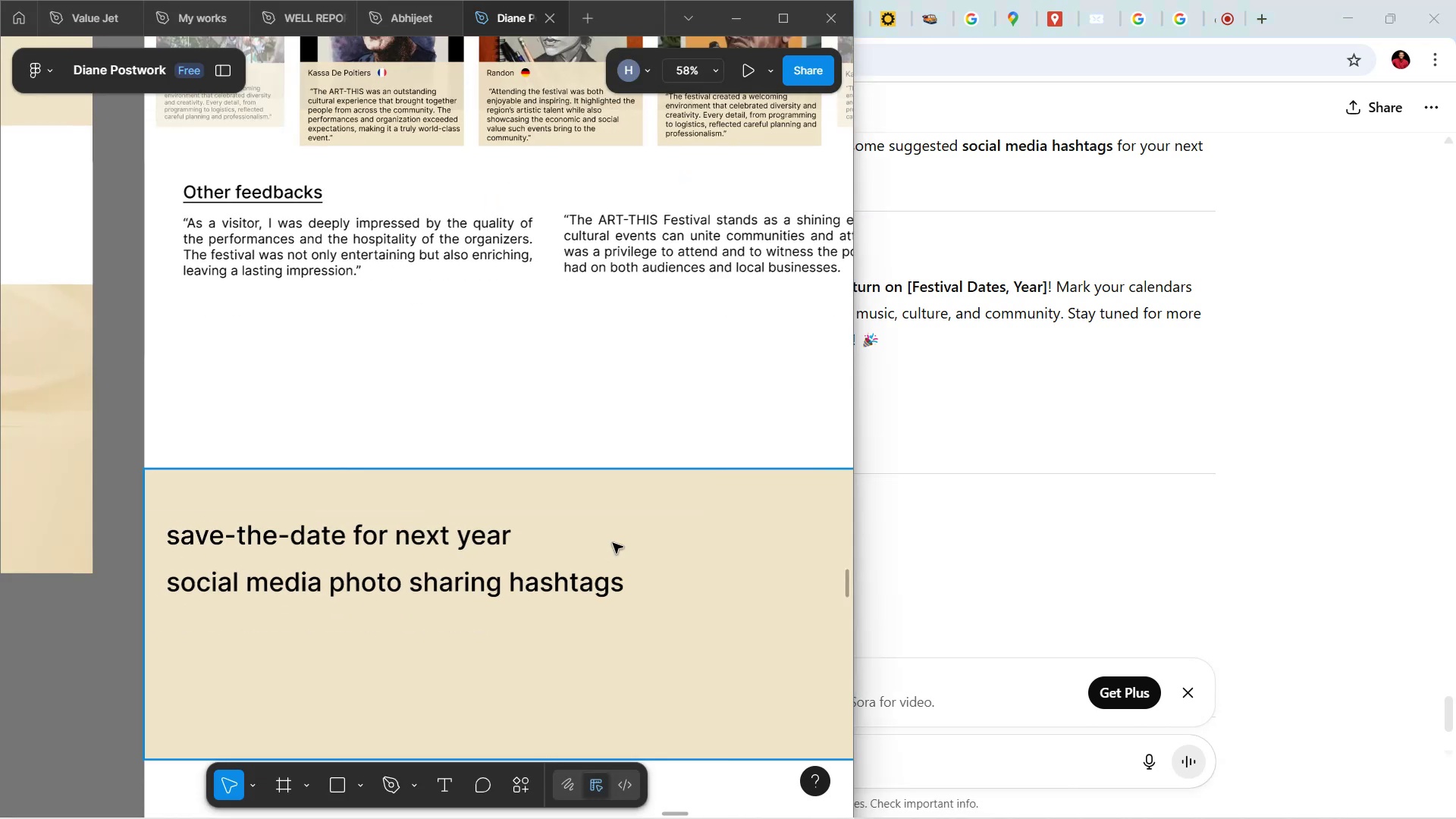 
left_click_drag(start_coordinate=[613, 543], to_coordinate=[635, 458])
 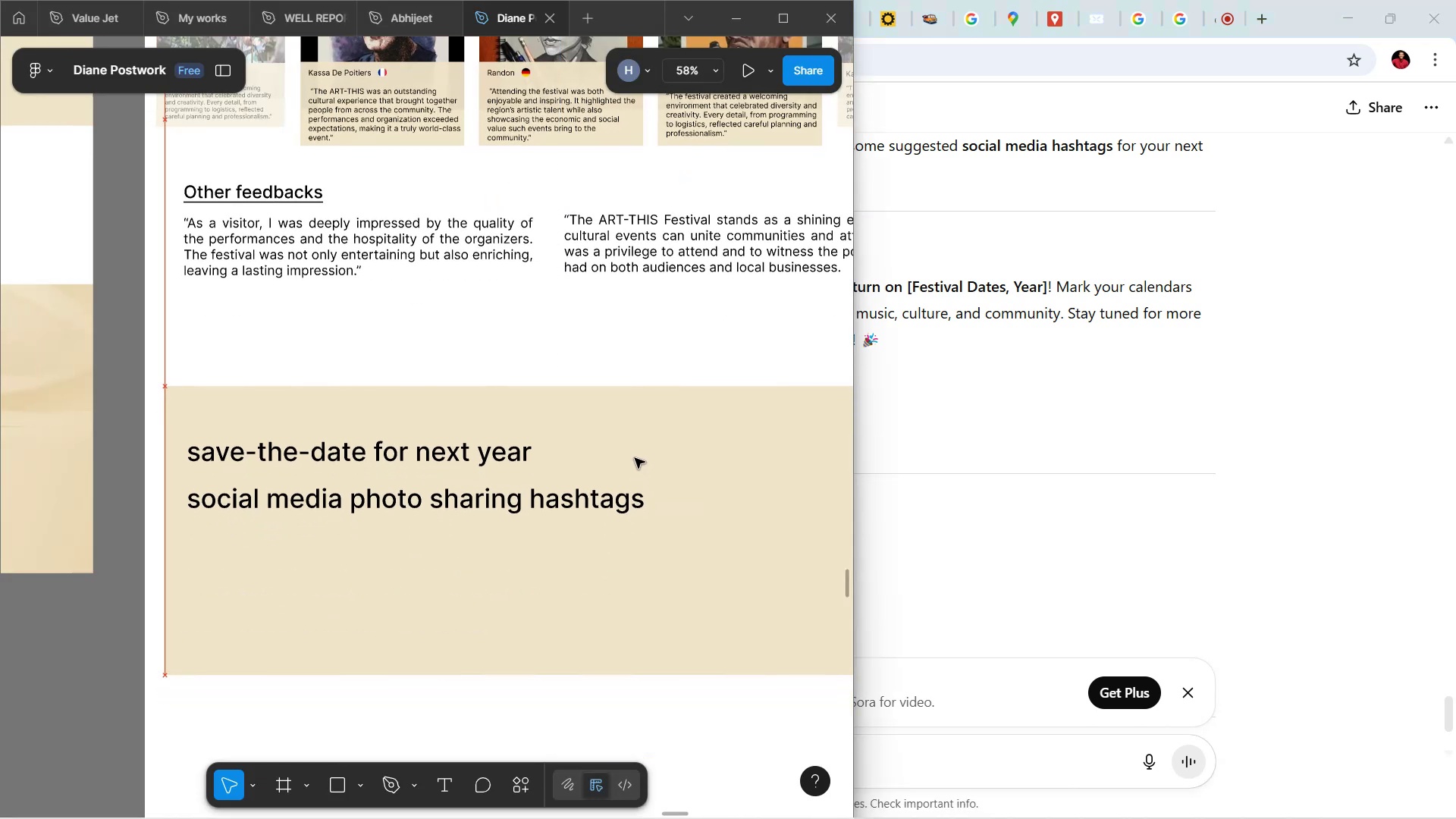 
hold_key(key=ShiftLeft, duration=1.23)
scroll: coordinate [592, 453], scroll_direction: down, amount: 2.0
 